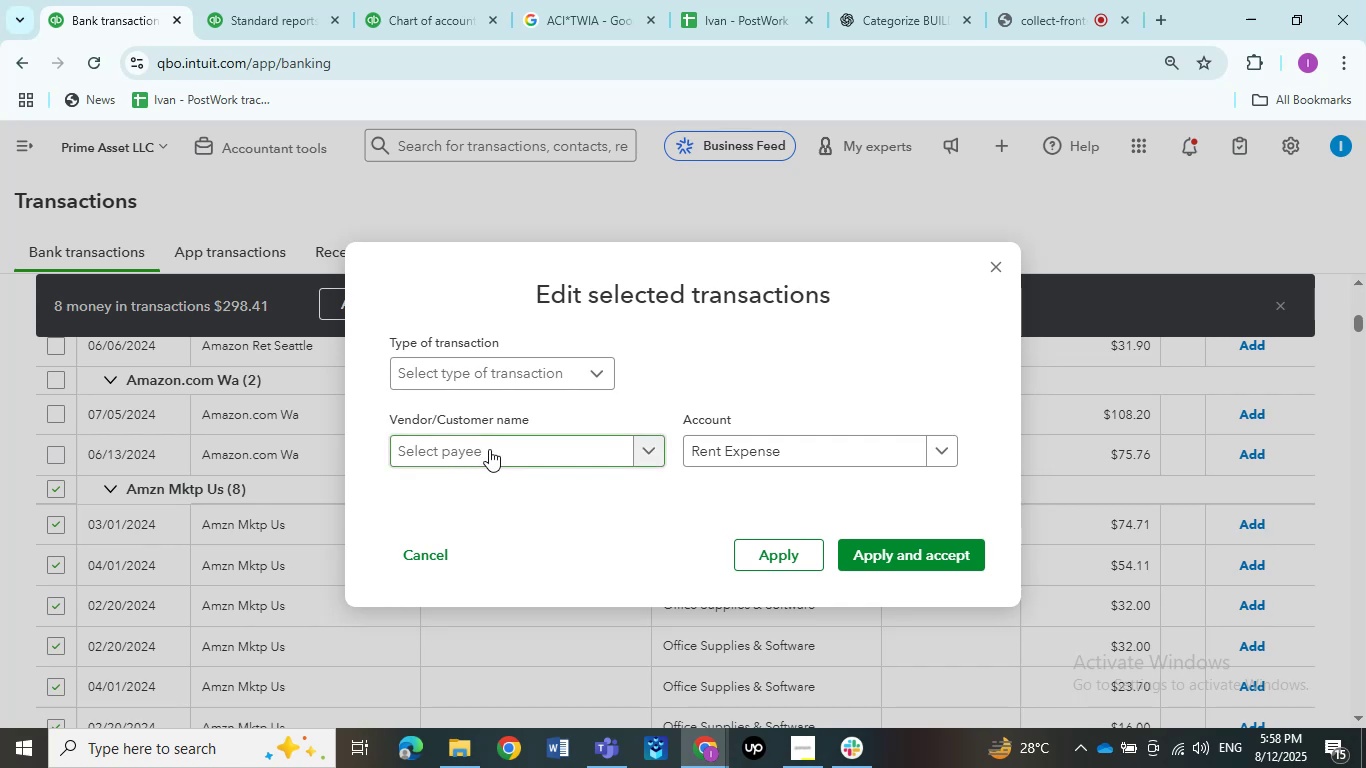 
wait(7.33)
 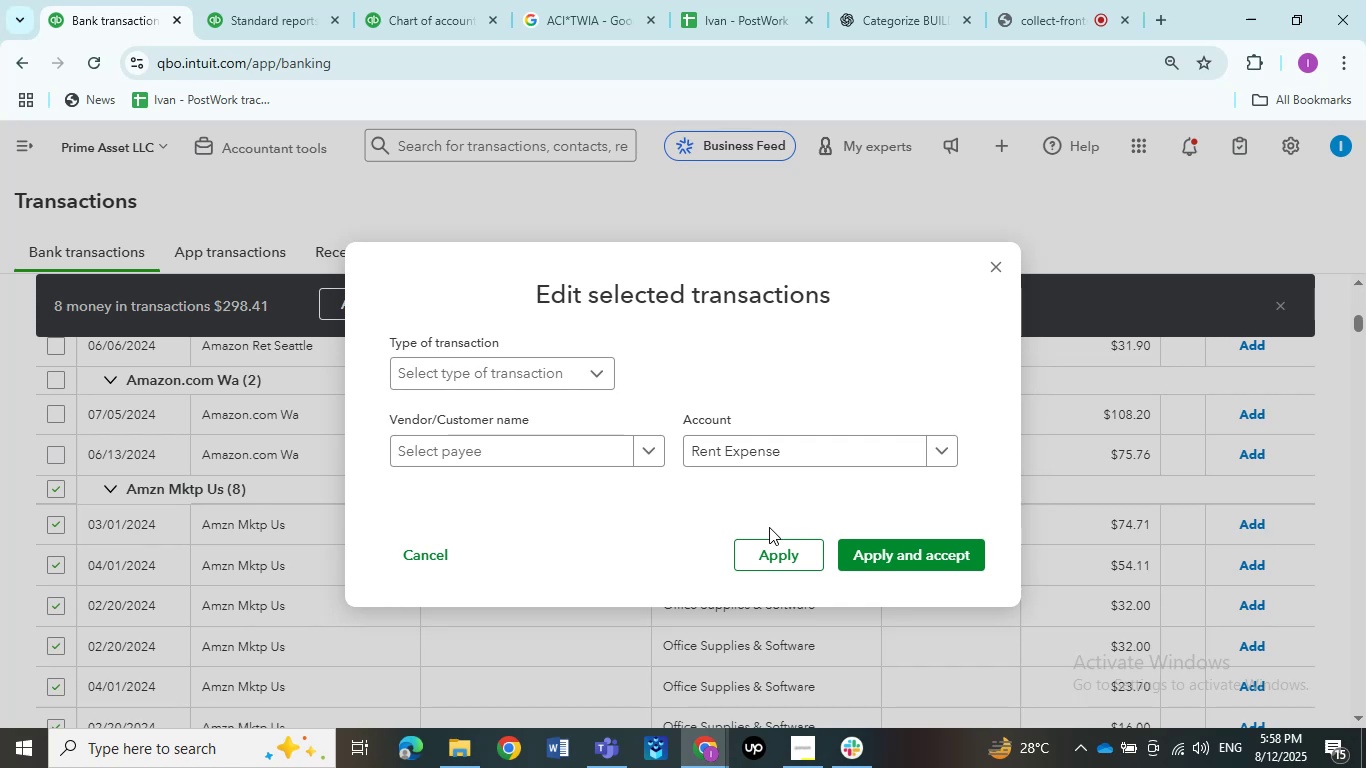 
left_click([647, 449])
 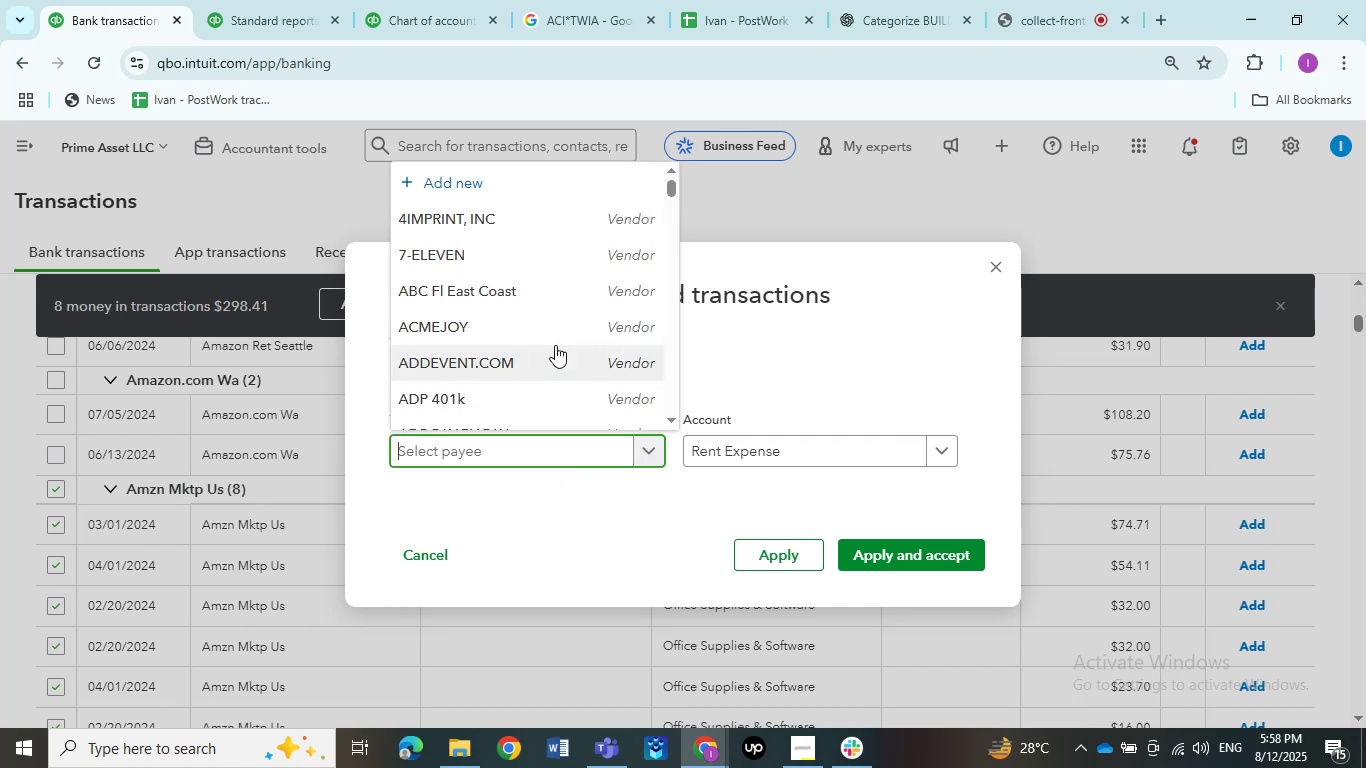 
scroll: coordinate [536, 343], scroll_direction: down, amount: 26.0
 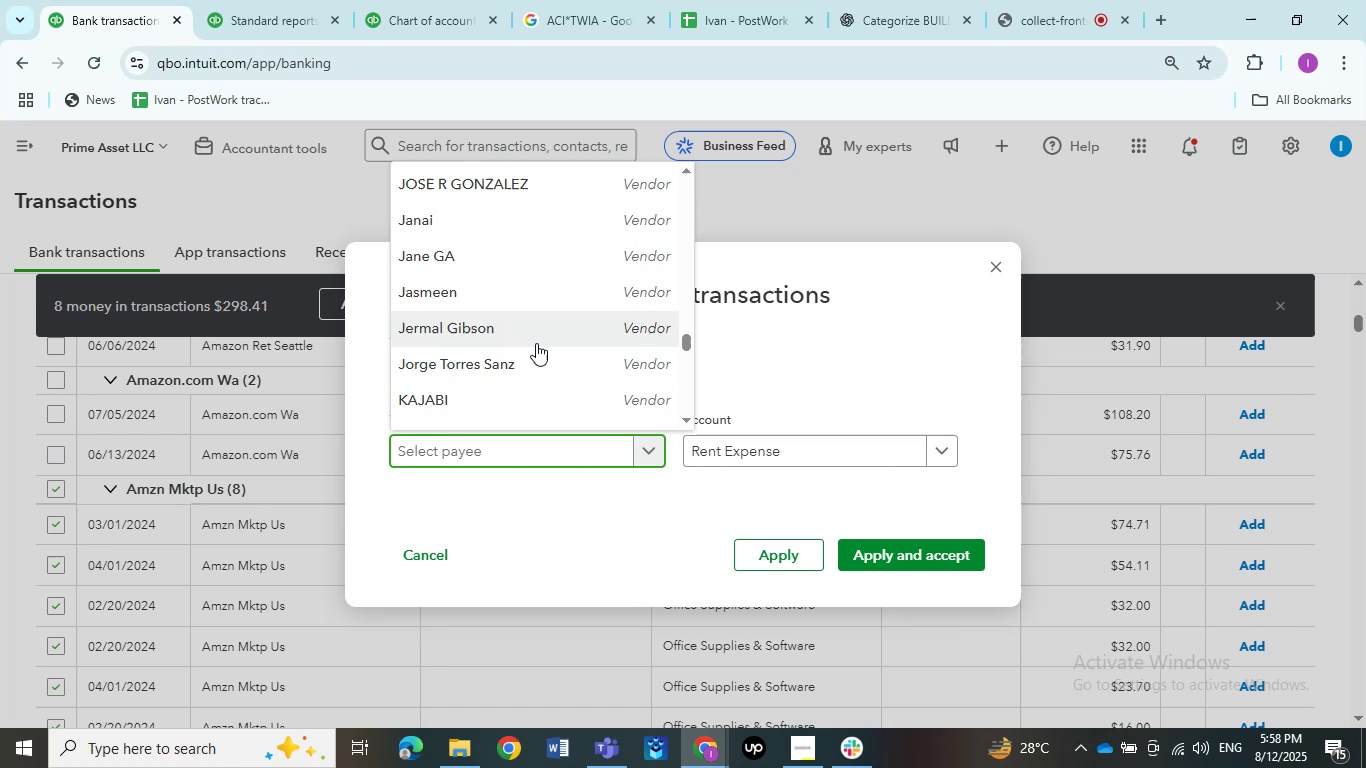 
scroll: coordinate [536, 343], scroll_direction: down, amount: 2.0
 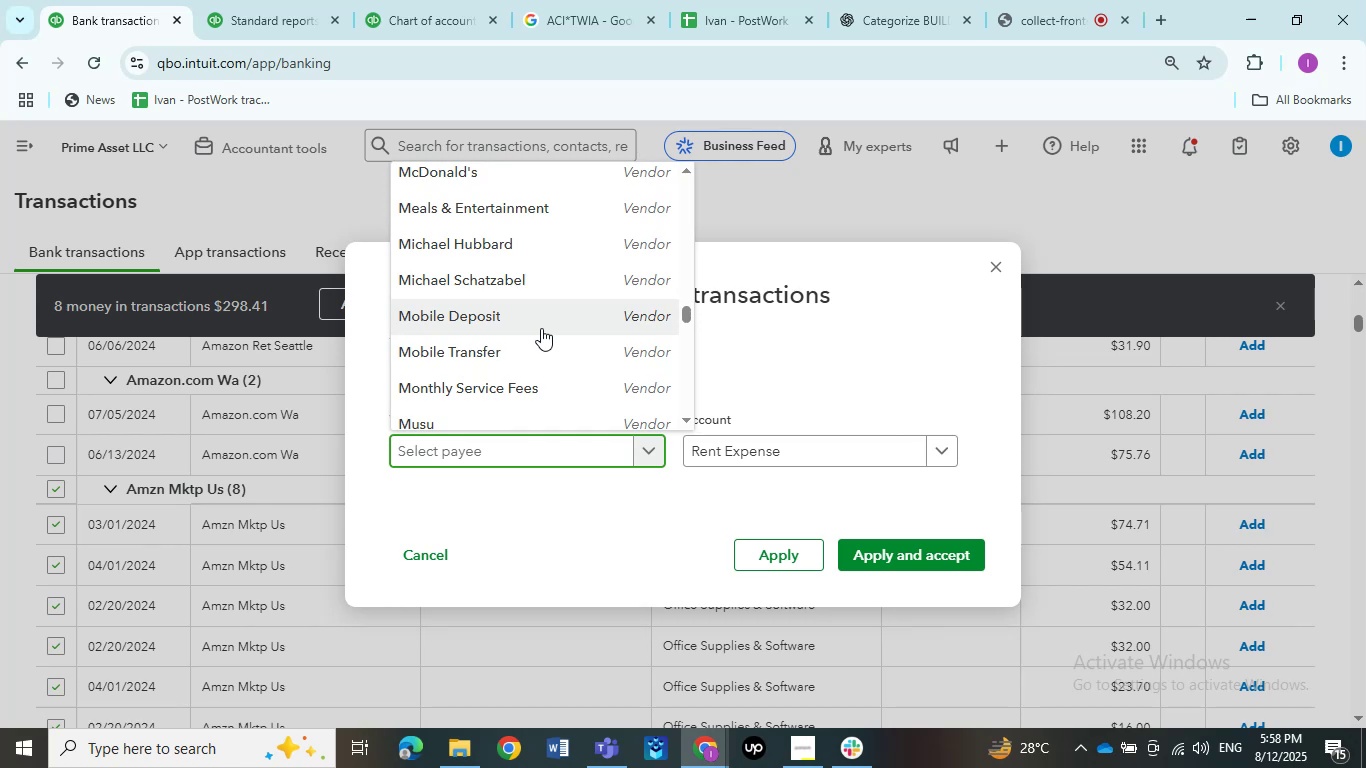 
scroll: coordinate [541, 328], scroll_direction: up, amount: 7.0
 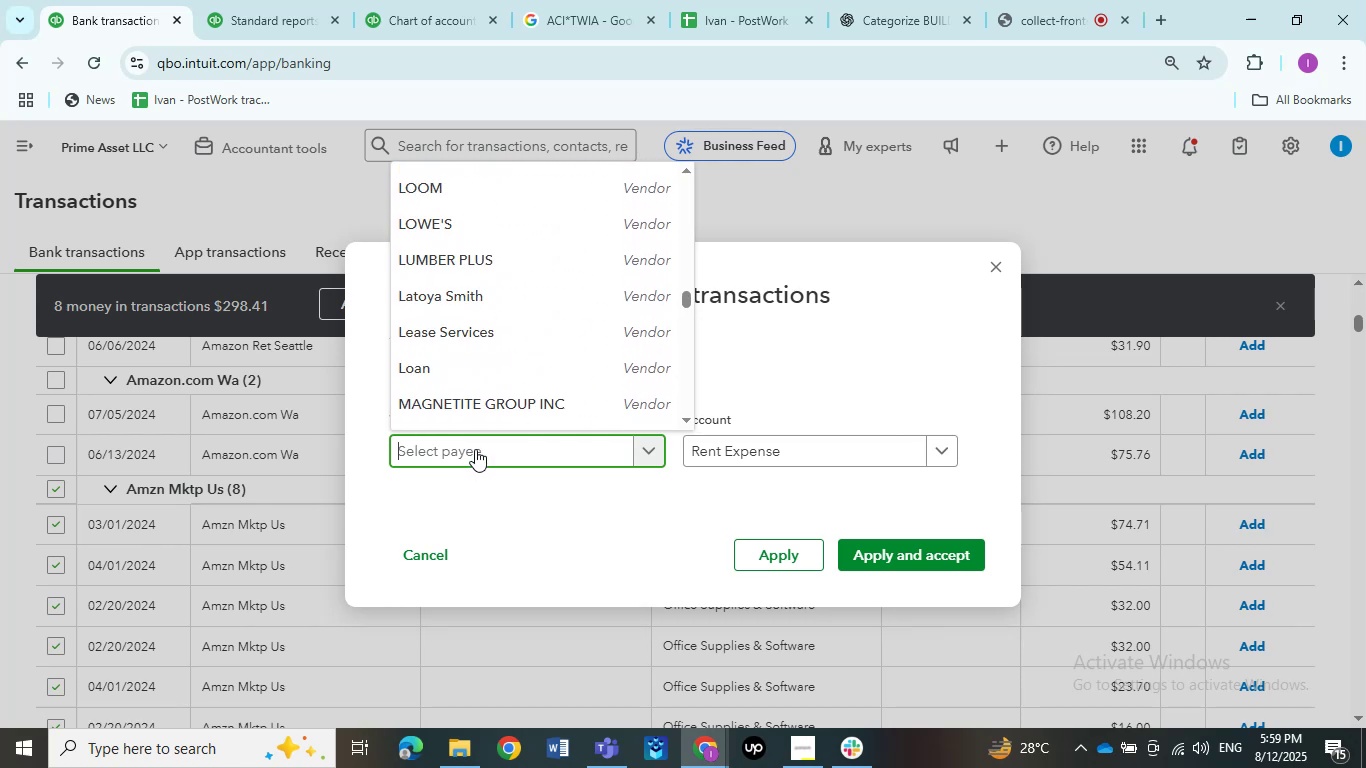 
type(Amaz)
 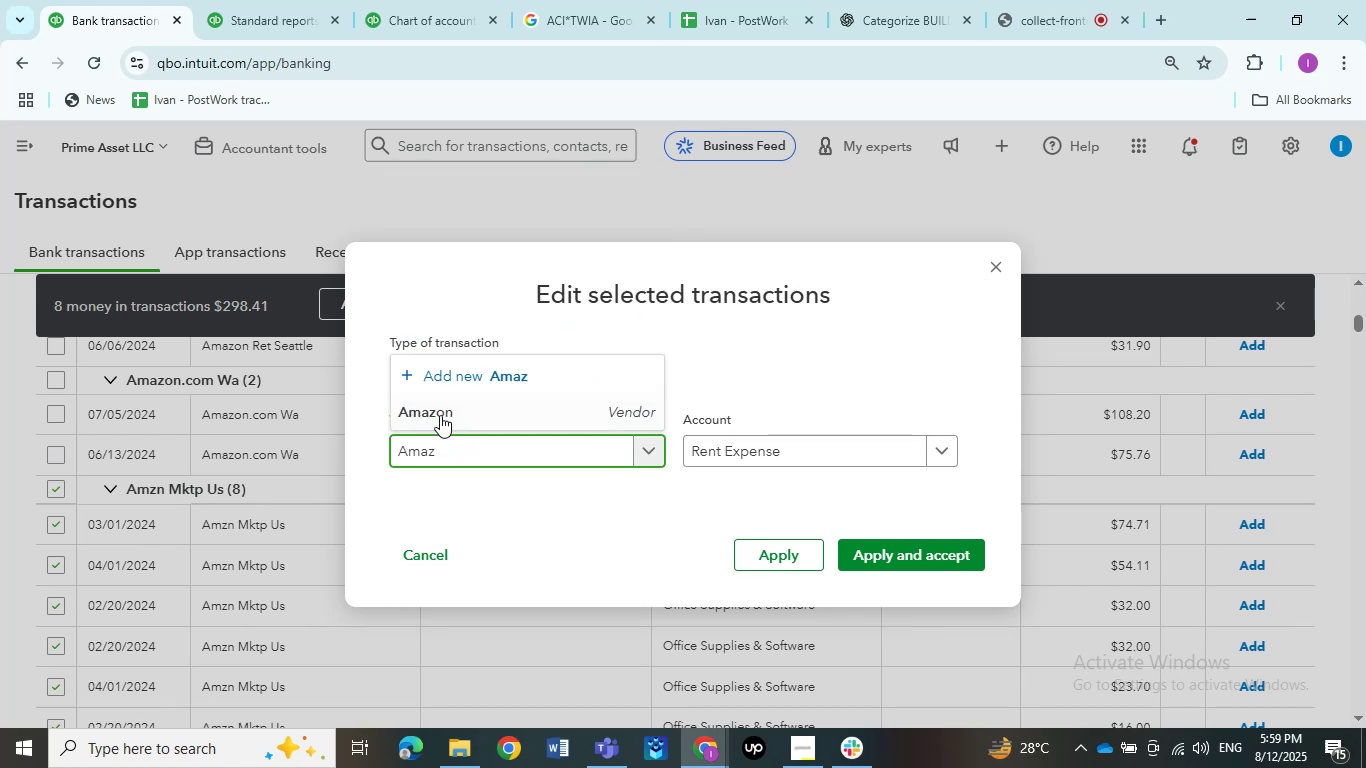 
left_click([440, 412])
 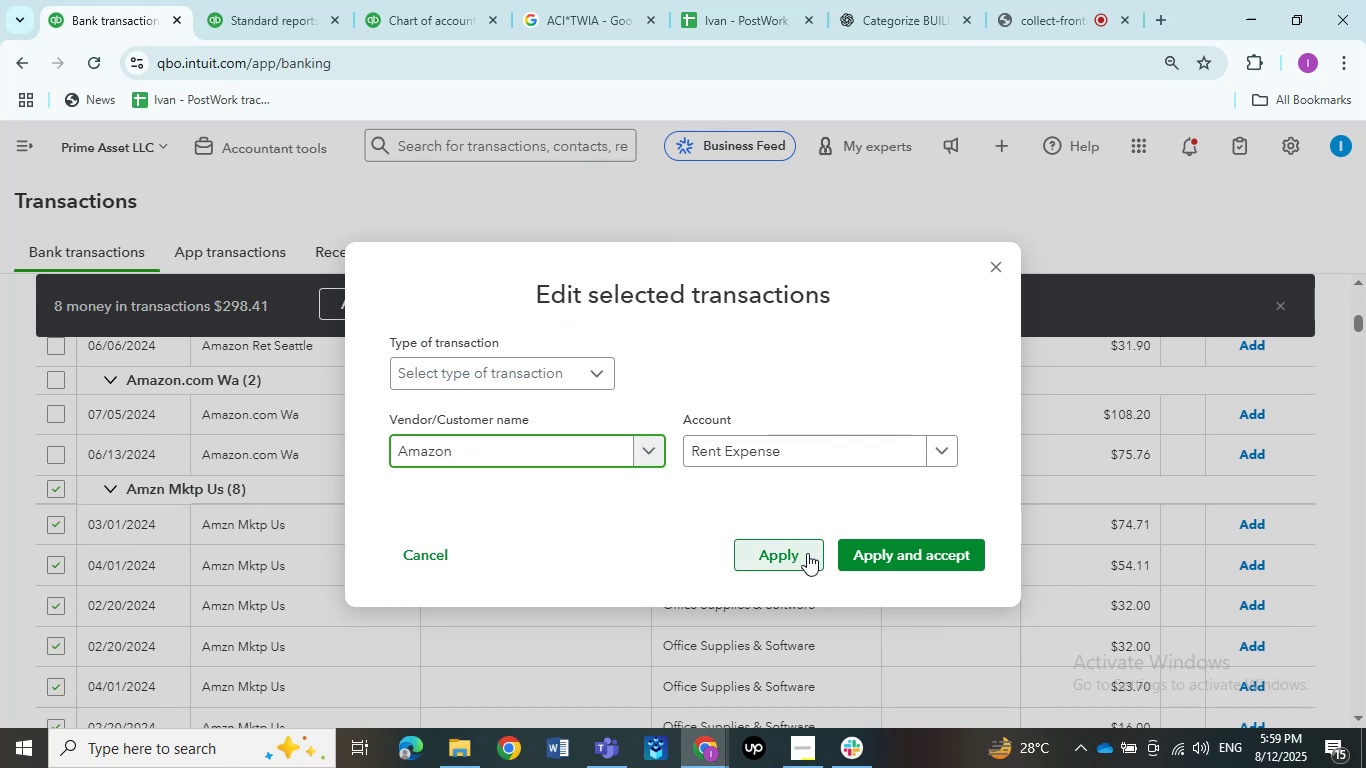 
double_click([869, 552])
 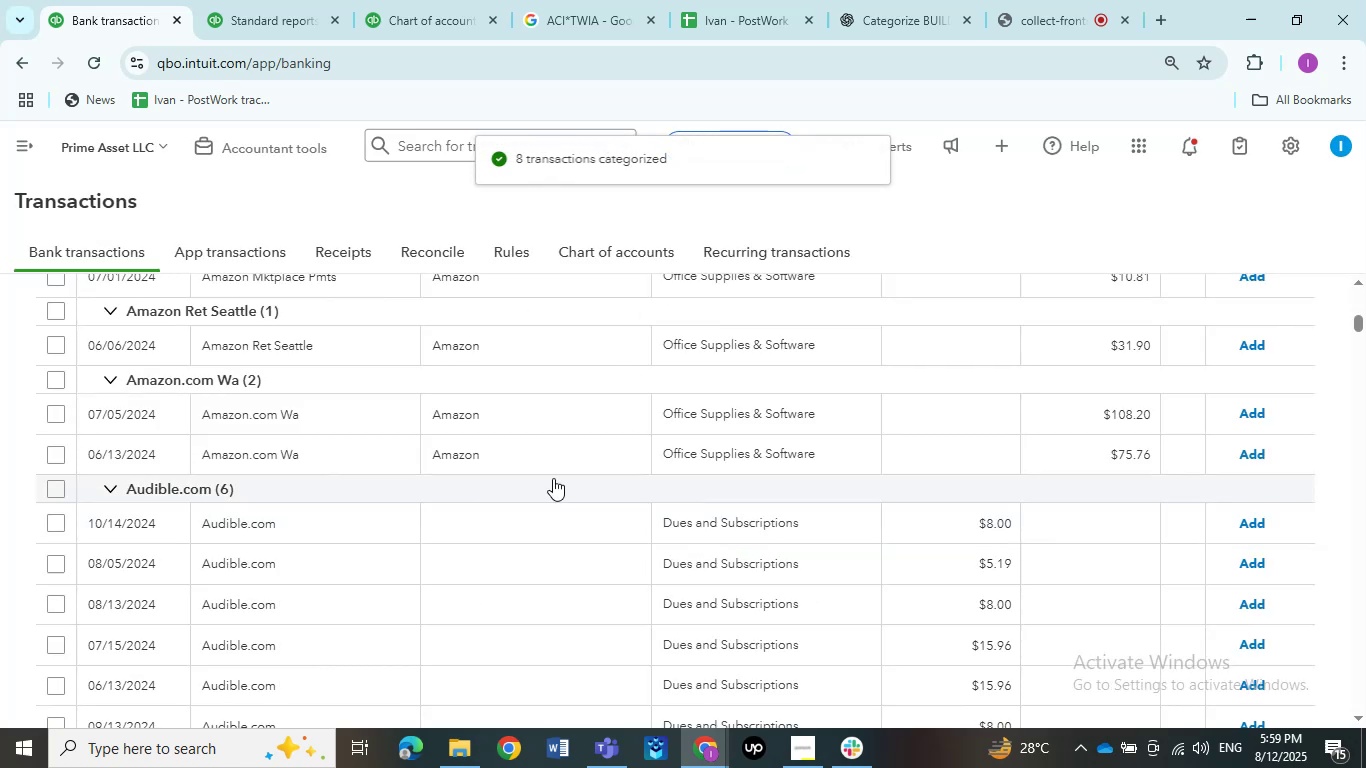 
wait(10.05)
 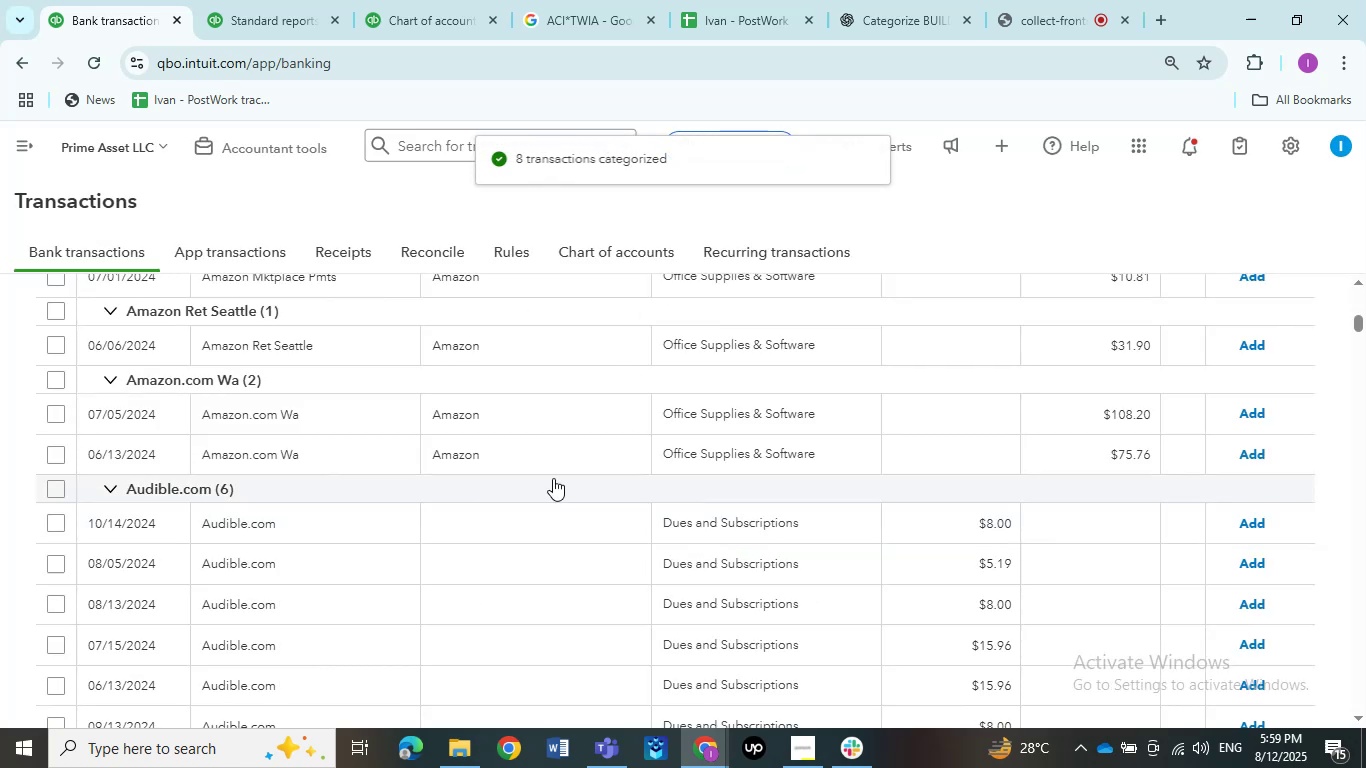 
scroll: coordinate [349, 476], scroll_direction: up, amount: 5.0
 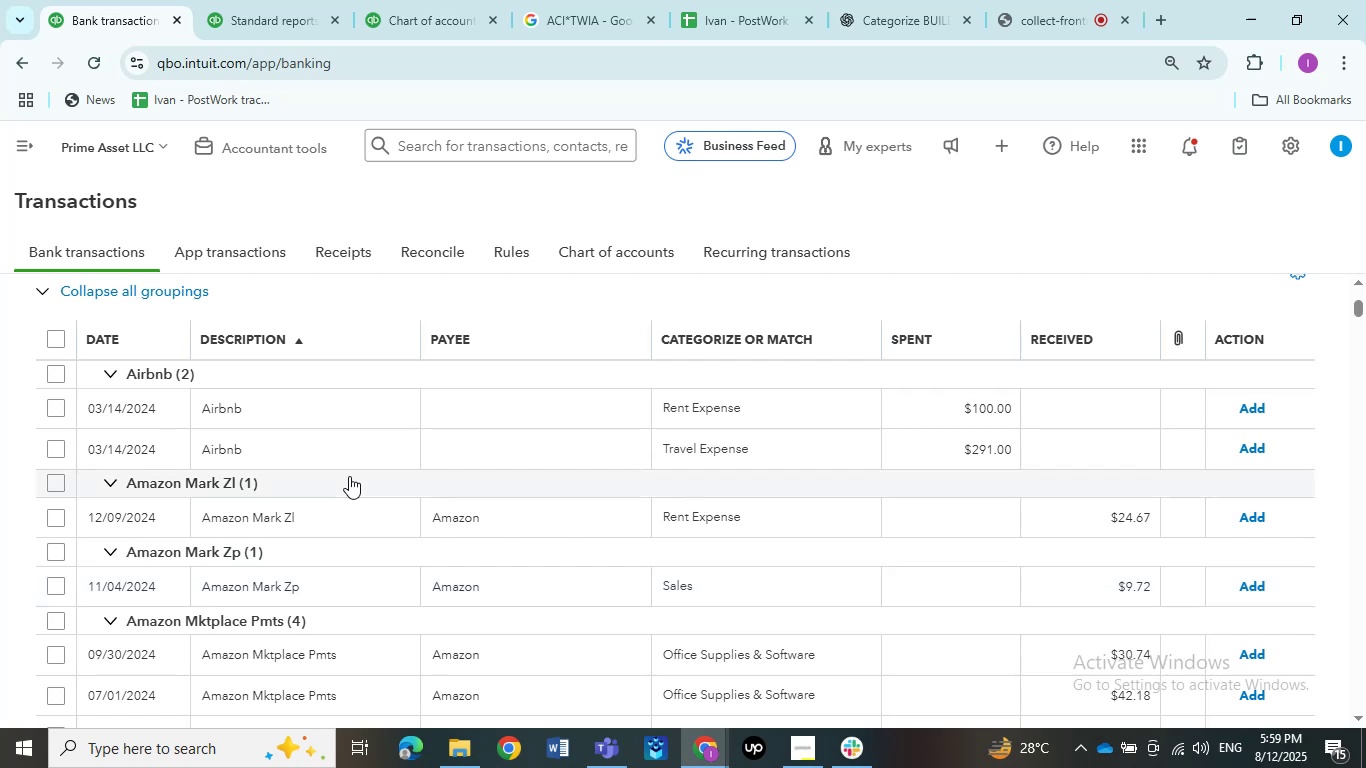 
wait(8.23)
 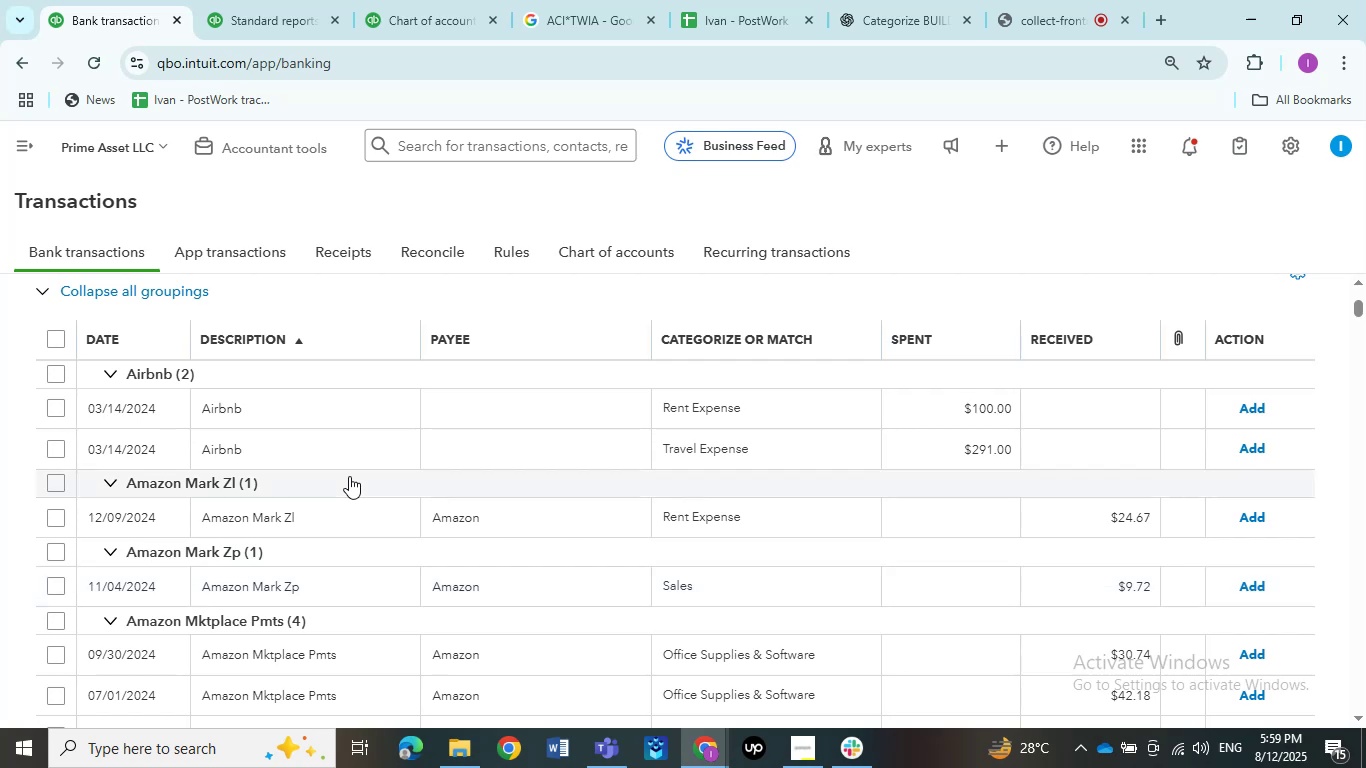 
scroll: coordinate [407, 450], scroll_direction: up, amount: 1.0
 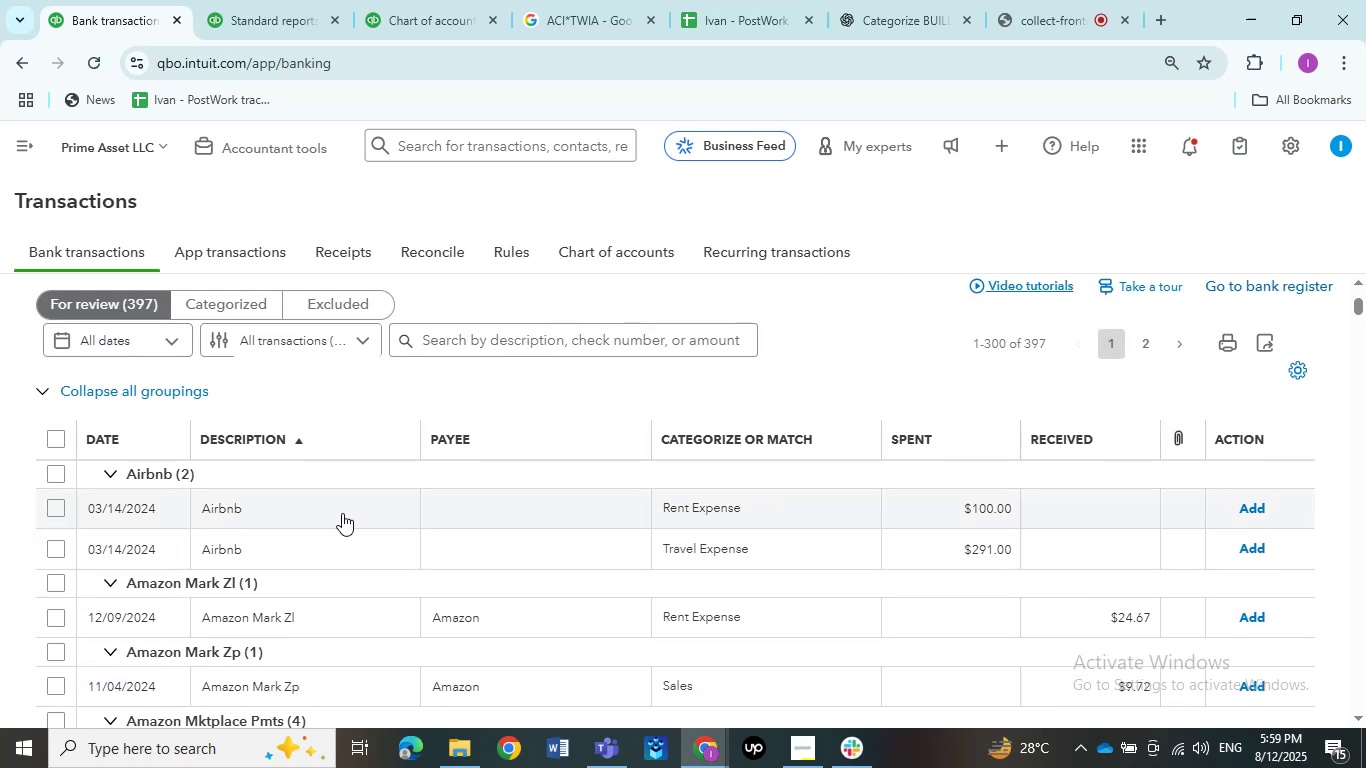 
left_click([342, 513])
 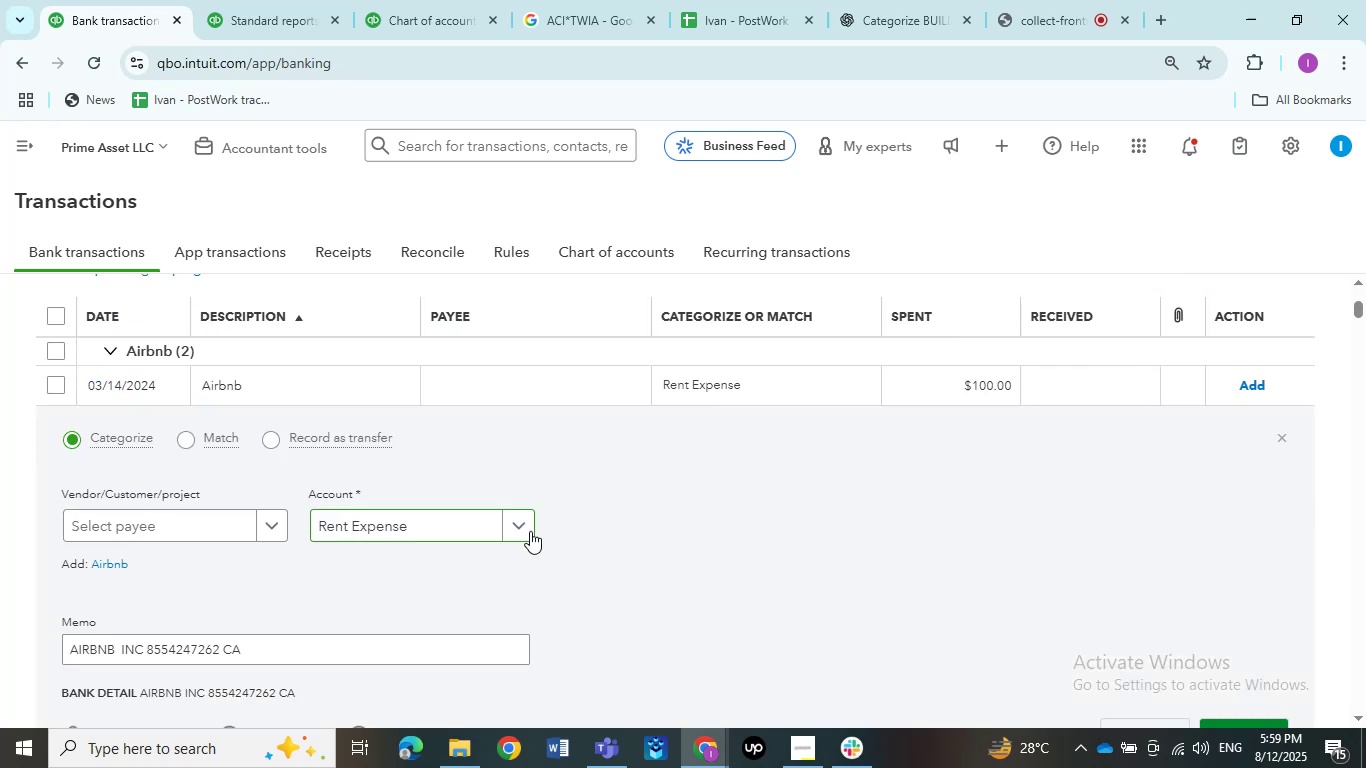 
scroll: coordinate [626, 542], scroll_direction: down, amount: 1.0
 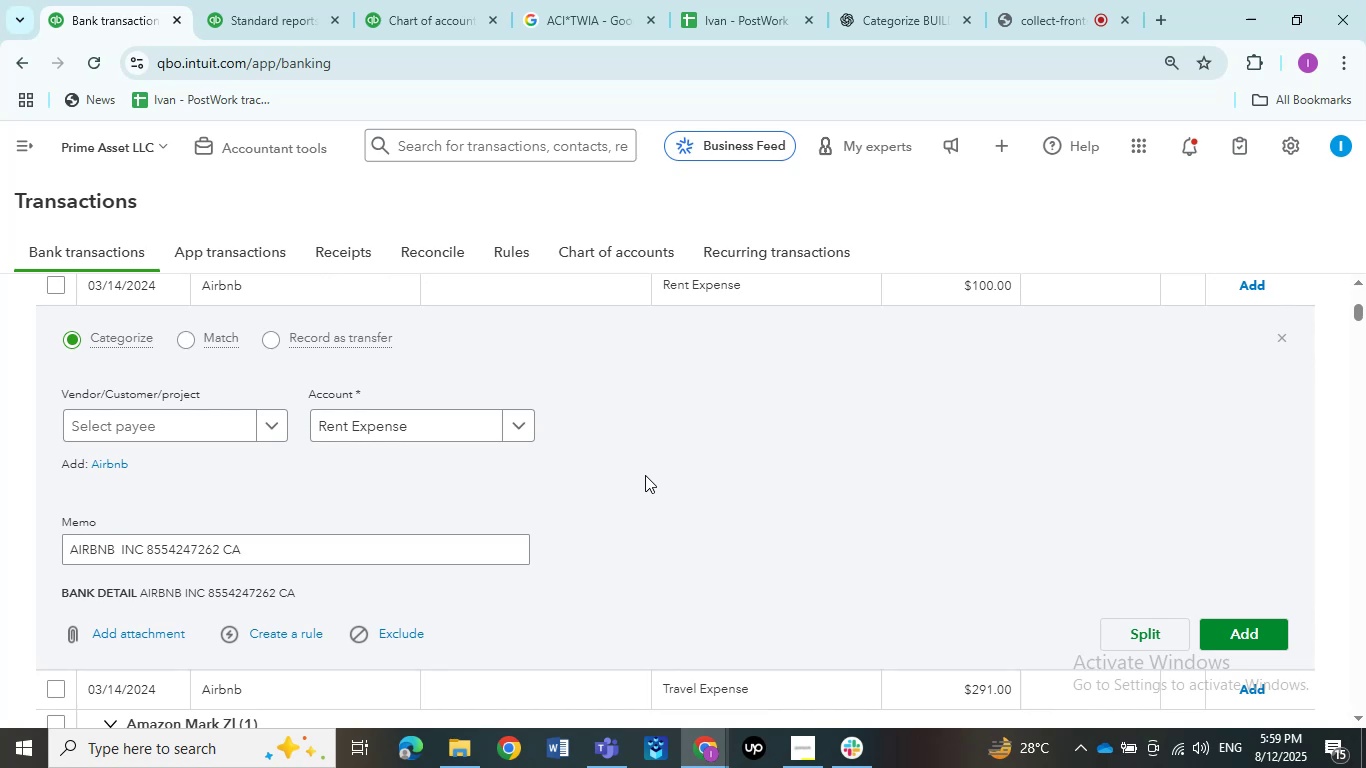 
wait(24.12)
 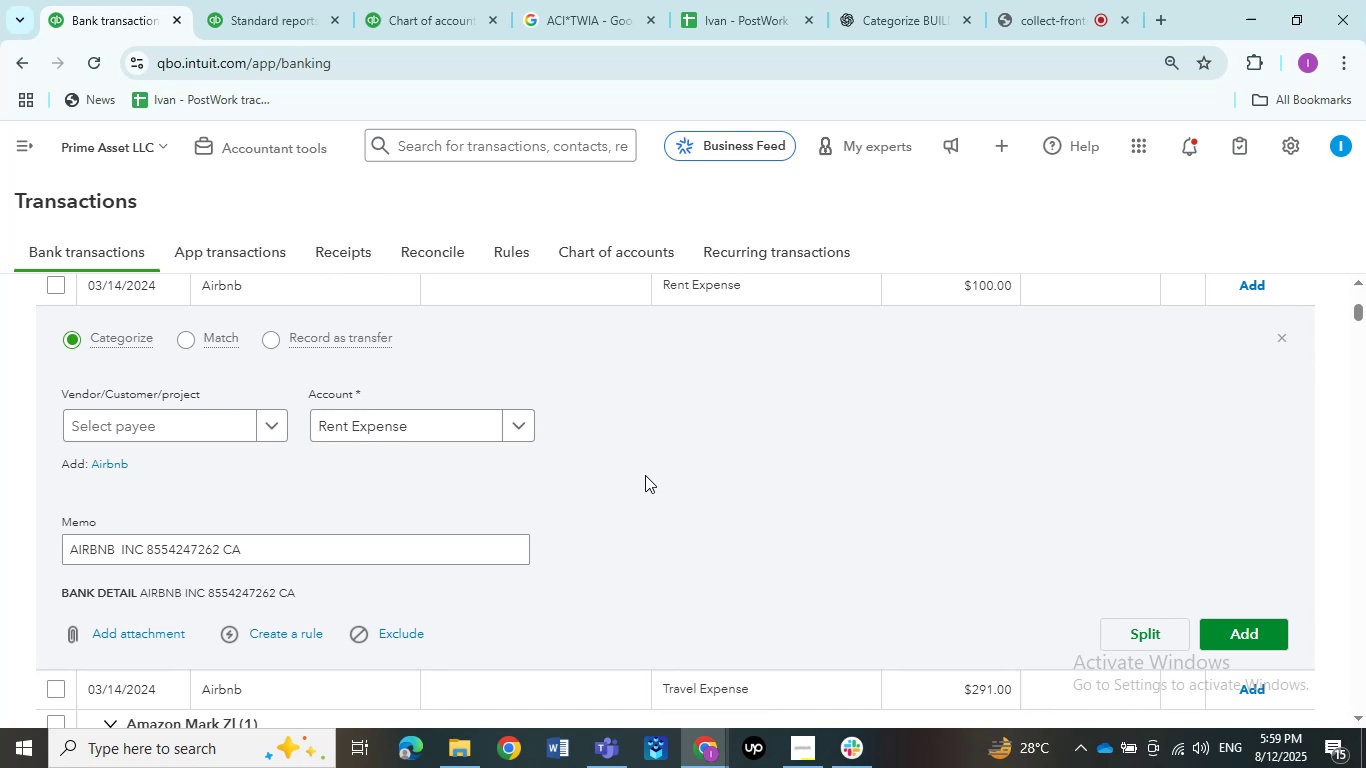 
scroll: coordinate [574, 444], scroll_direction: down, amount: 1.0
 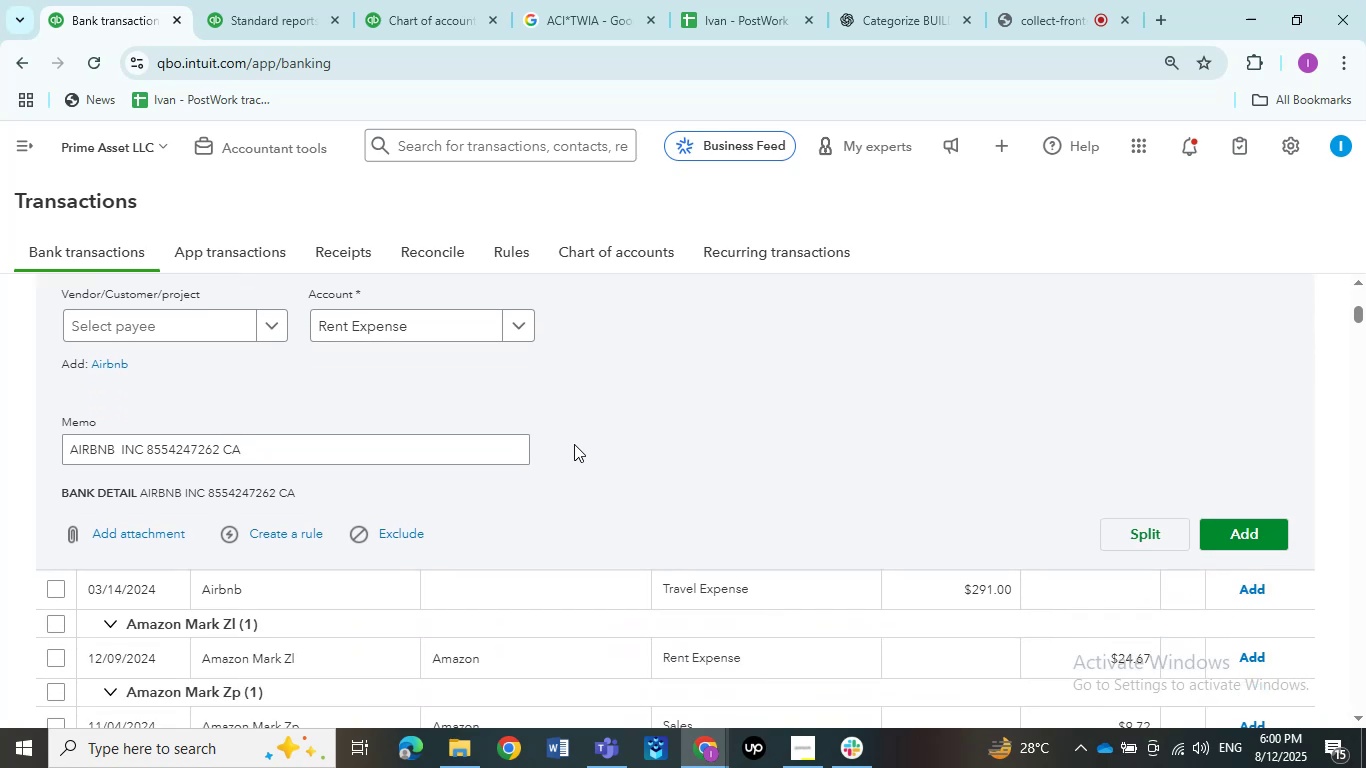 
scroll: coordinate [574, 444], scroll_direction: up, amount: 1.0
 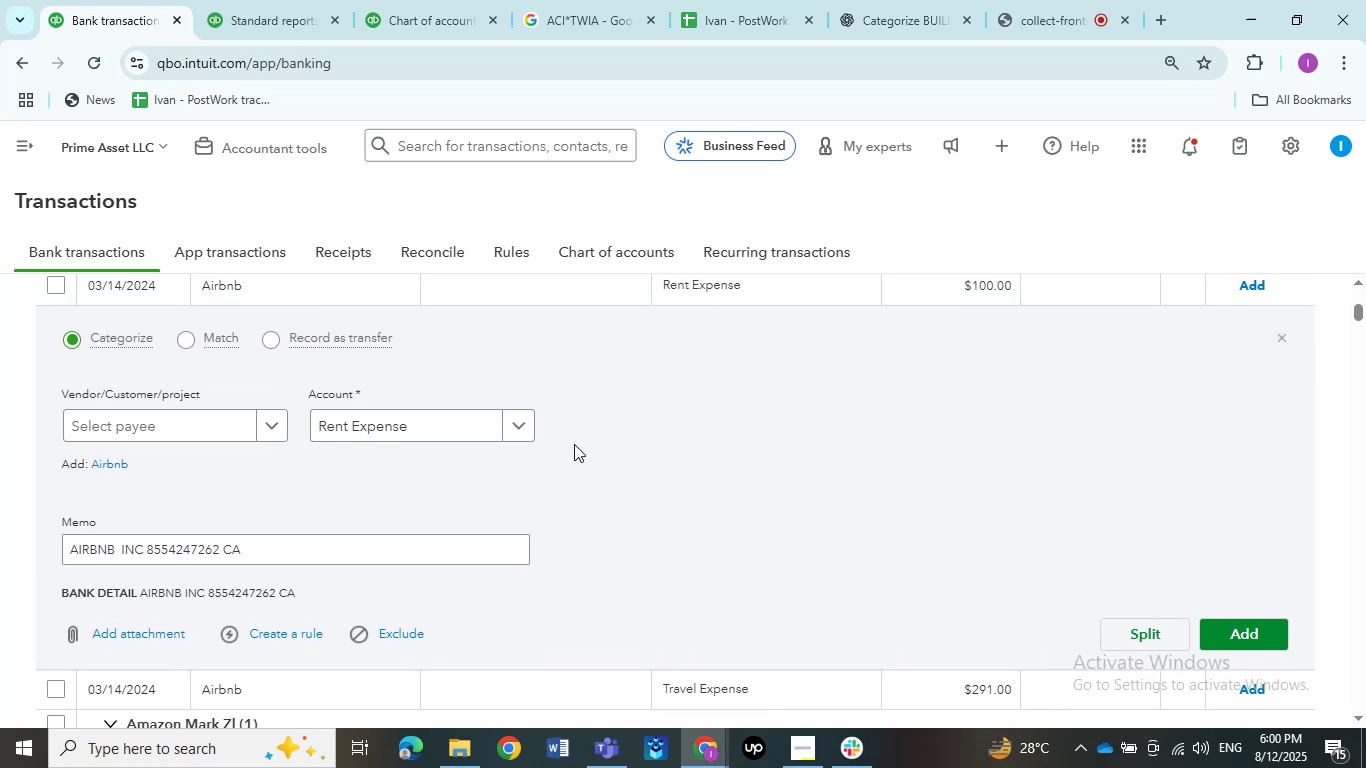 
scroll: coordinate [574, 444], scroll_direction: none, amount: 0.0
 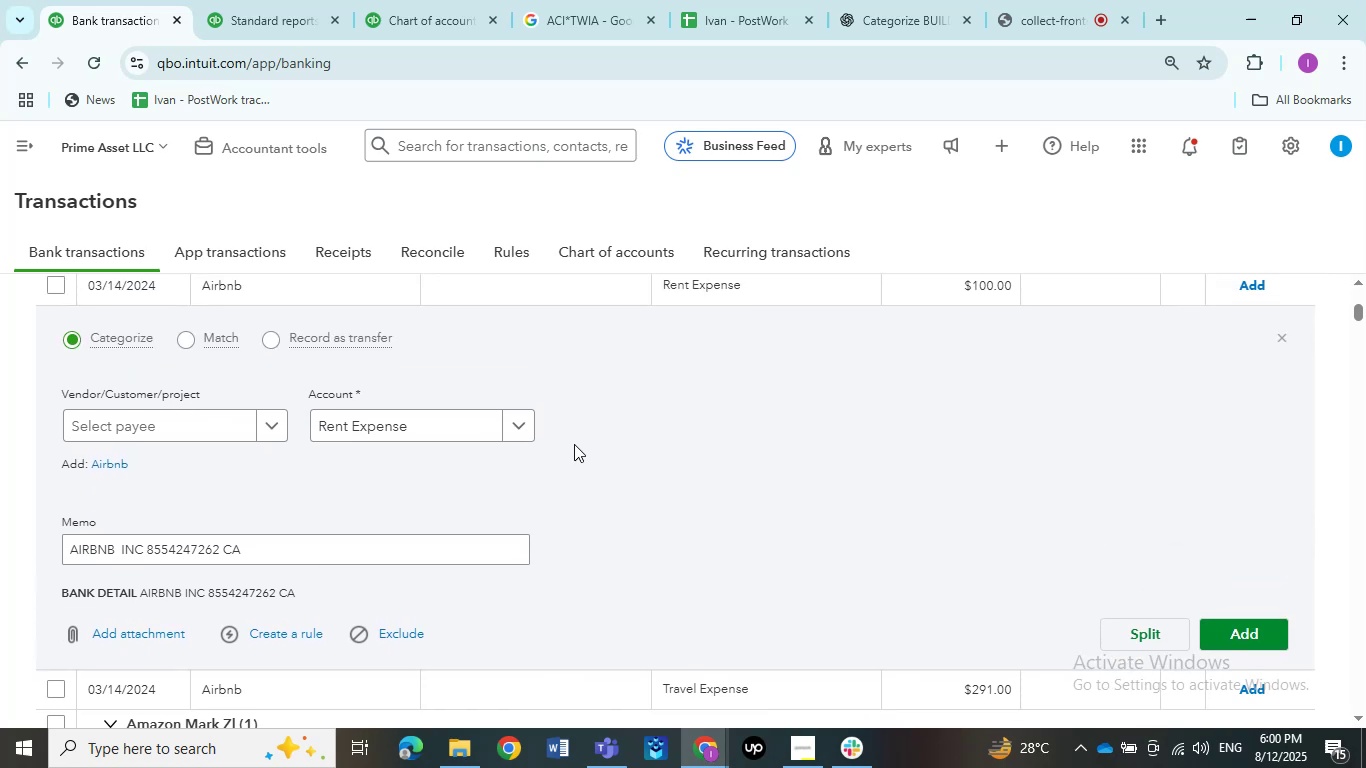 
scroll: coordinate [574, 444], scroll_direction: down, amount: 1.0
 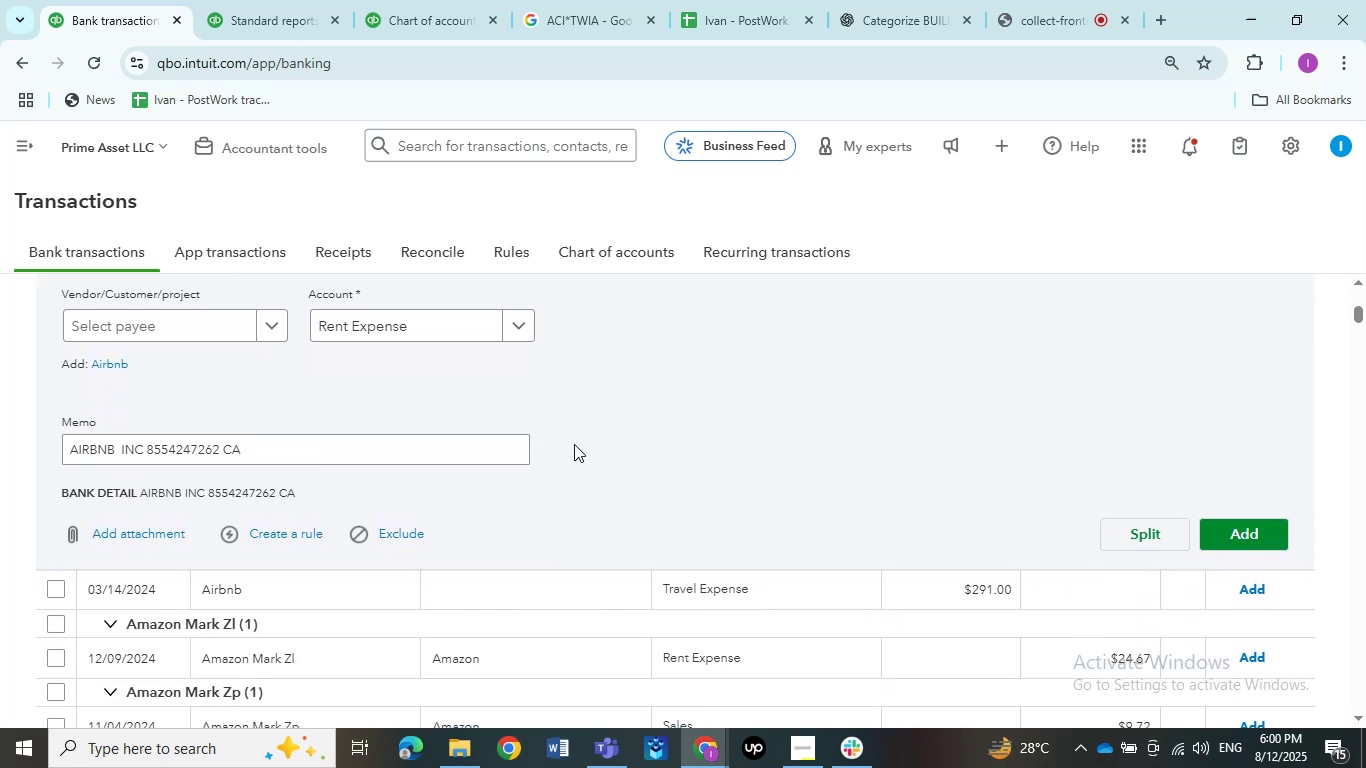 
scroll: coordinate [574, 444], scroll_direction: up, amount: 1.0
 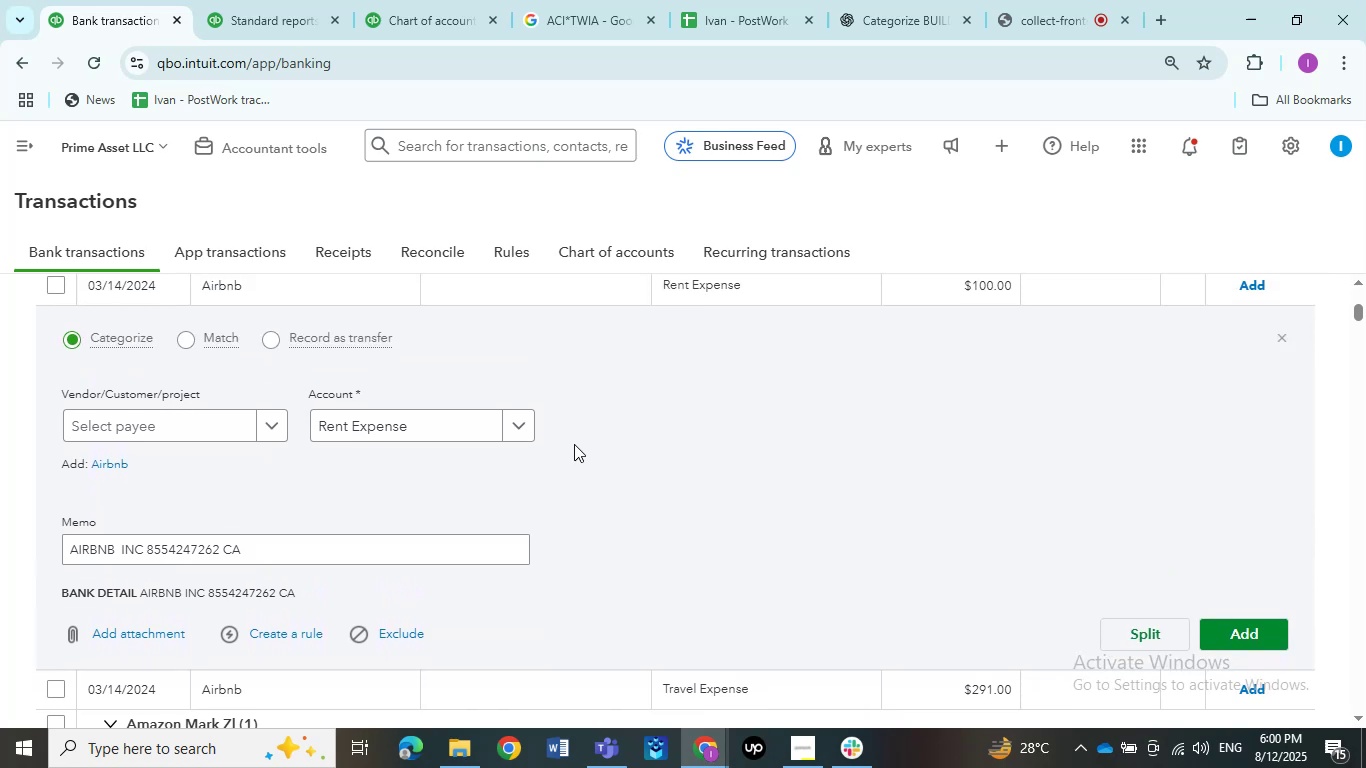 
scroll: coordinate [574, 444], scroll_direction: down, amount: 1.0
 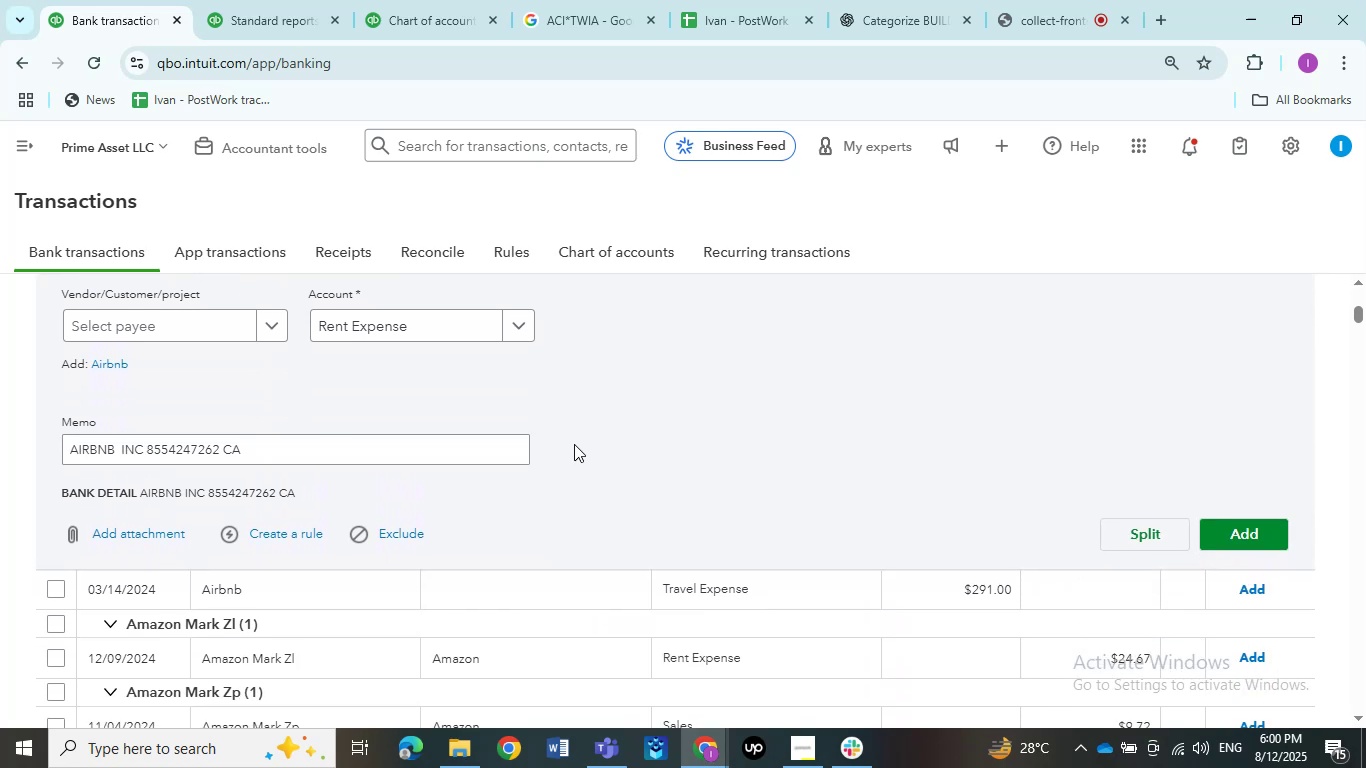 
scroll: coordinate [574, 444], scroll_direction: none, amount: 0.0
 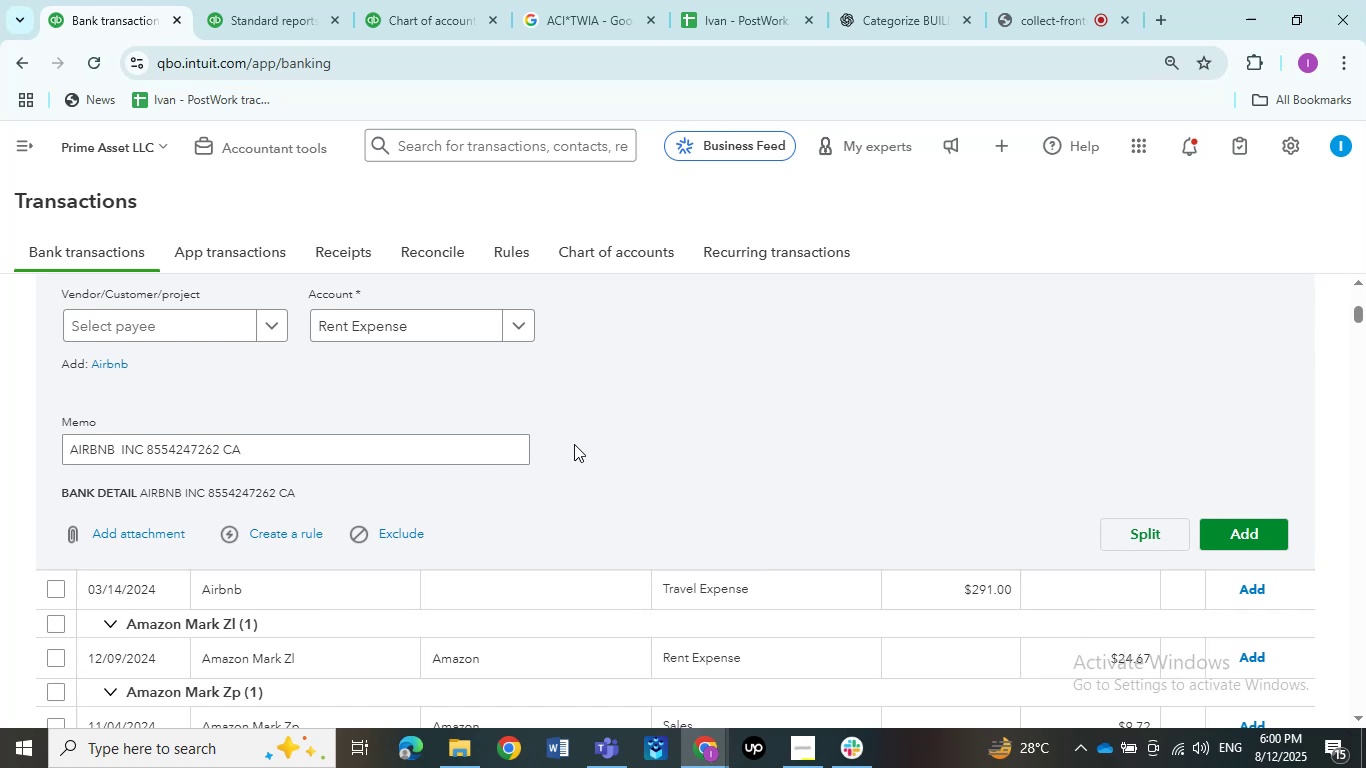 
wait(6.8)
 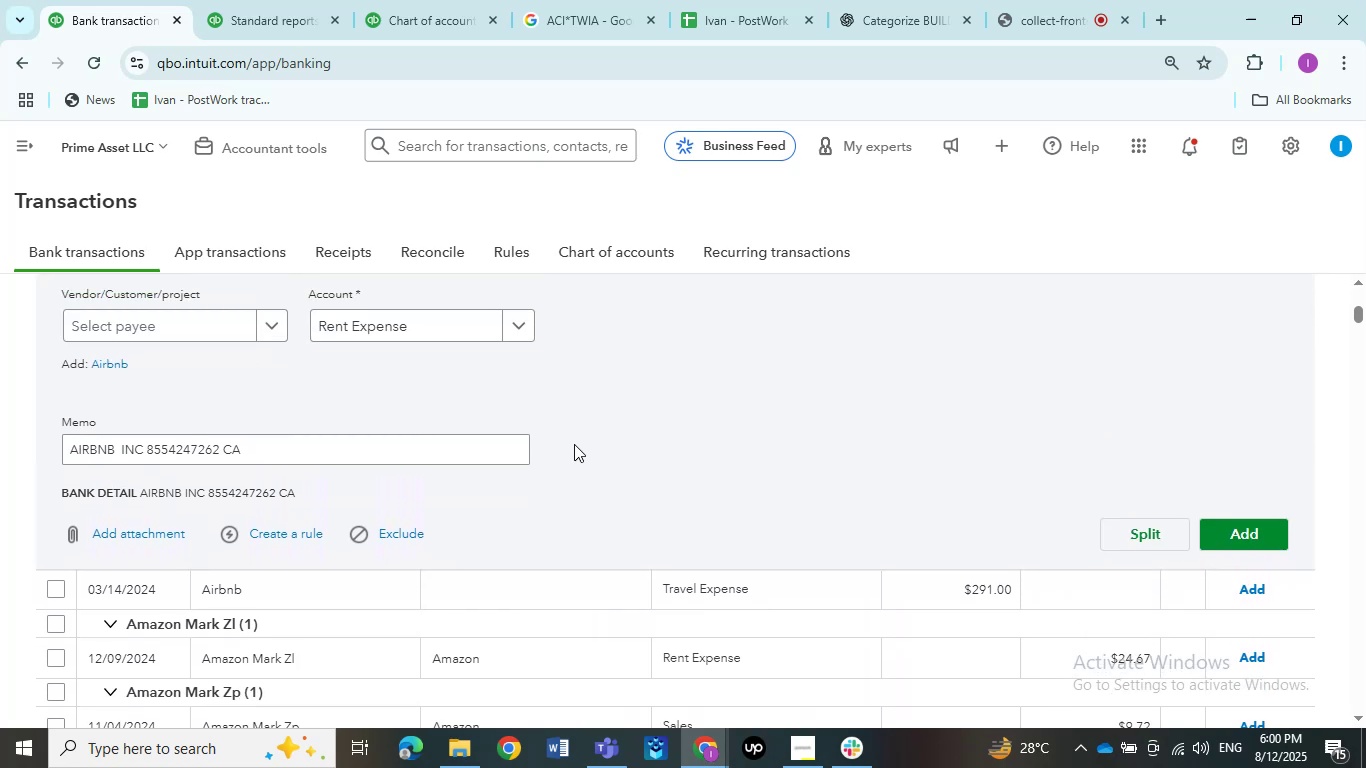 
scroll: coordinate [574, 444], scroll_direction: up, amount: 2.0
 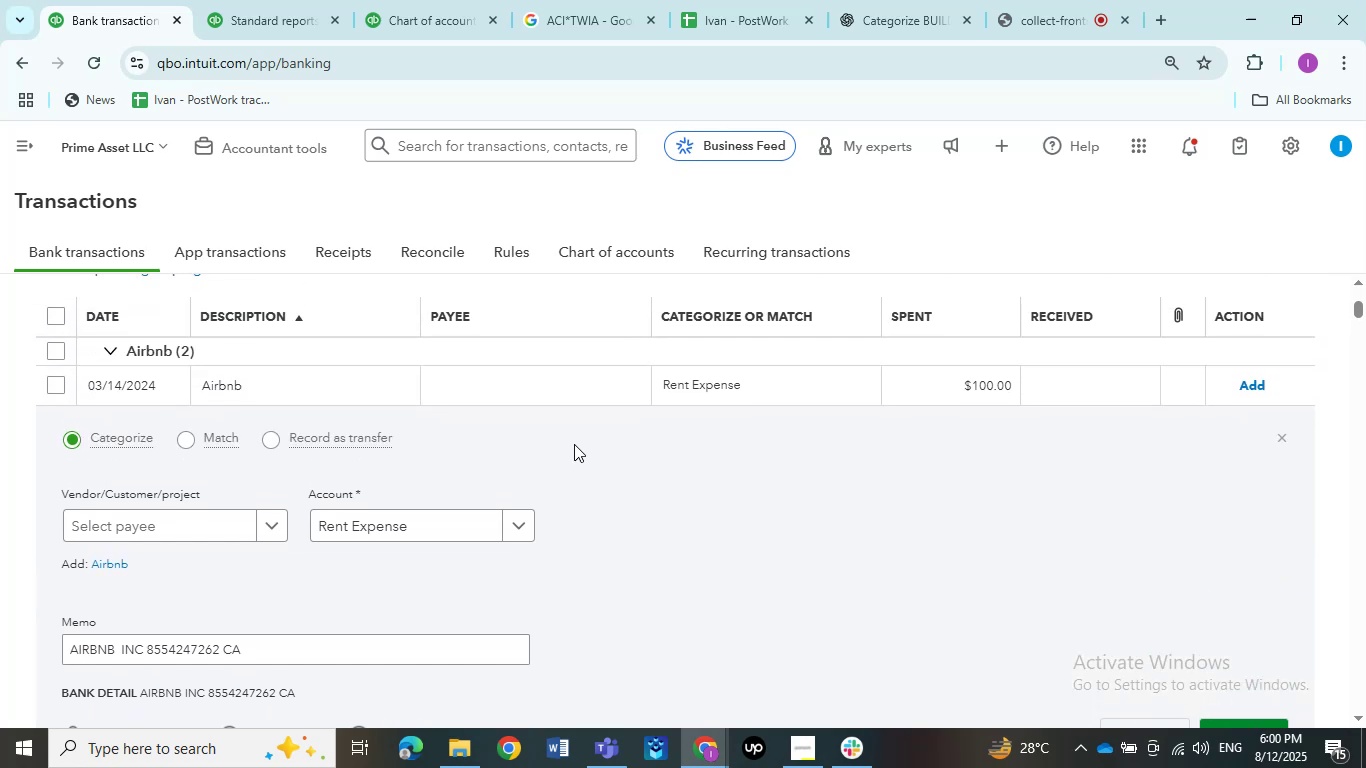 
scroll: coordinate [574, 444], scroll_direction: down, amount: 1.0
 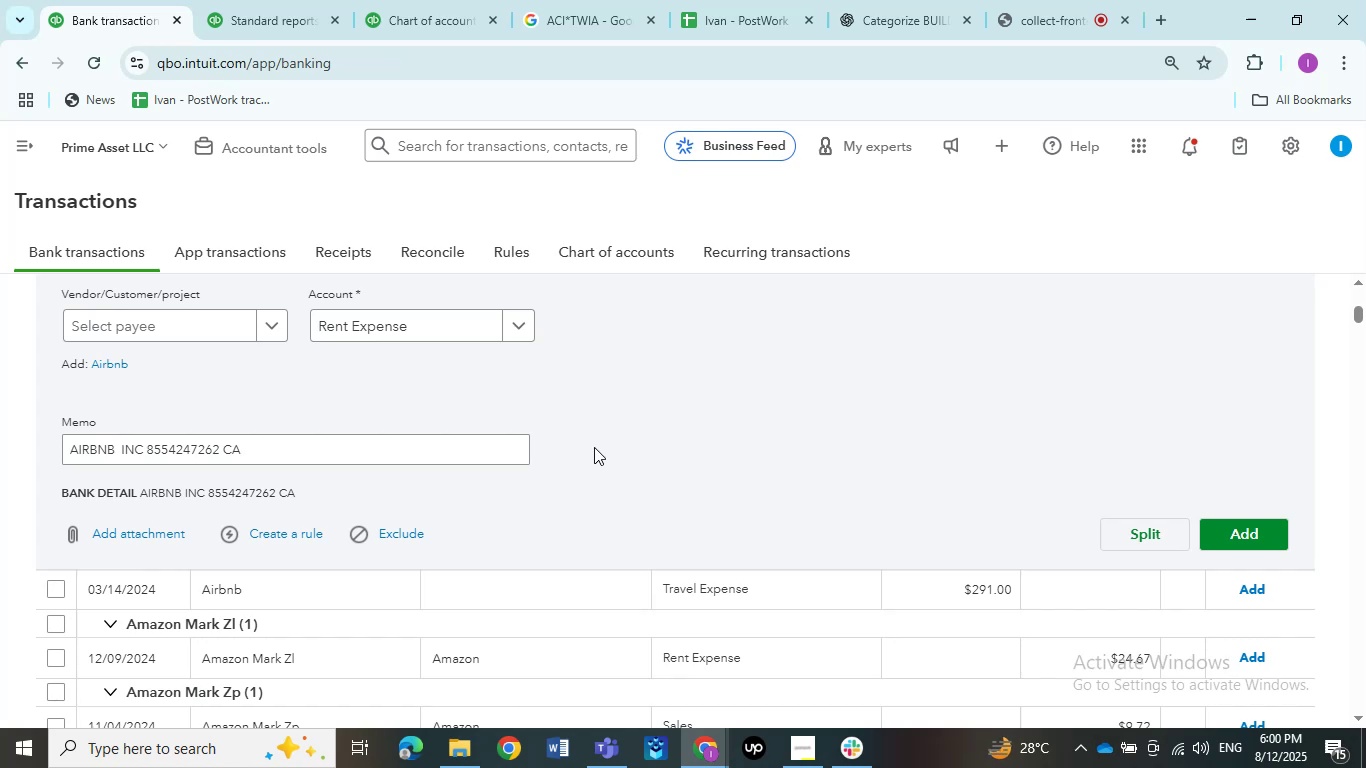 
scroll: coordinate [407, 469], scroll_direction: up, amount: 1.0
 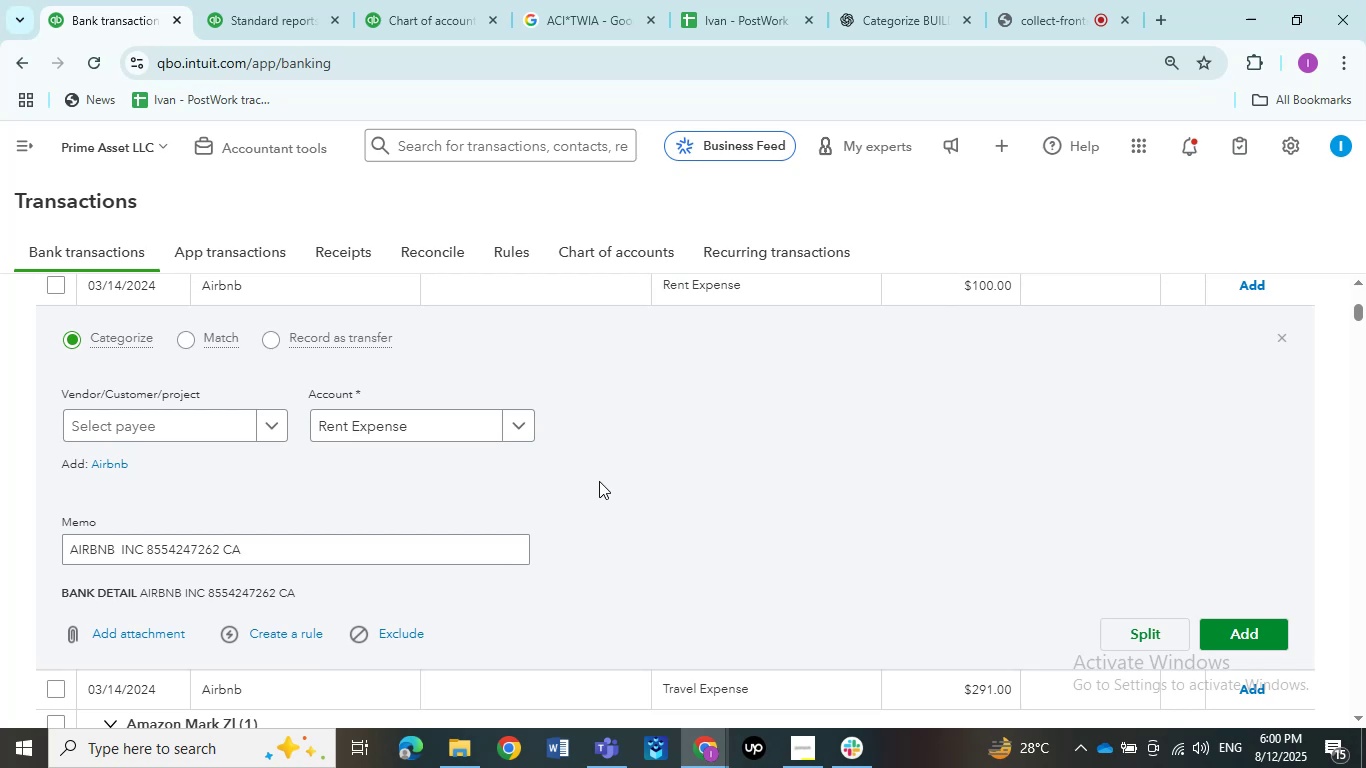 
wait(32.83)
 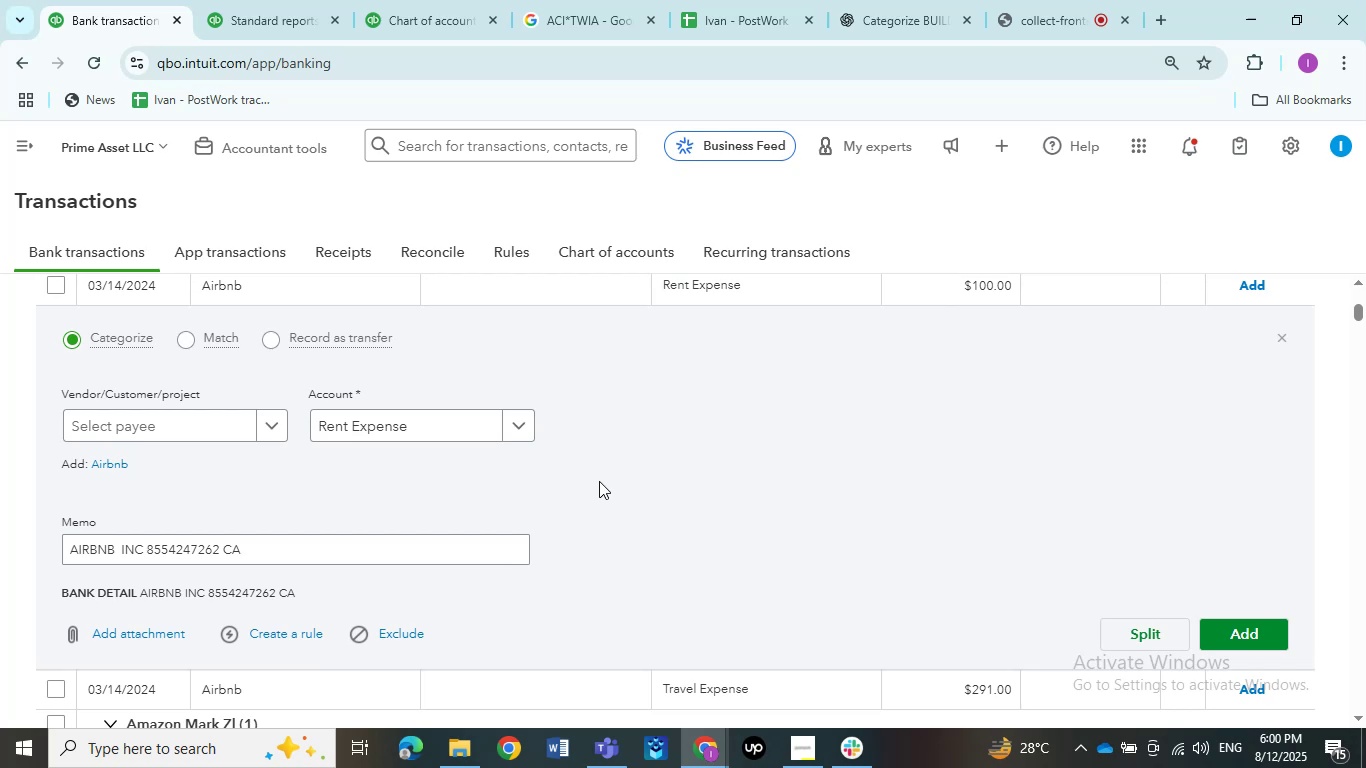 
scroll: coordinate [528, 491], scroll_direction: none, amount: 0.0
 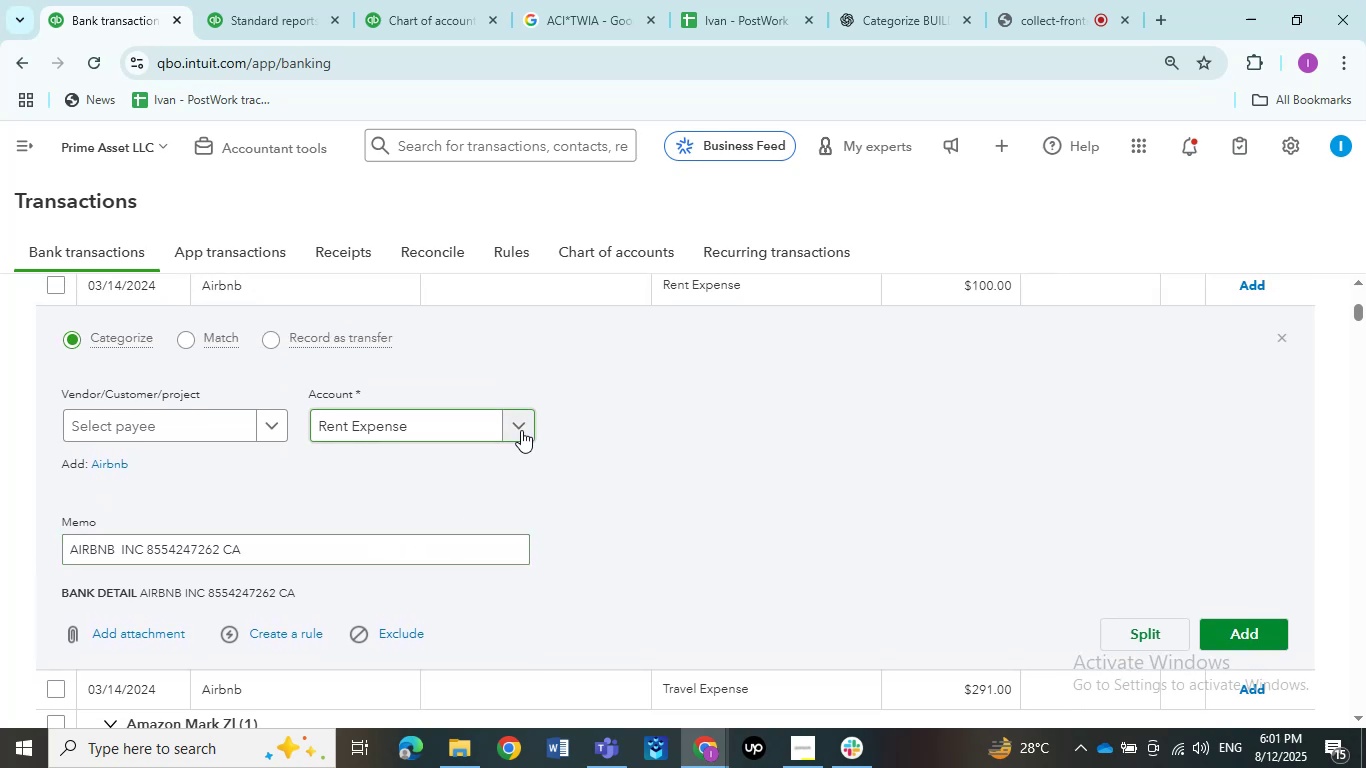 
wait(8.92)
 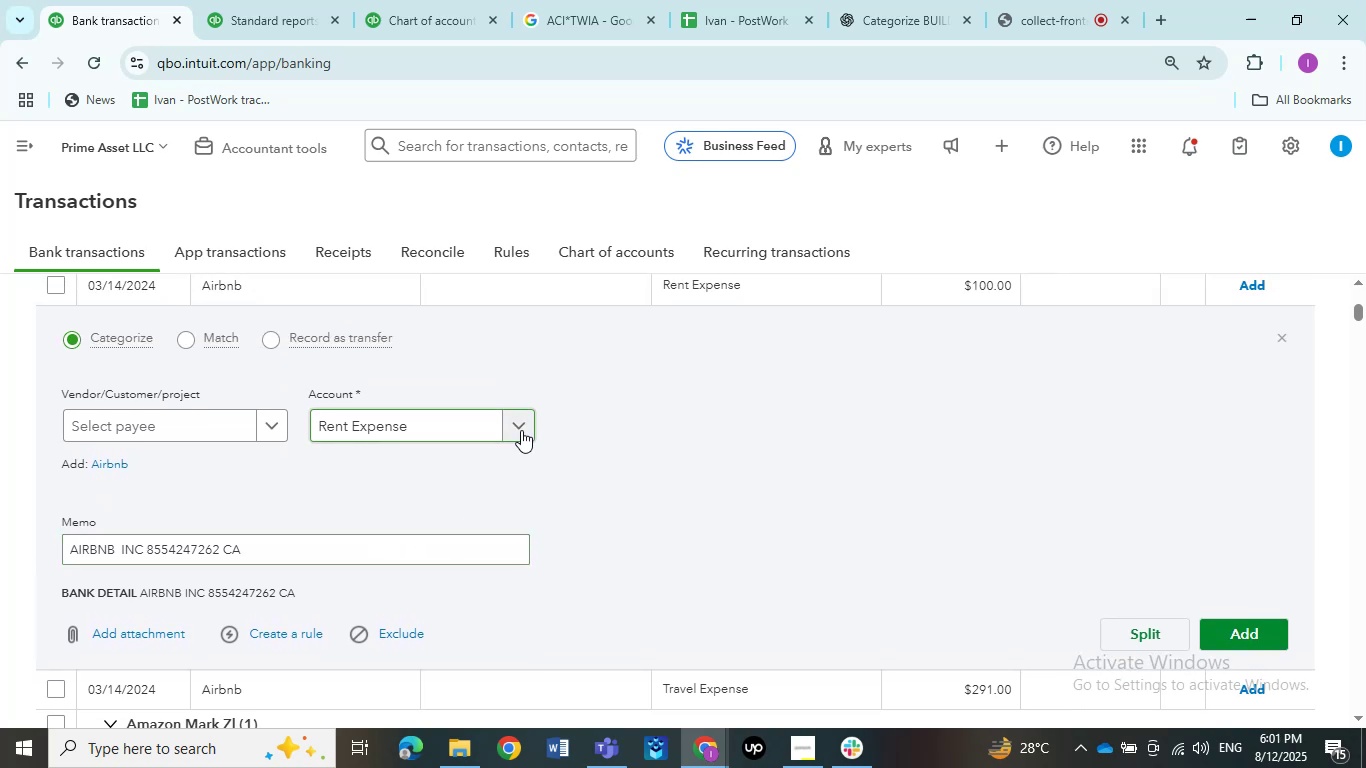 
left_click([273, 423])
 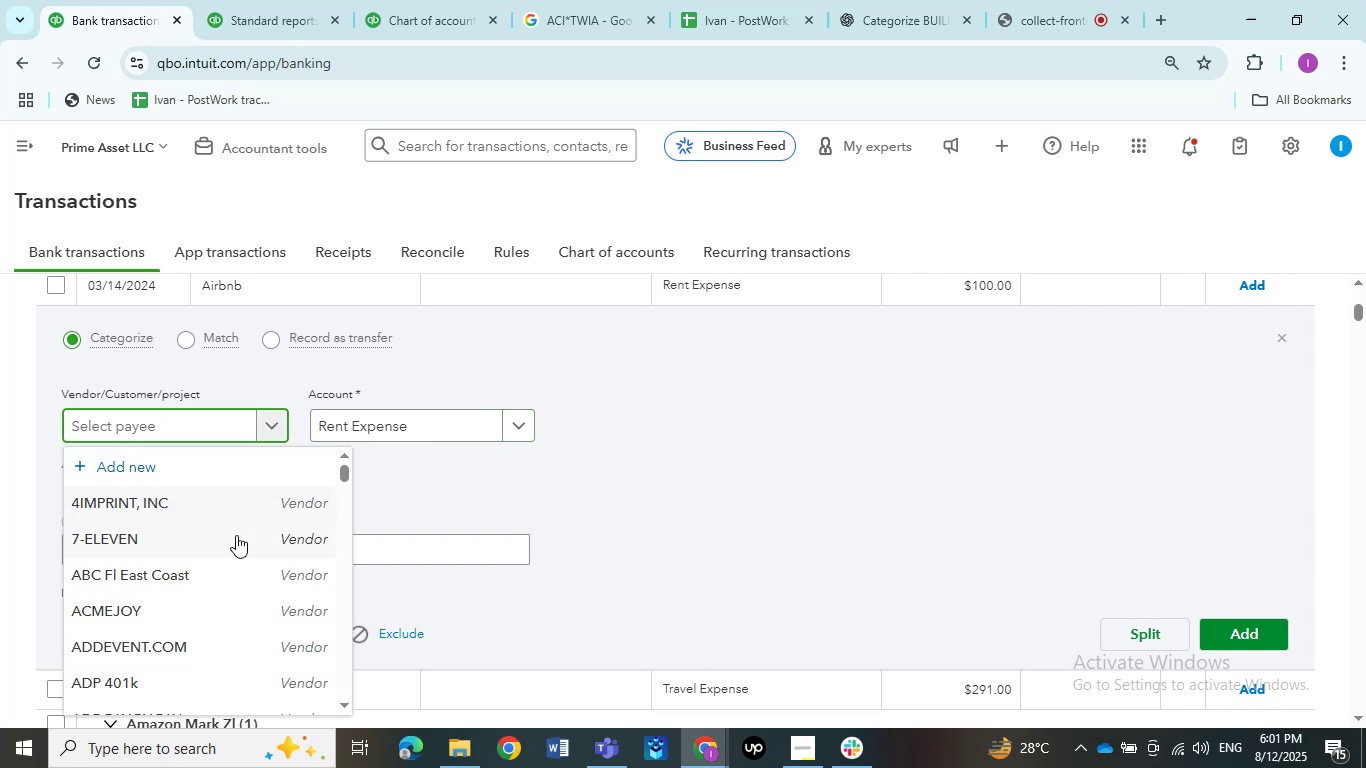 
scroll: coordinate [232, 539], scroll_direction: down, amount: 4.0
 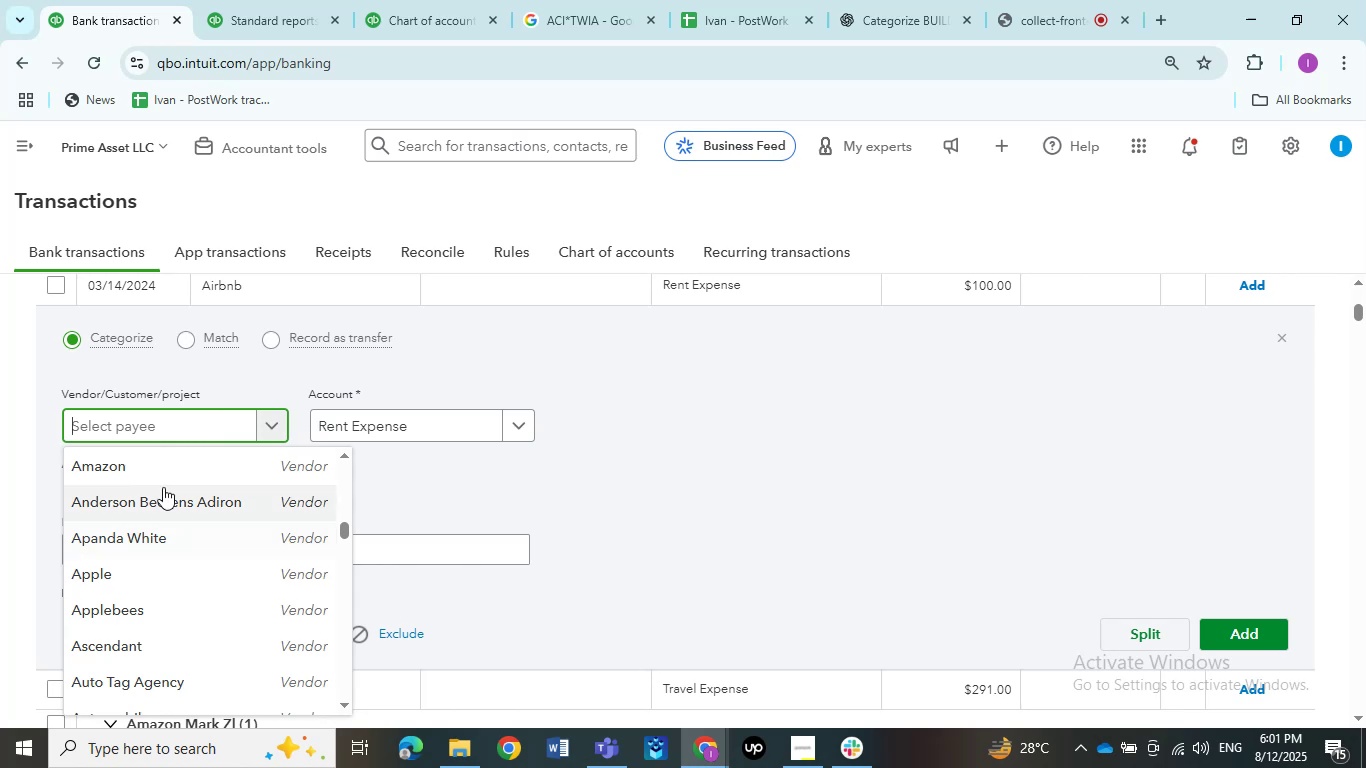 
left_click([148, 470])
 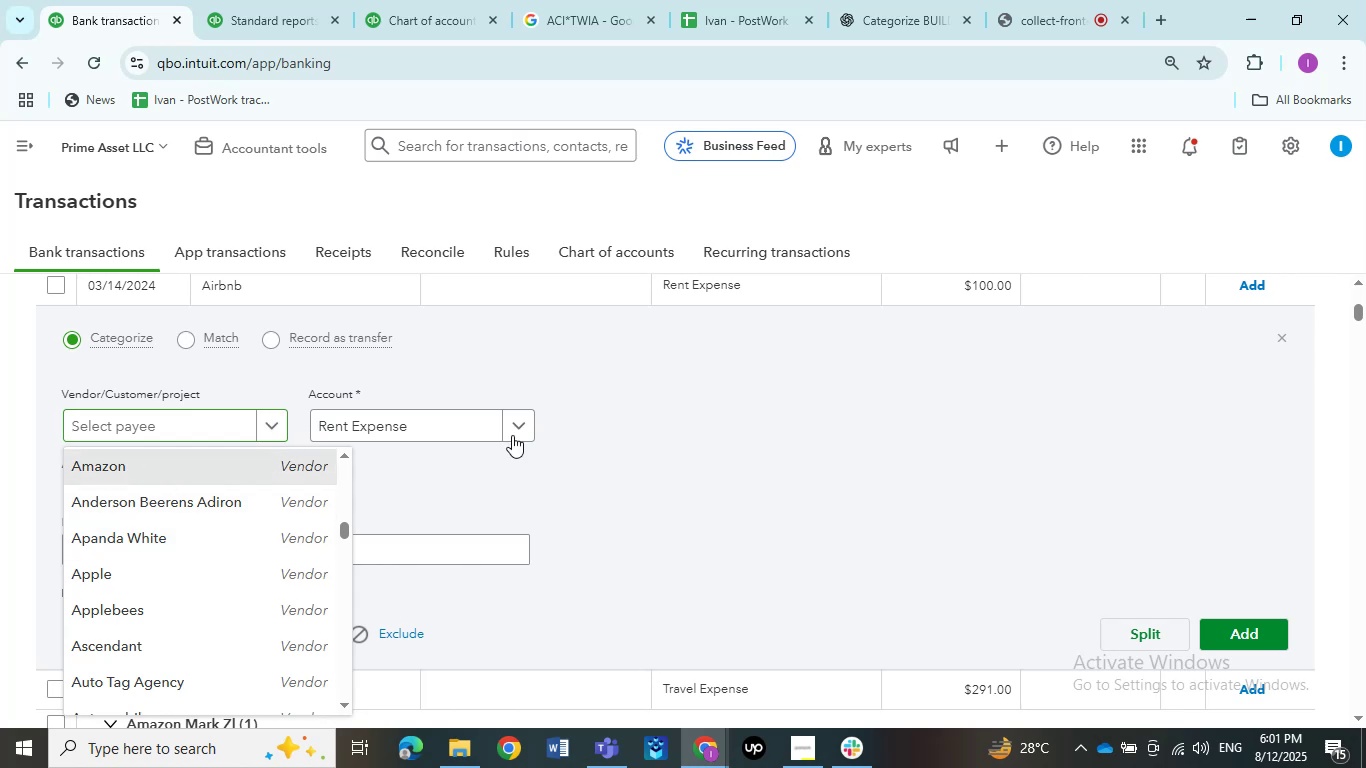 
mouse_move([650, 478])
 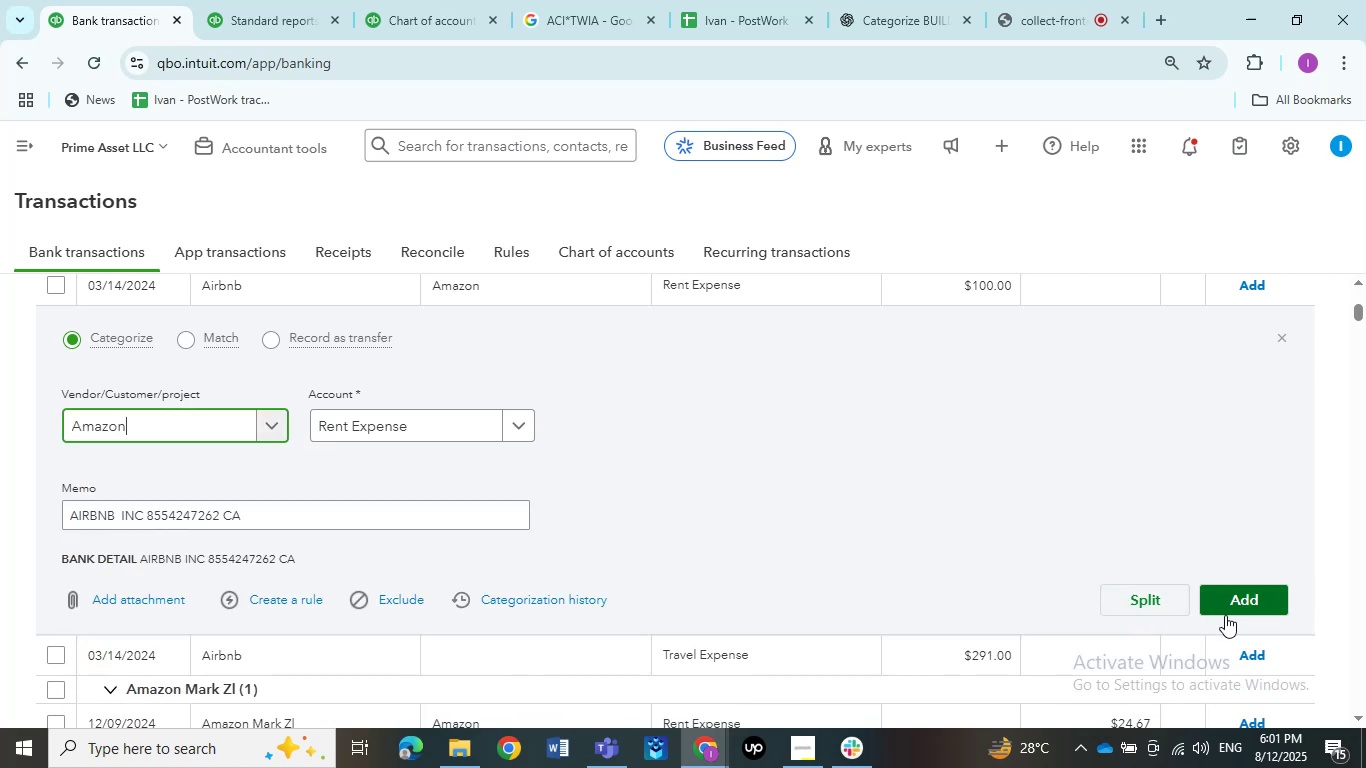 
left_click([1242, 602])
 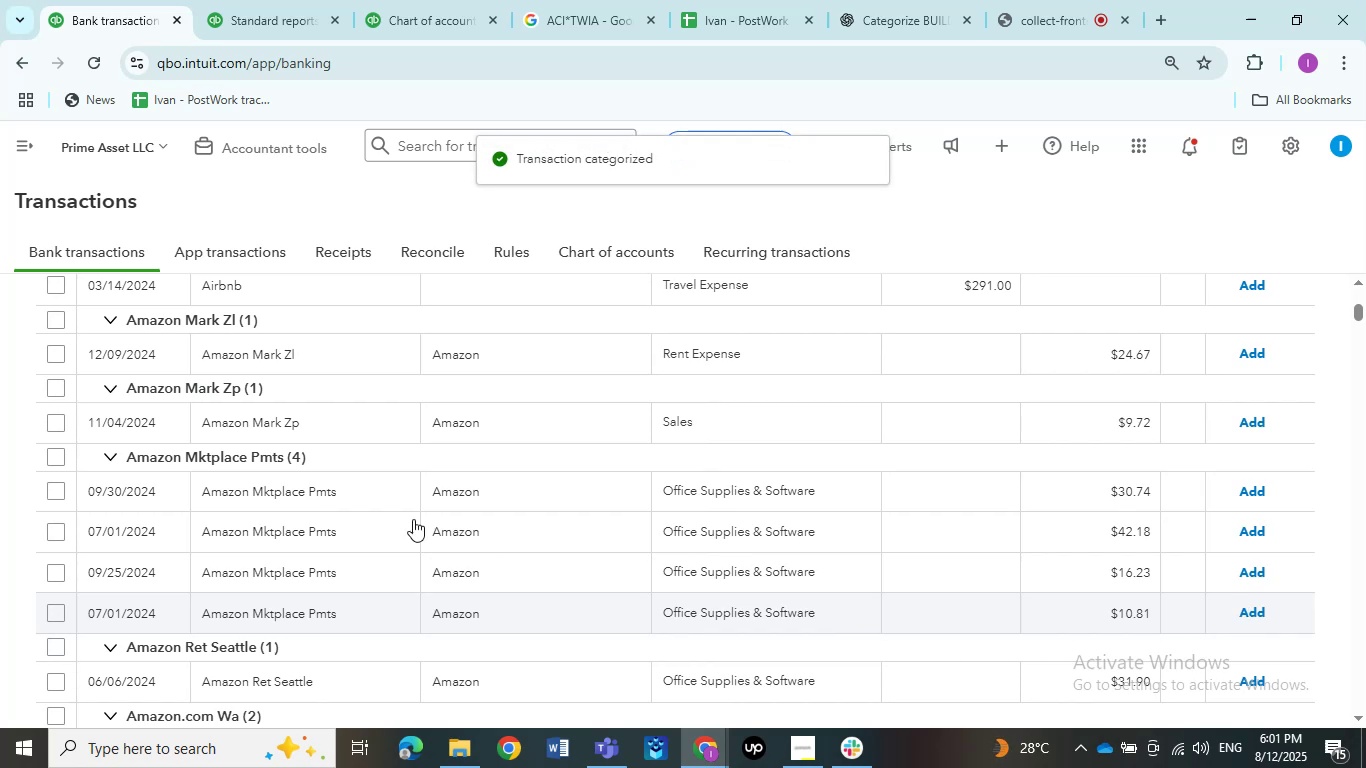 
wait(12.12)
 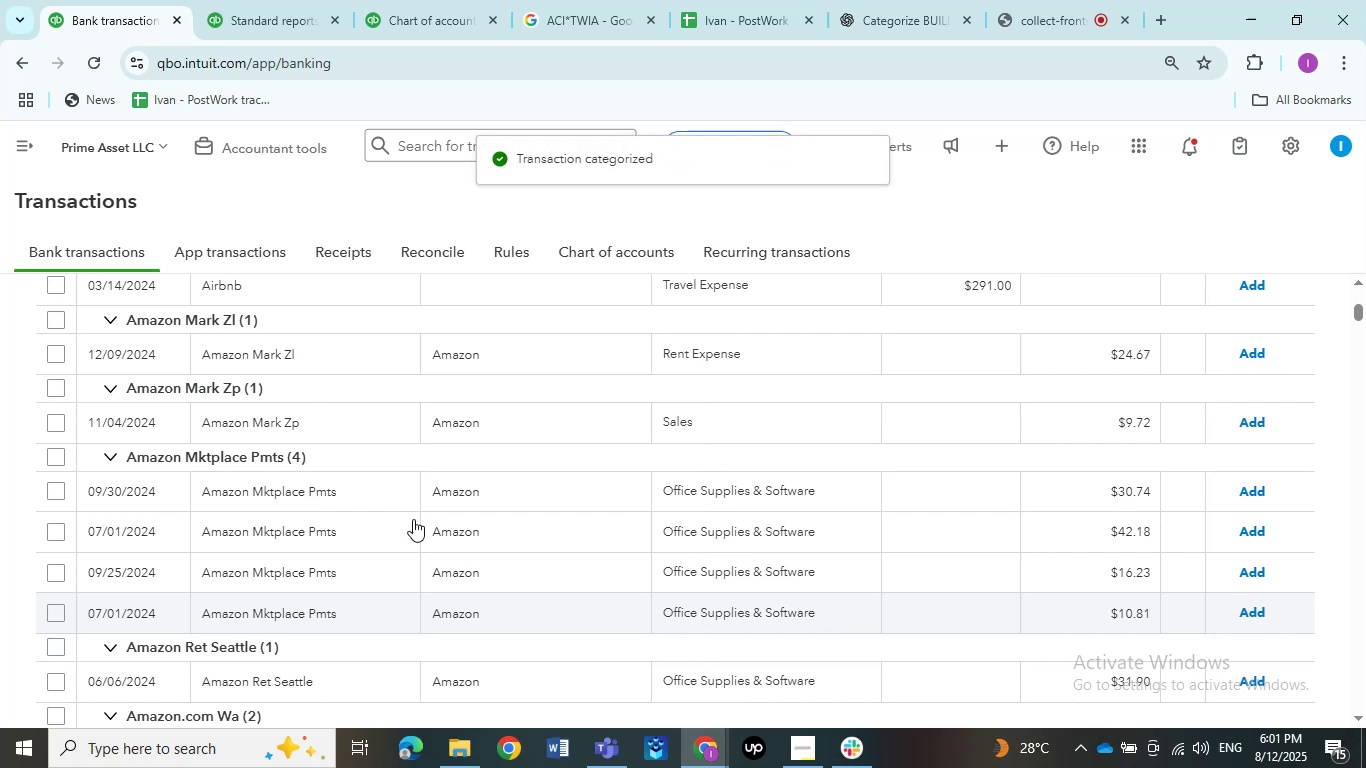 
left_click([255, 359])
 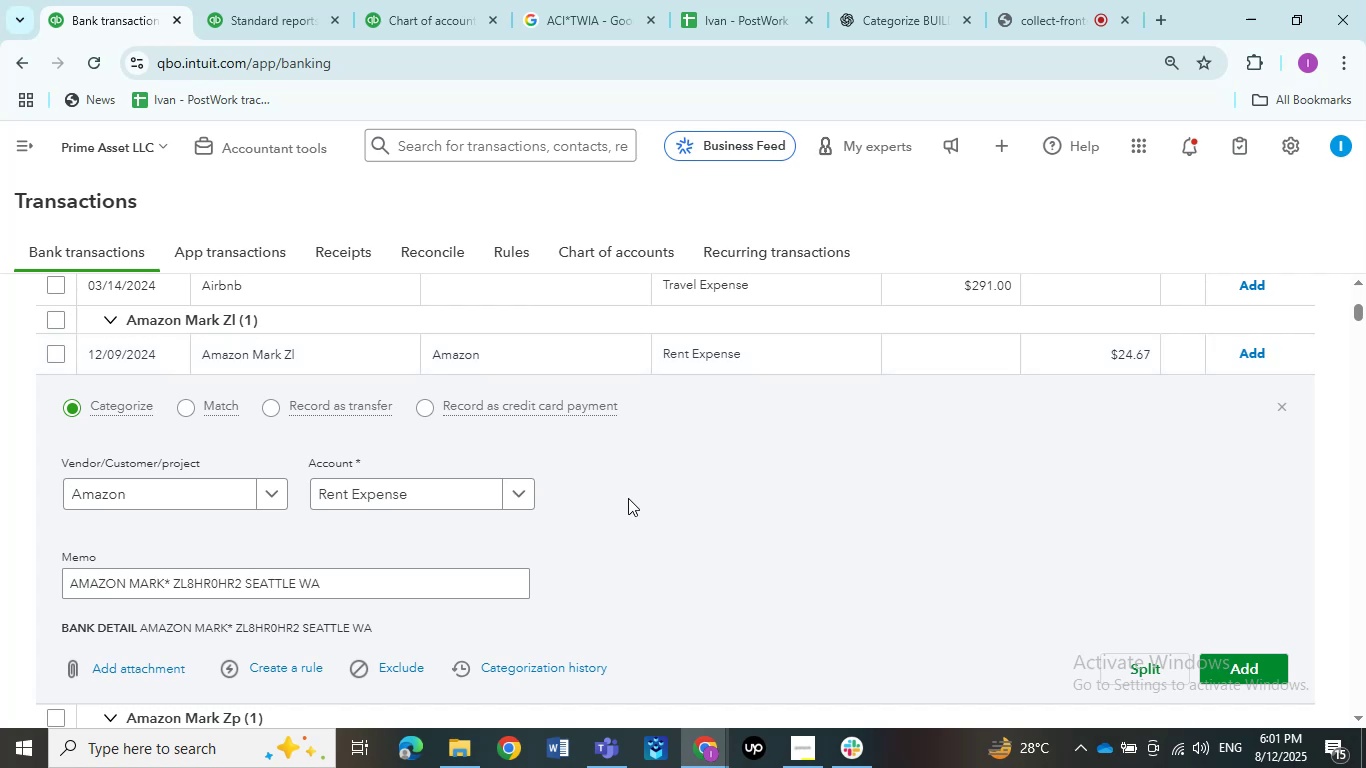 
scroll: coordinate [628, 498], scroll_direction: down, amount: 1.0
 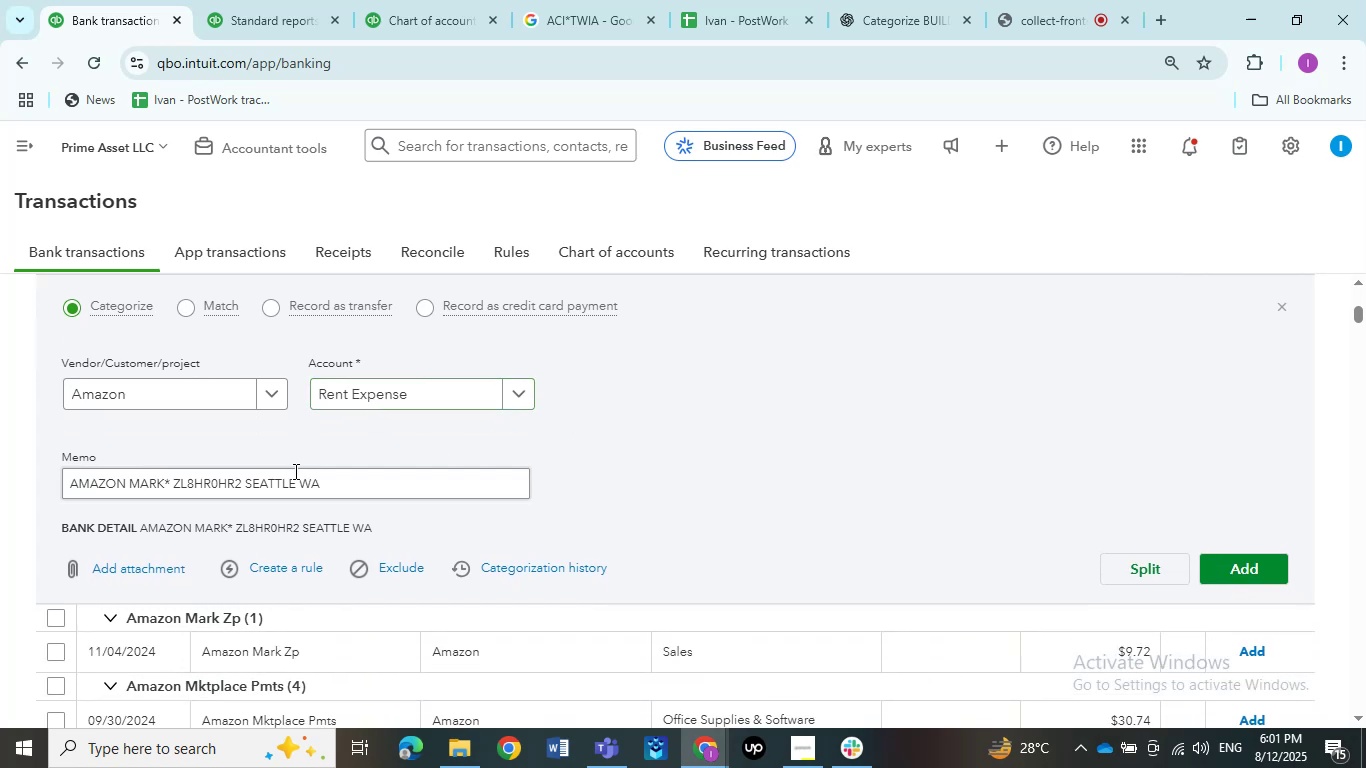 
wait(7.5)
 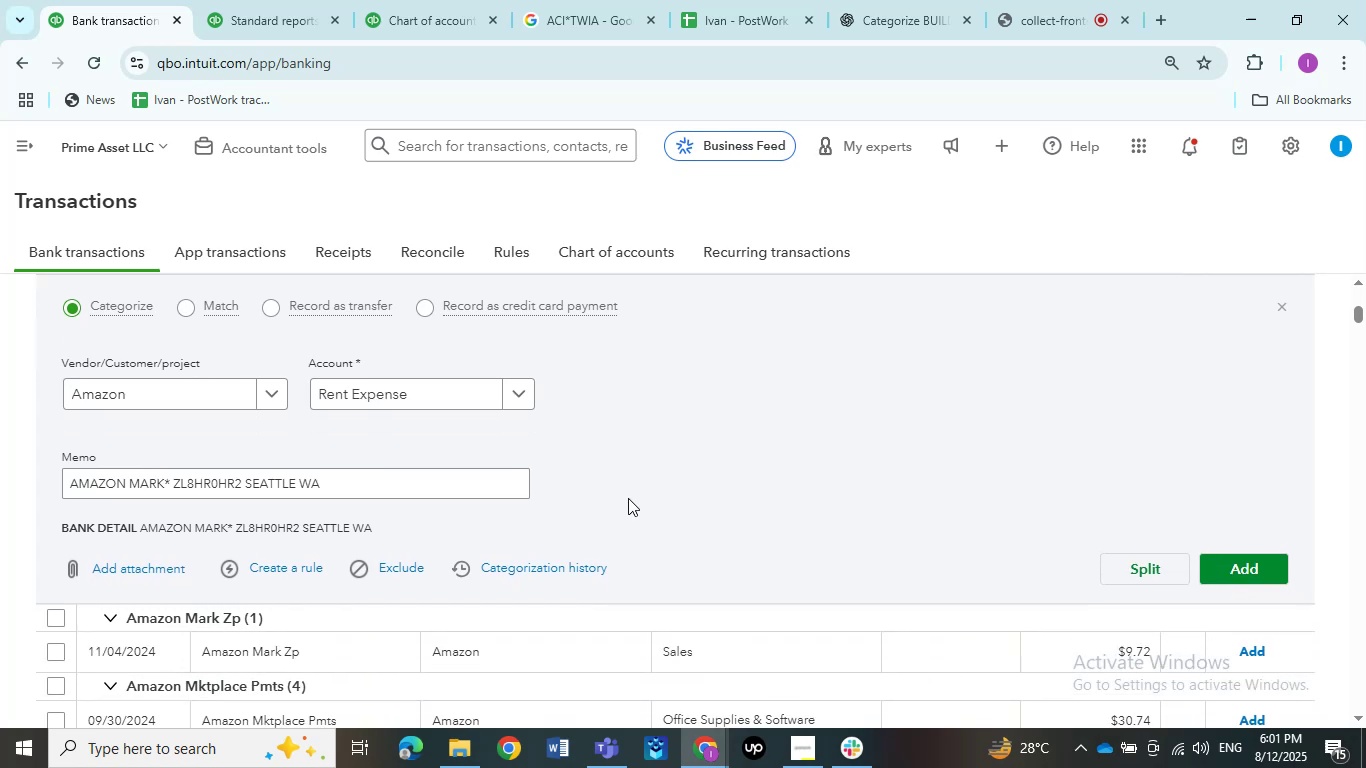 
scroll: coordinate [751, 484], scroll_direction: up, amount: 1.0
 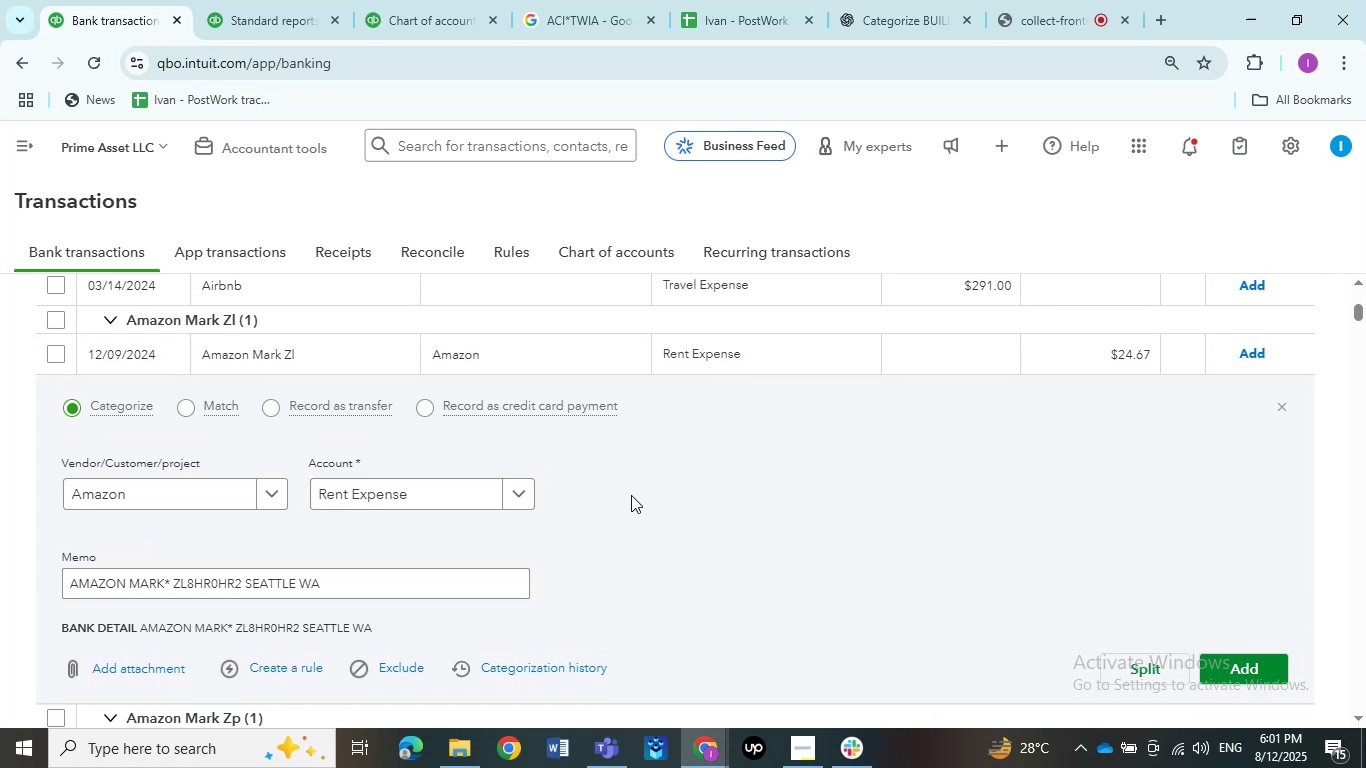 
scroll: coordinate [644, 496], scroll_direction: down, amount: 1.0
 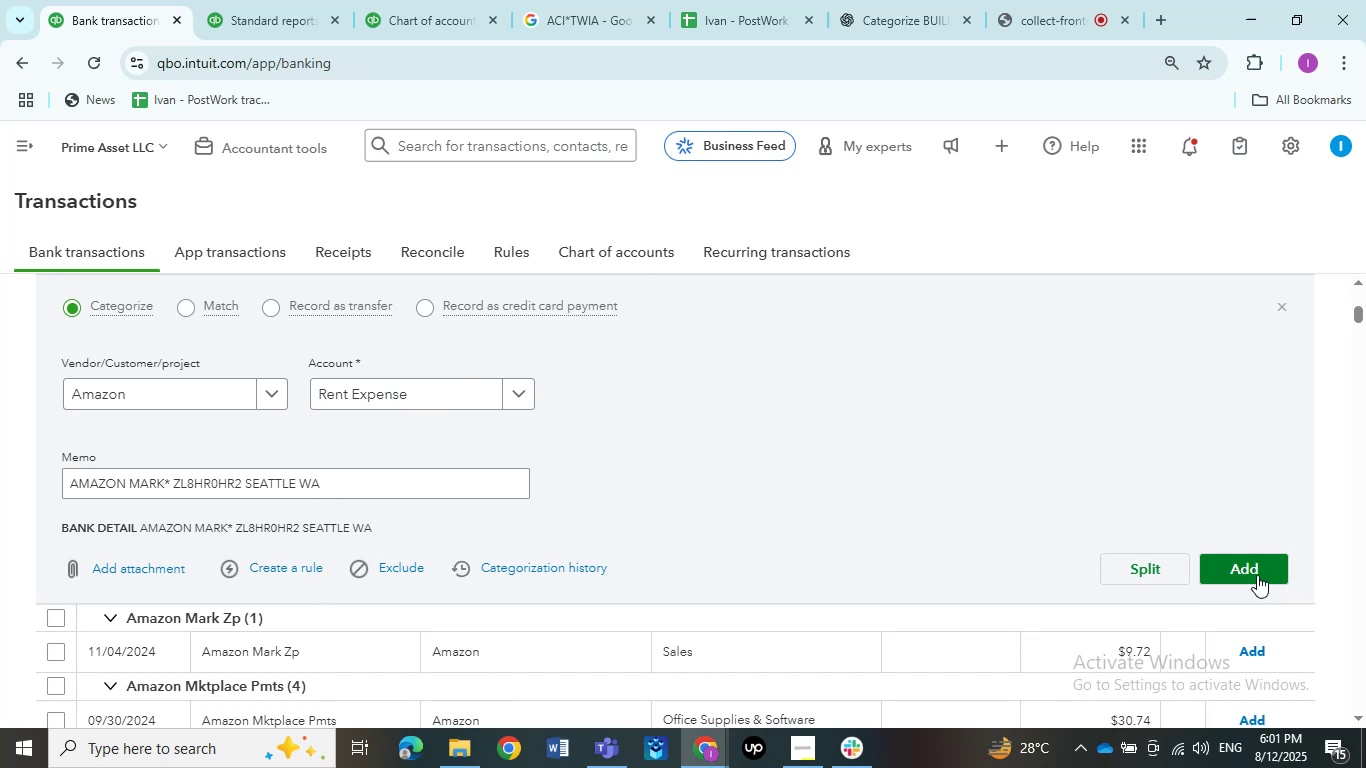 
left_click([1255, 570])
 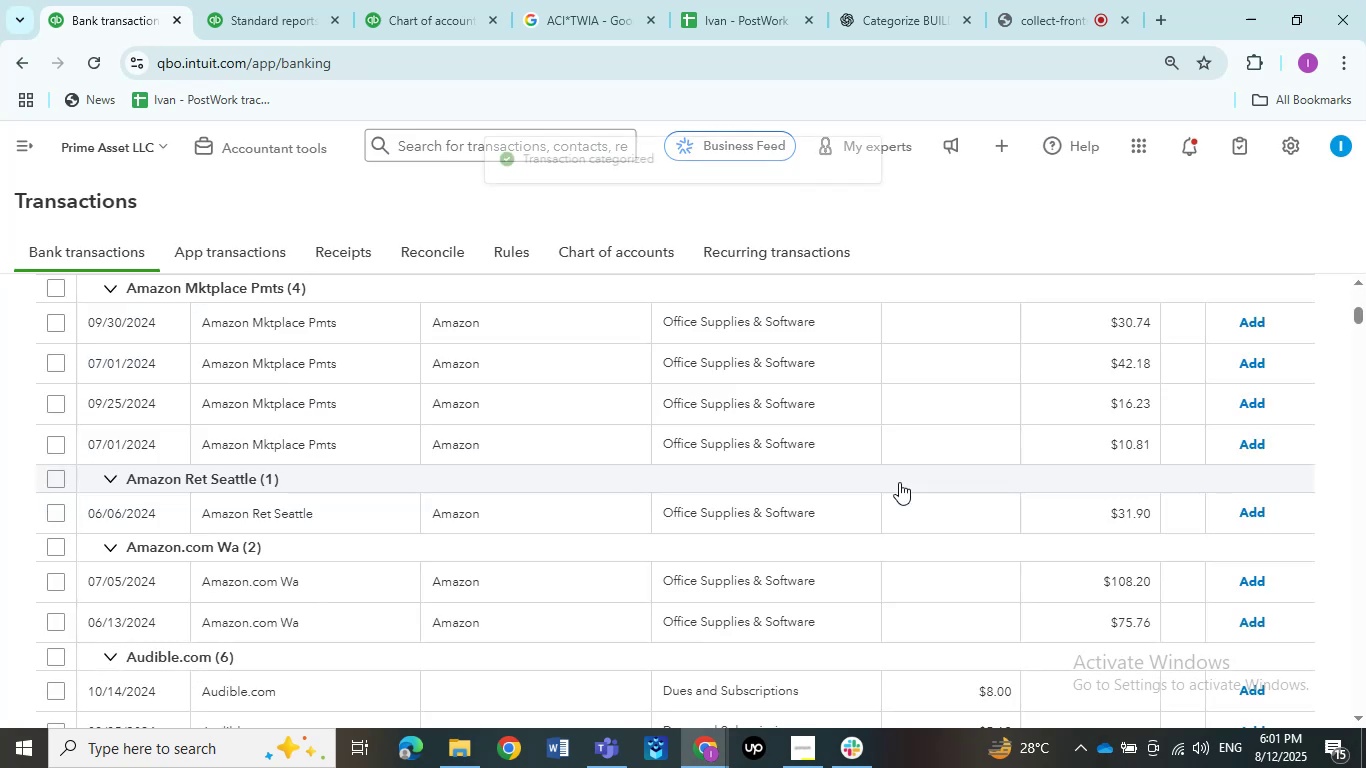 
wait(5.82)
 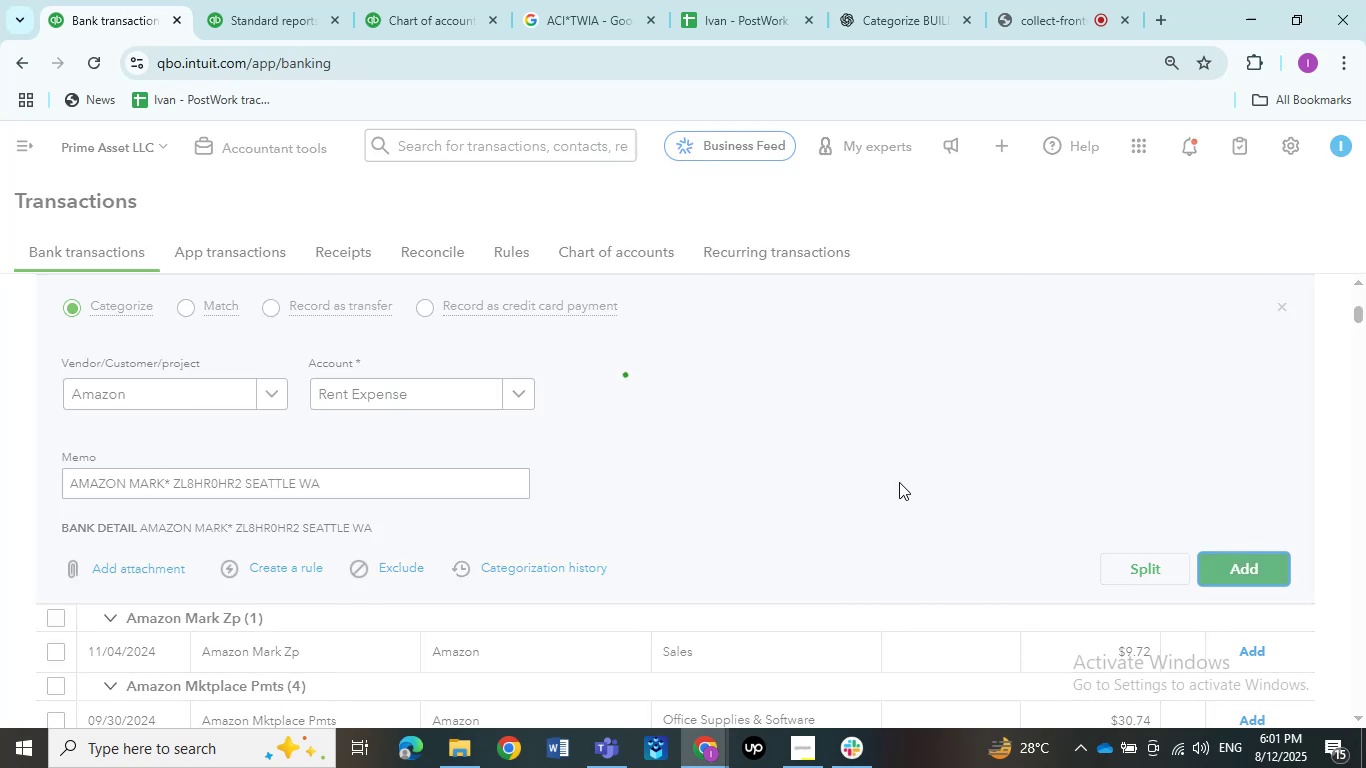 
scroll: coordinate [449, 502], scroll_direction: up, amount: 1.0
 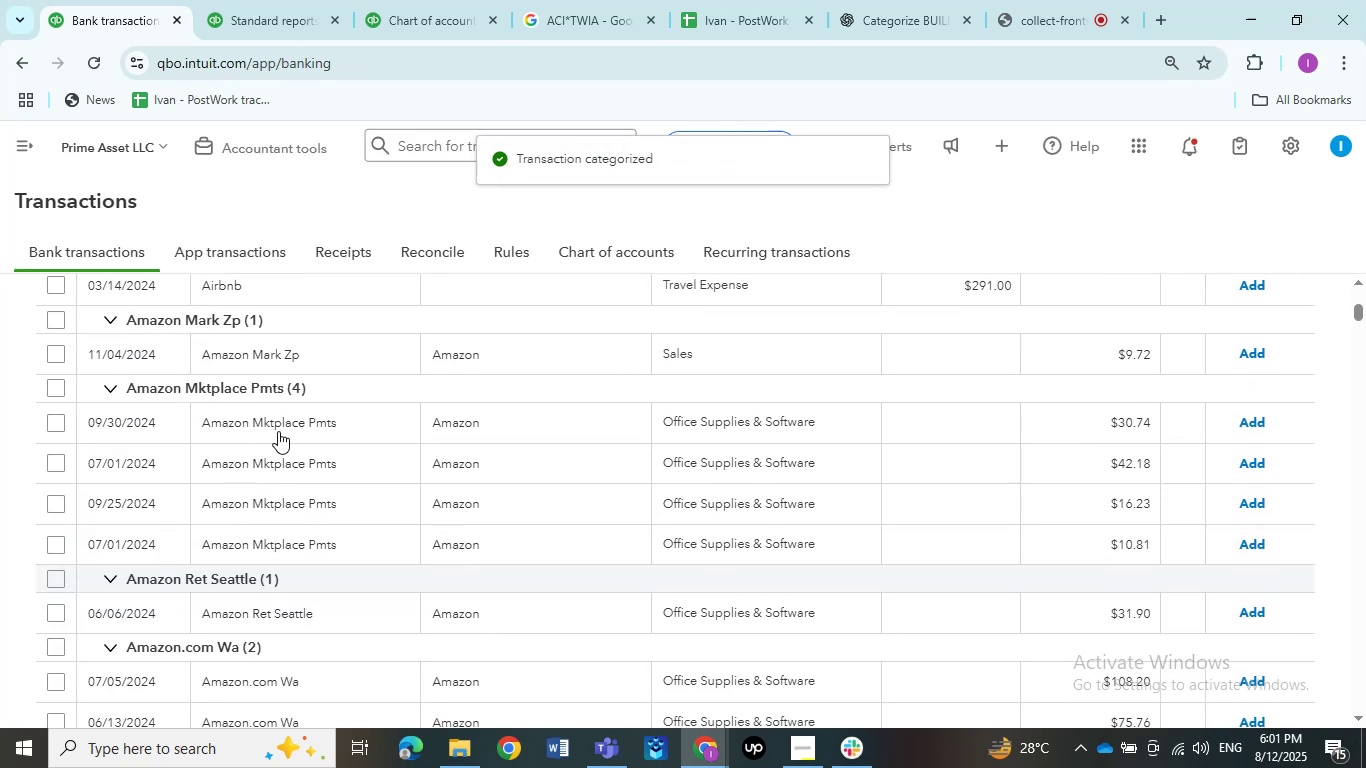 
scroll: coordinate [278, 431], scroll_direction: none, amount: 0.0
 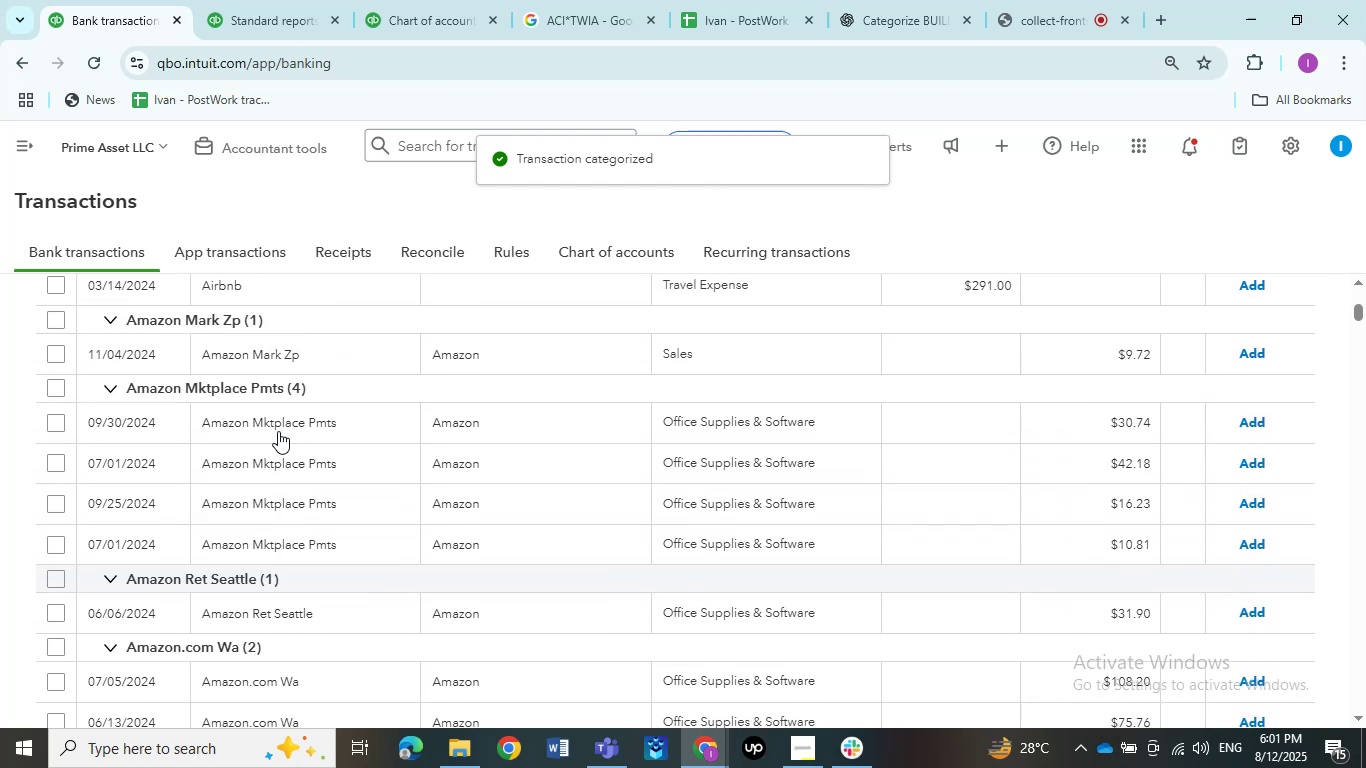 
scroll: coordinate [278, 431], scroll_direction: up, amount: 1.0
 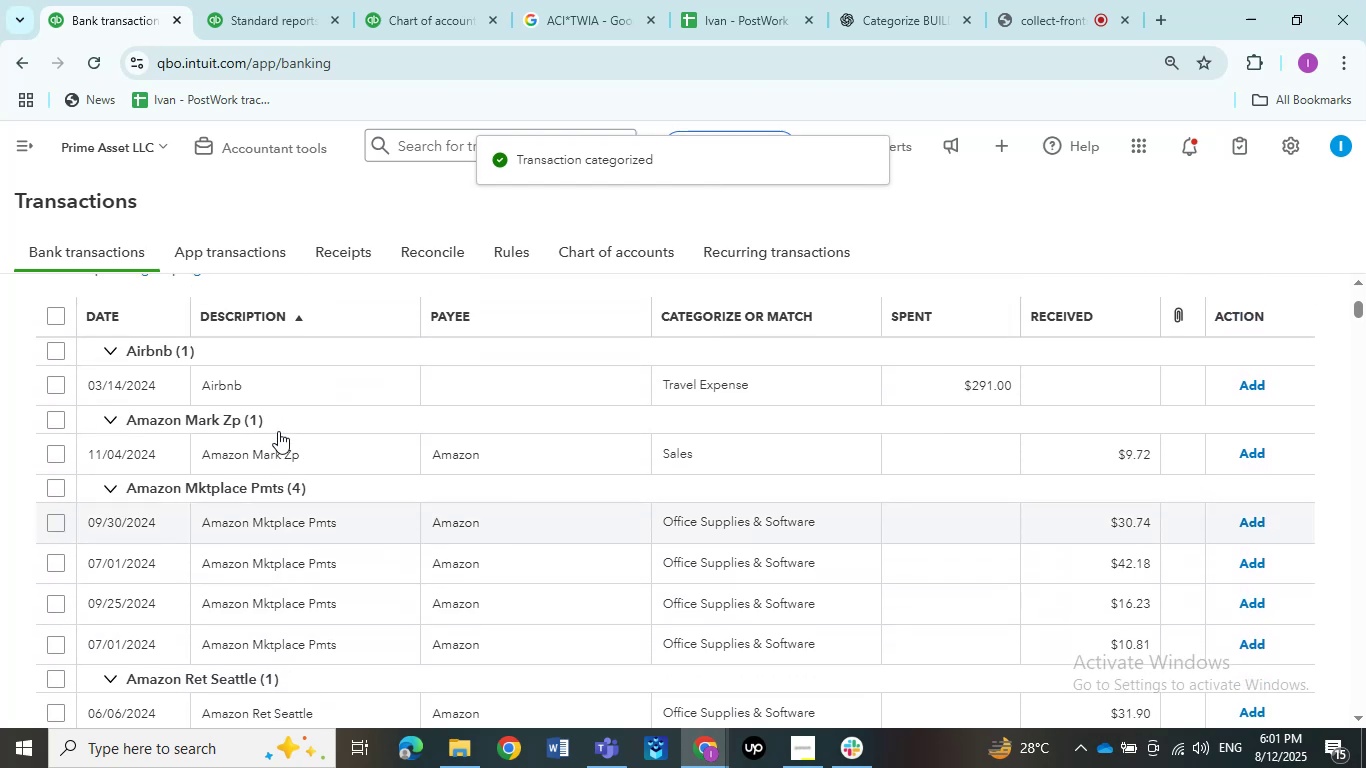 
scroll: coordinate [278, 431], scroll_direction: down, amount: 1.0
 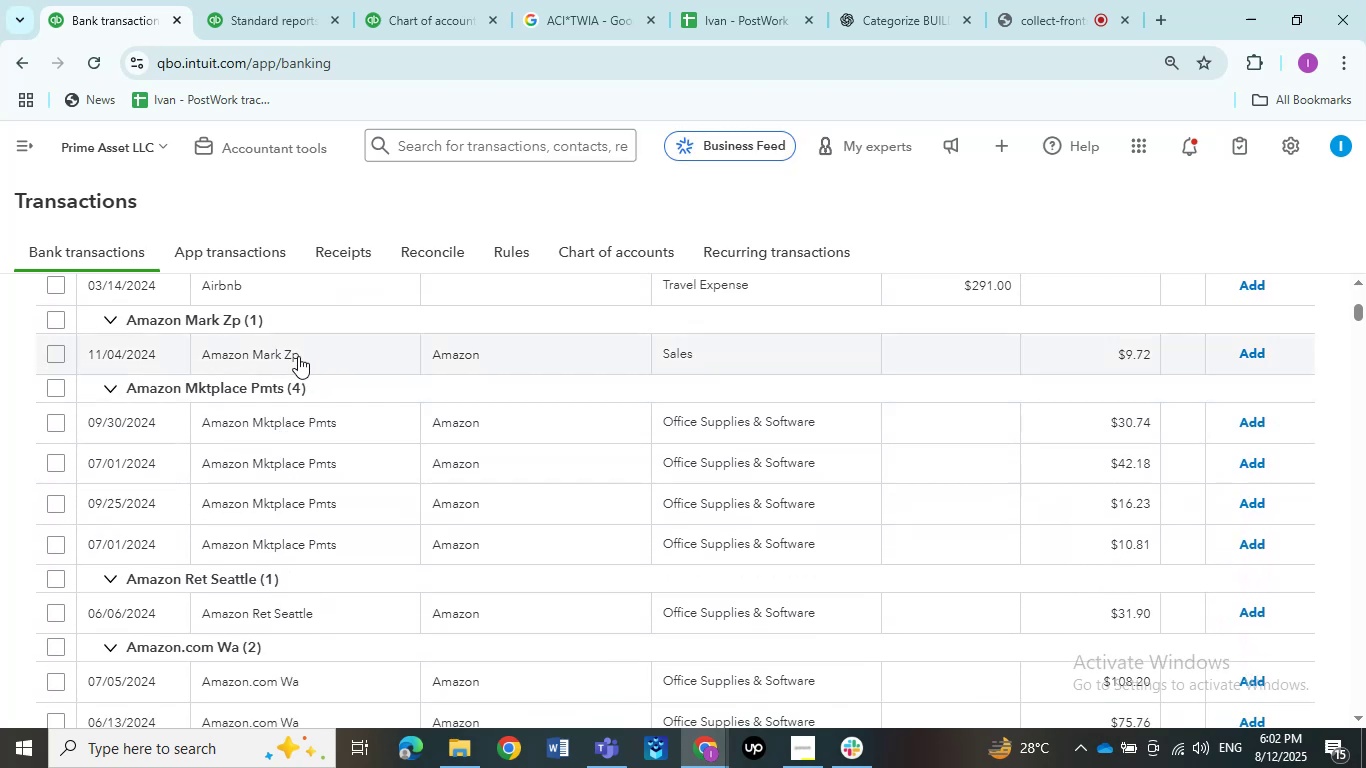 
left_click([297, 354])
 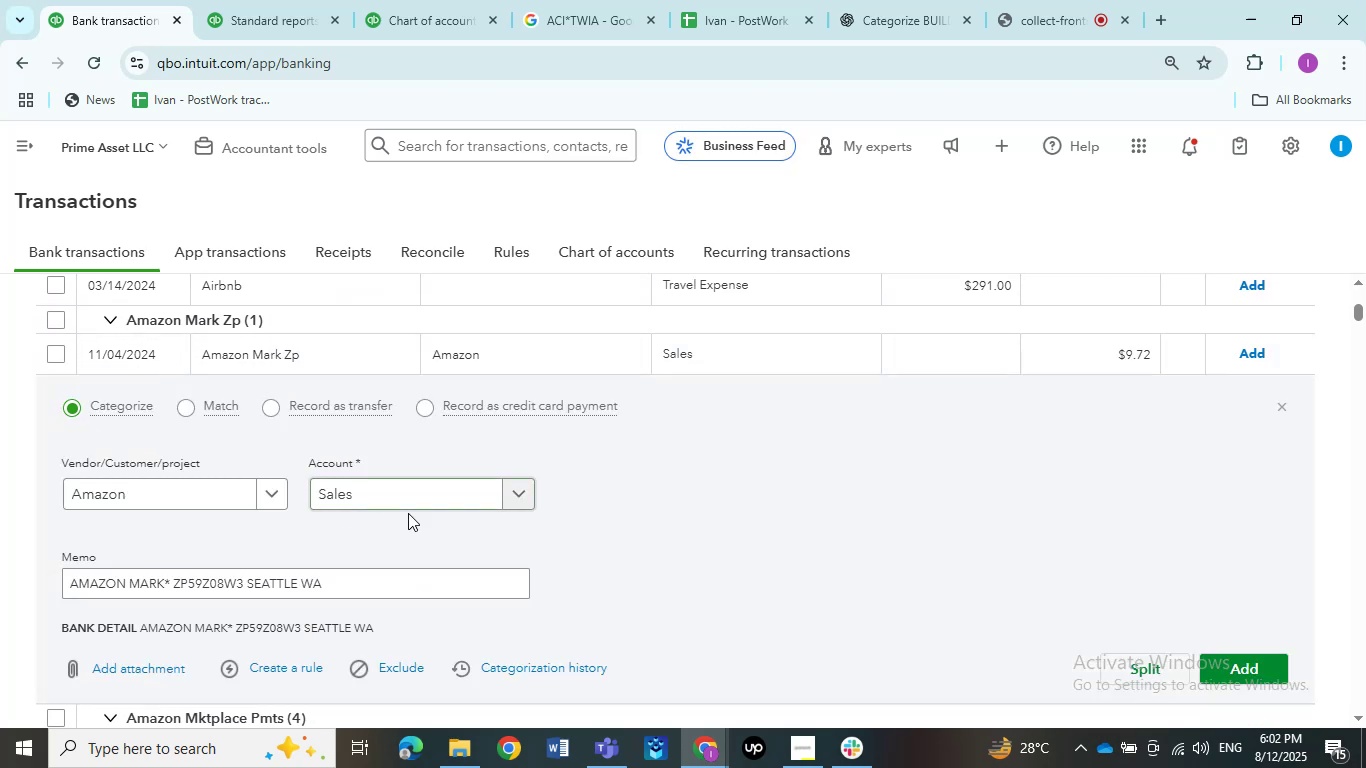 
left_click([513, 488])
 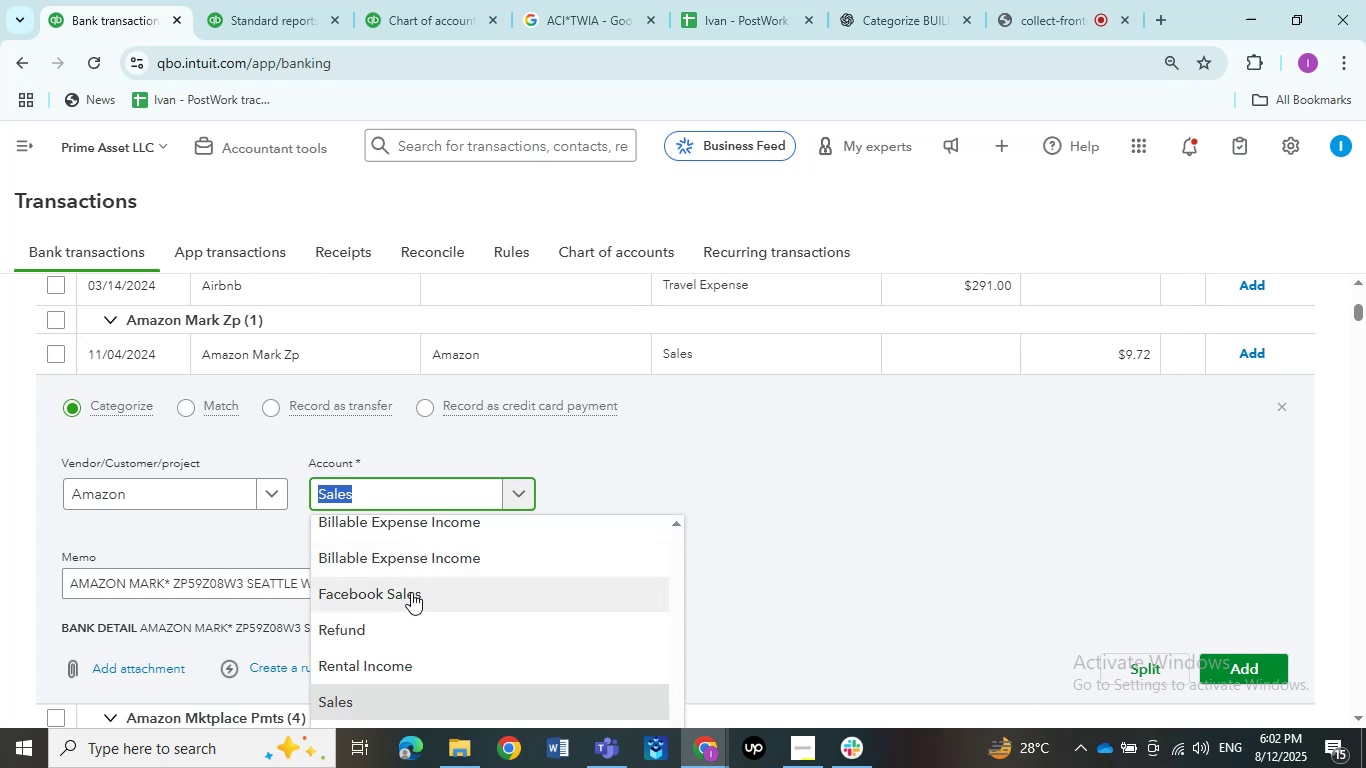 
scroll: coordinate [402, 638], scroll_direction: up, amount: 5.0
 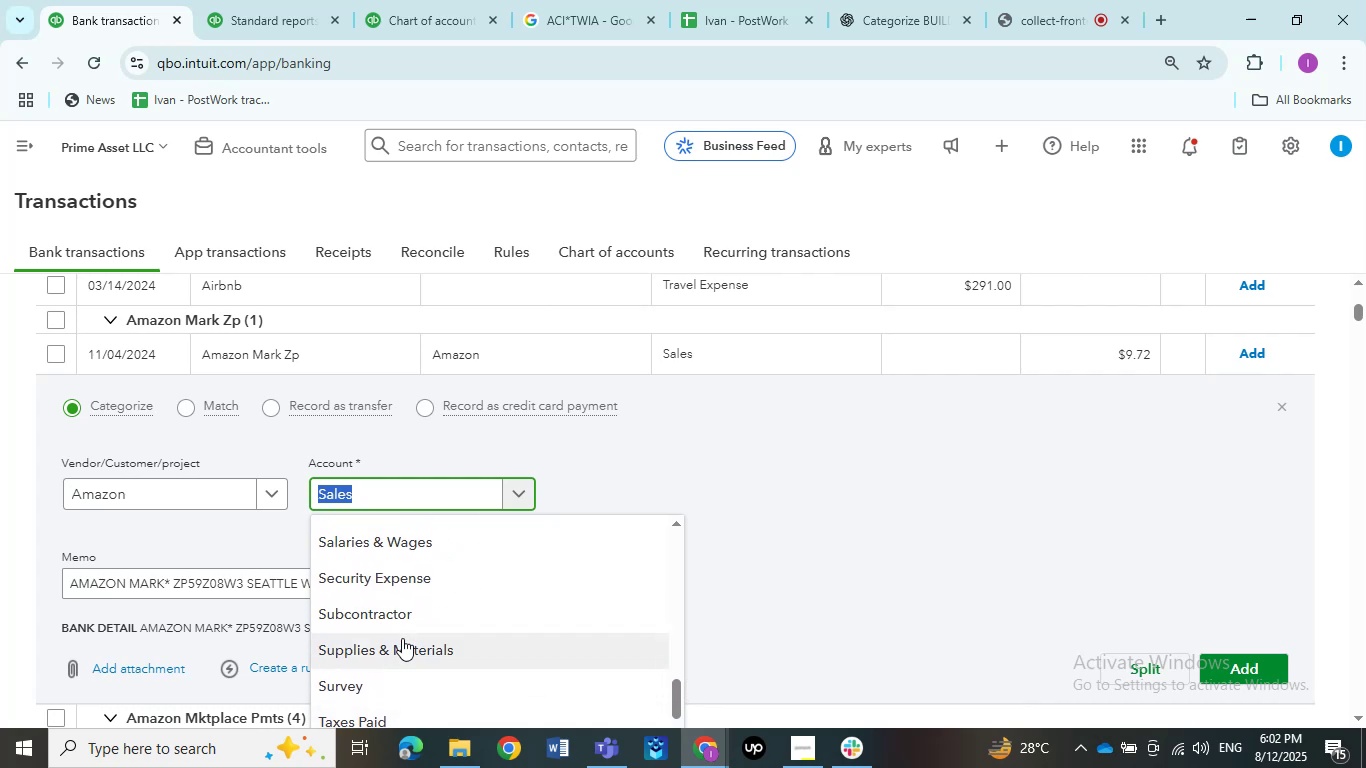 
scroll: coordinate [402, 638], scroll_direction: up, amount: 2.0
 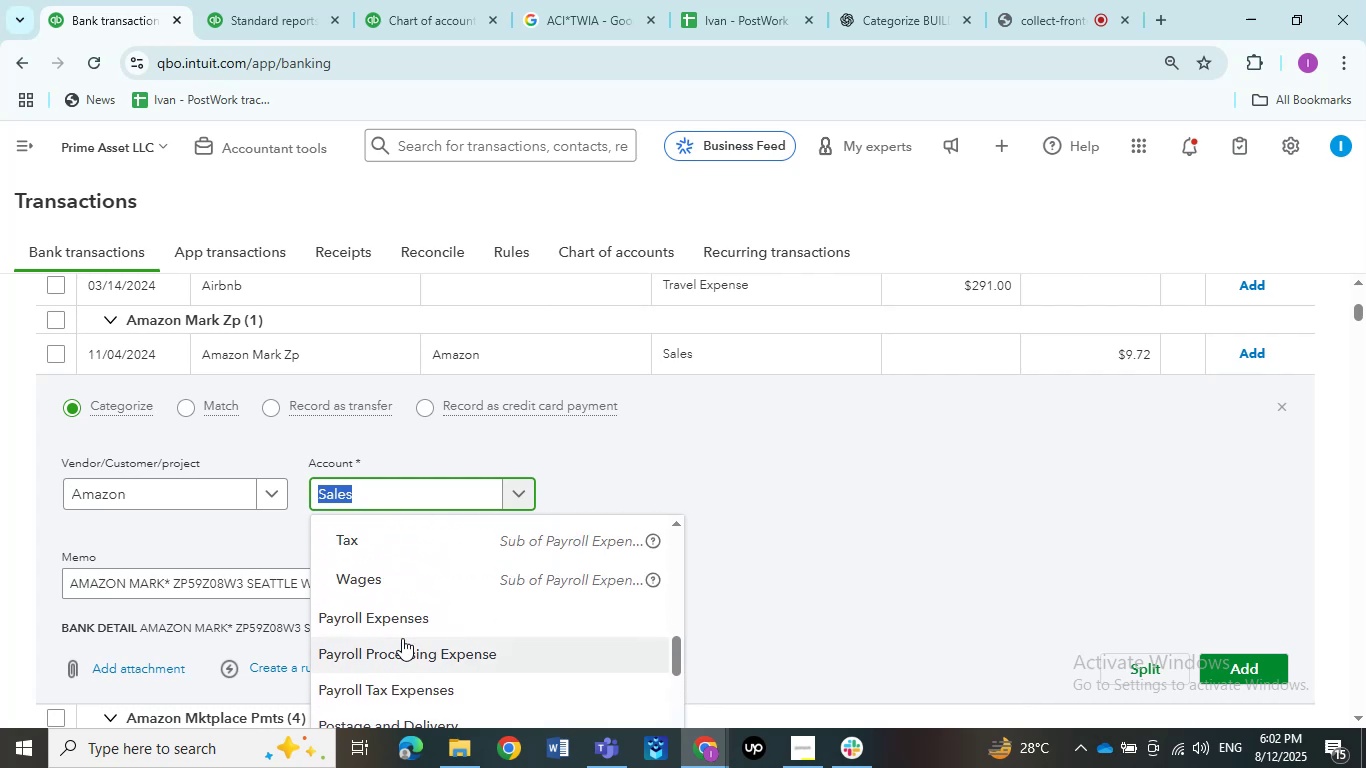 
scroll: coordinate [402, 638], scroll_direction: down, amount: 1.0
 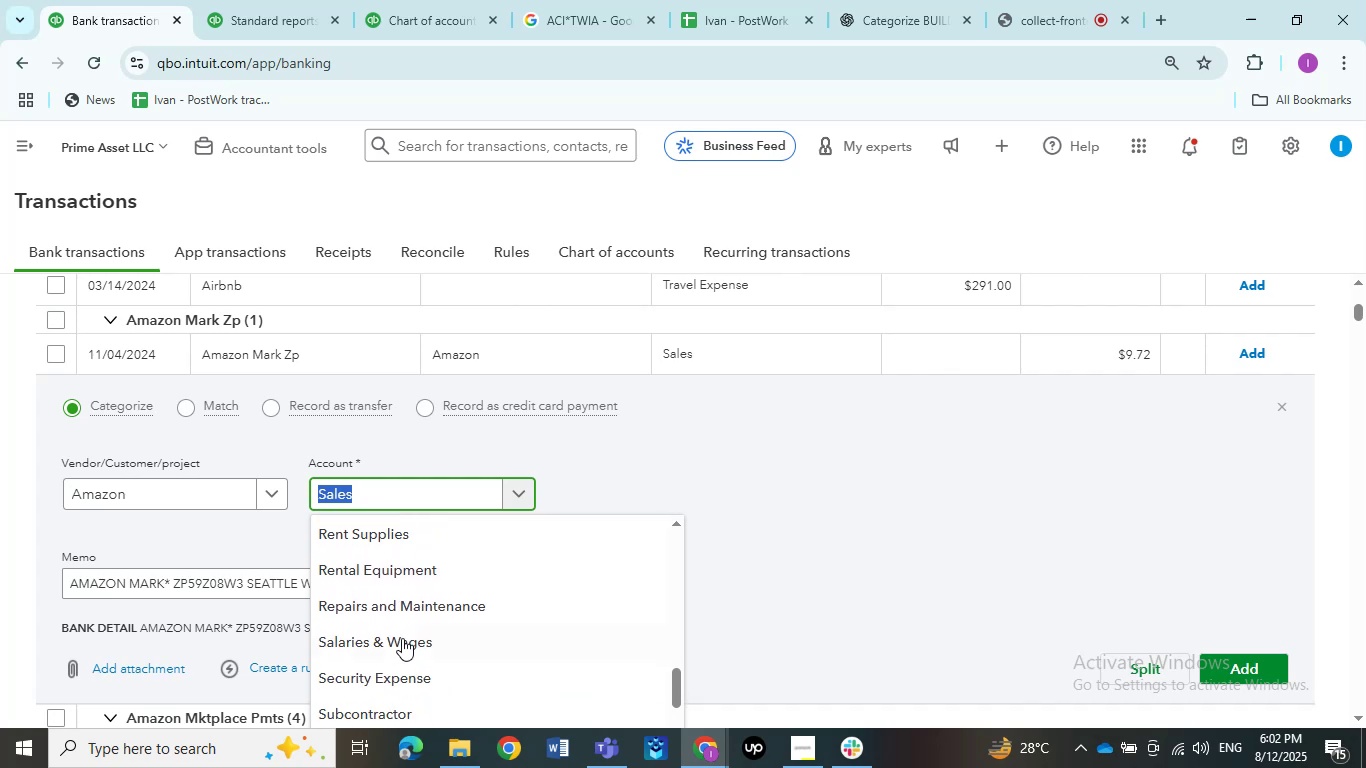 
scroll: coordinate [407, 627], scroll_direction: up, amount: 1.0
 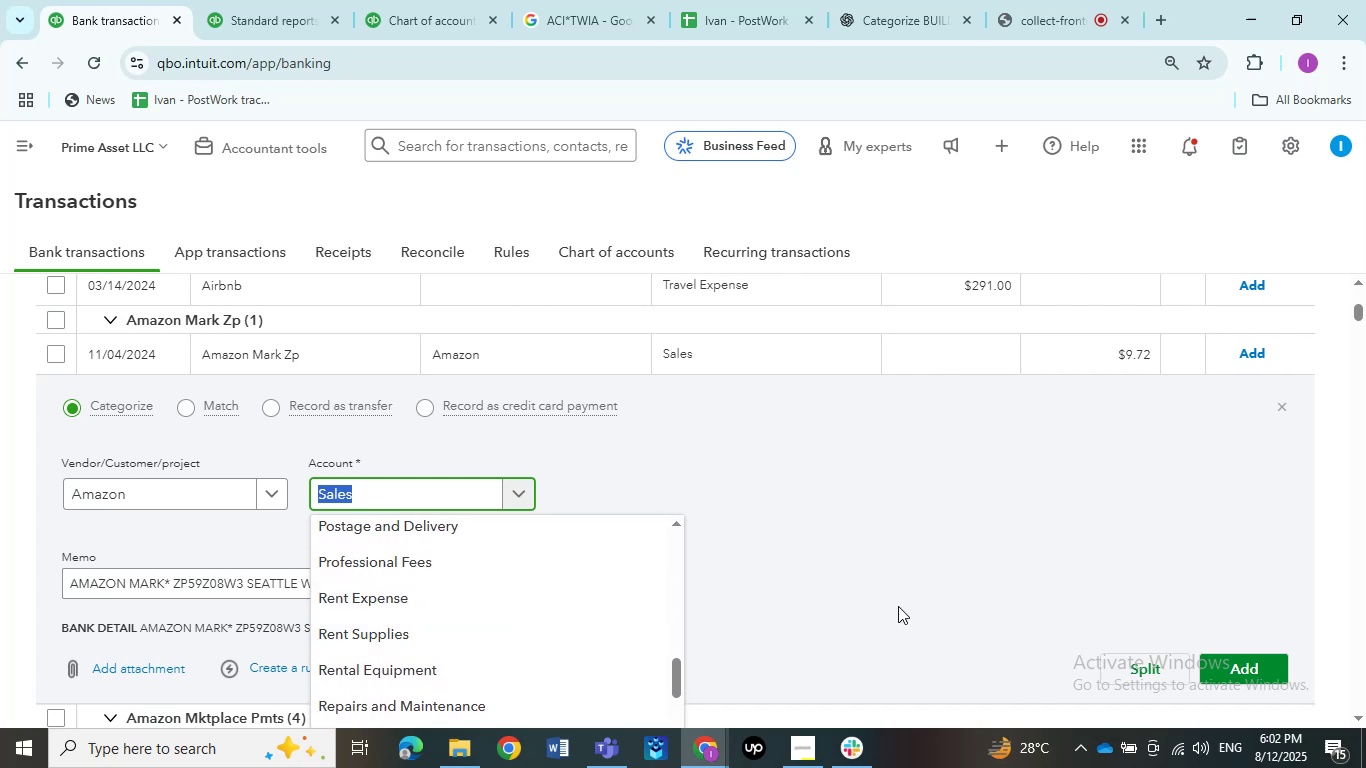 
wait(6.37)
 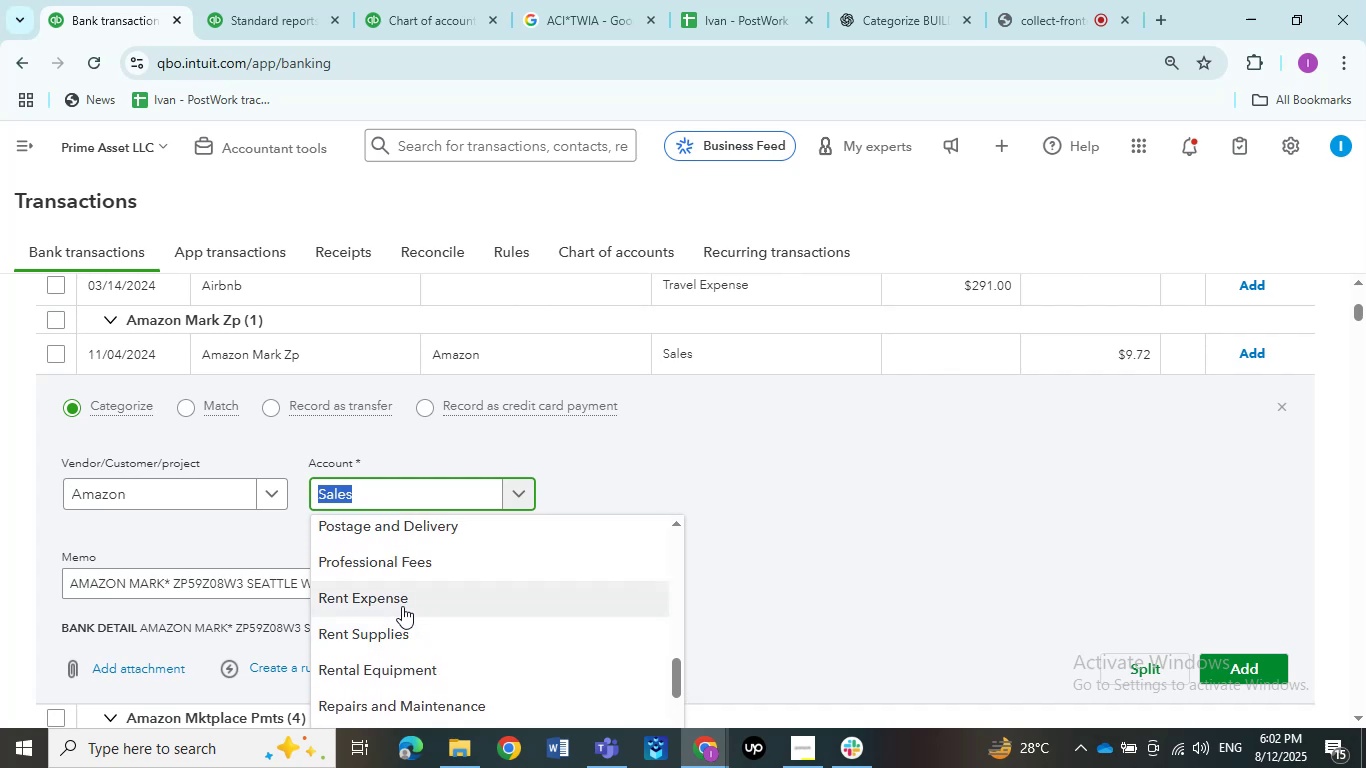 
left_click([414, 602])
 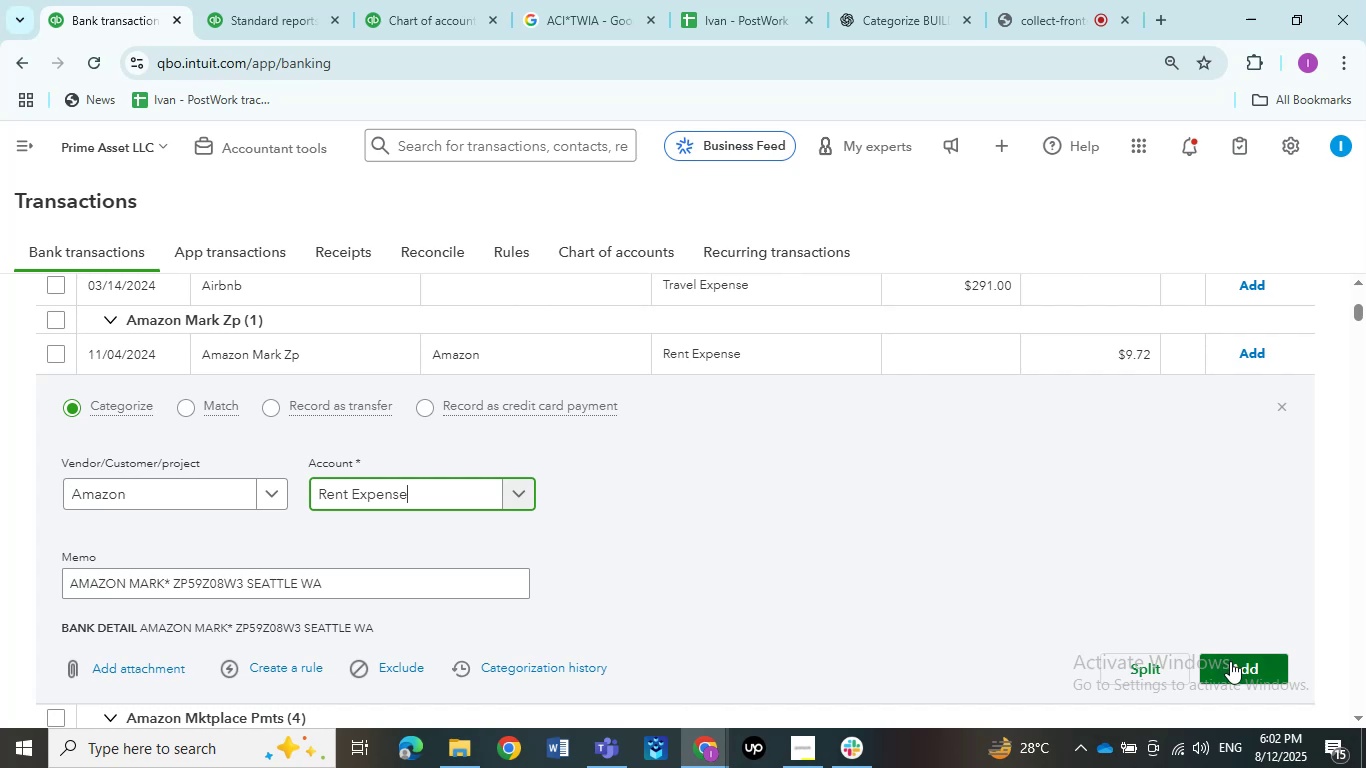 
wait(8.22)
 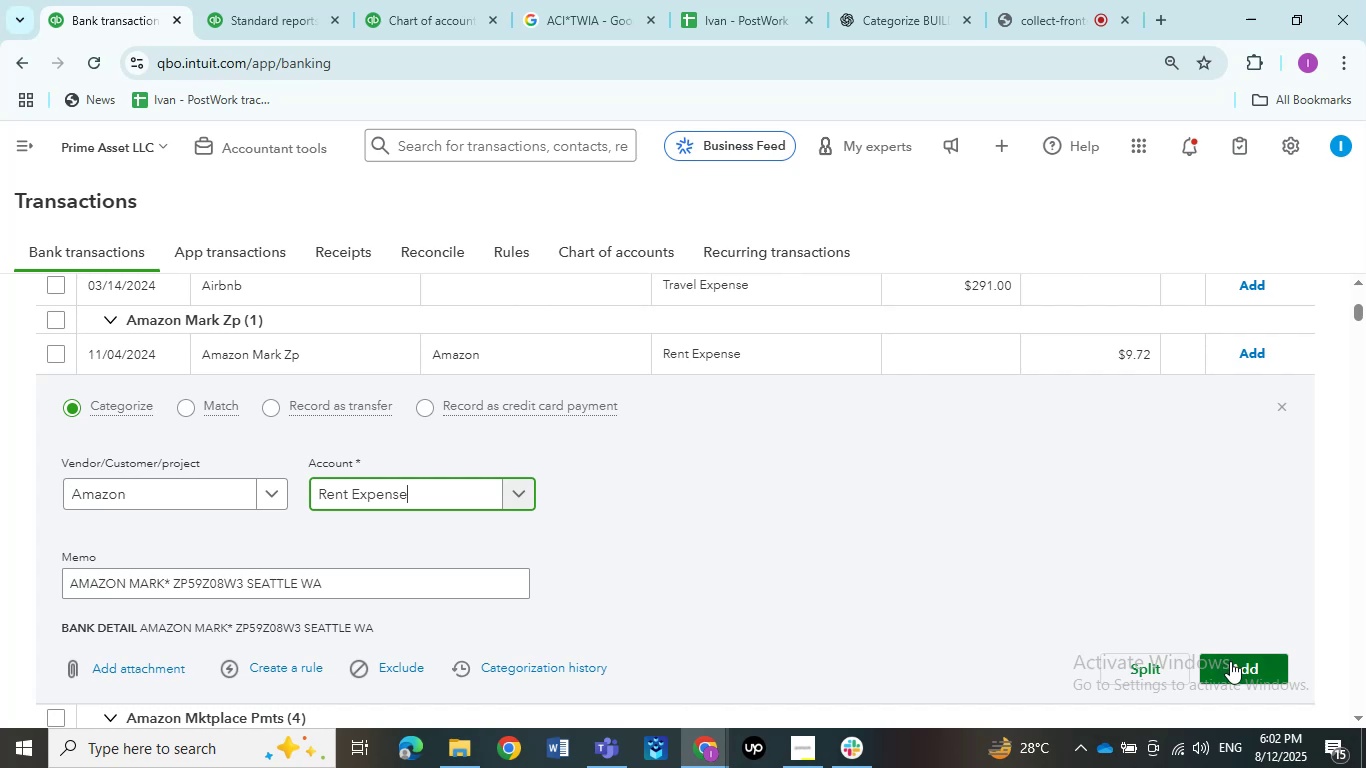 
left_click([1230, 661])
 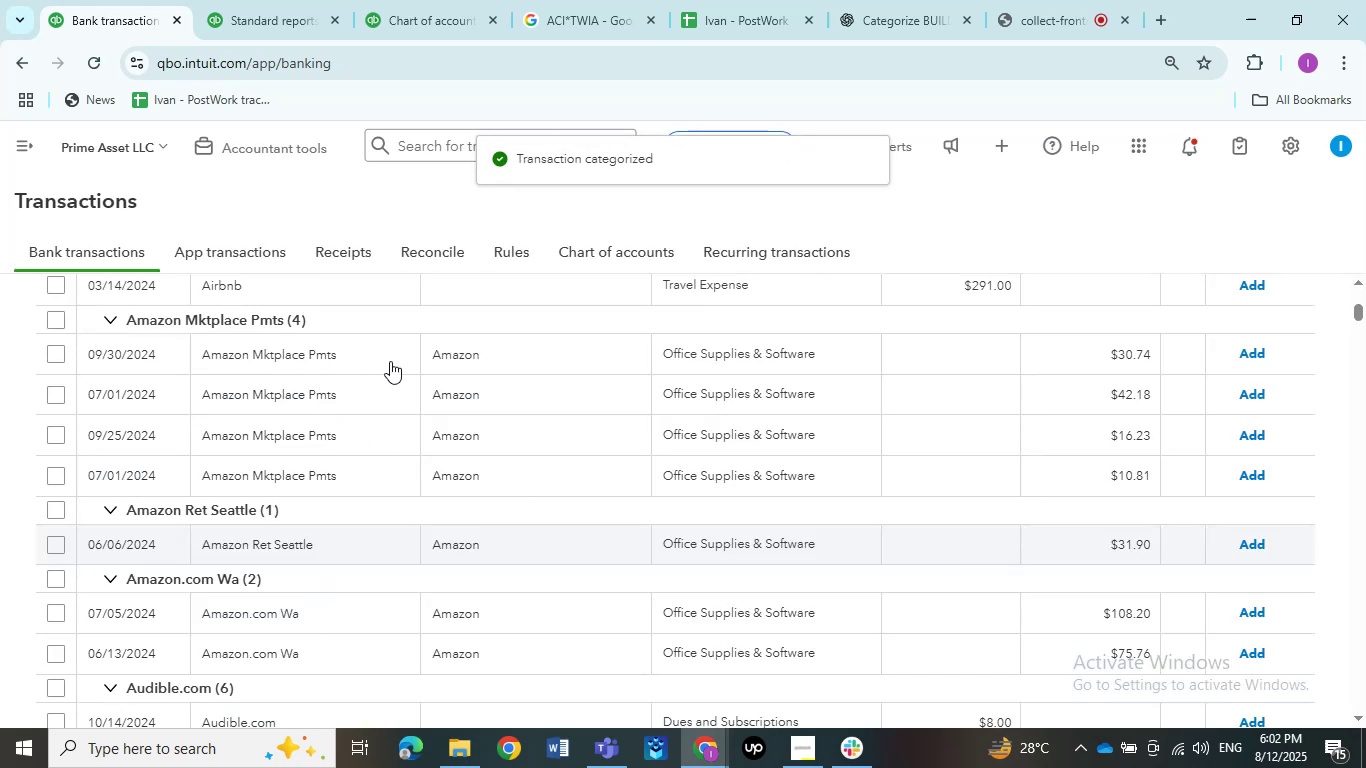 
wait(13.62)
 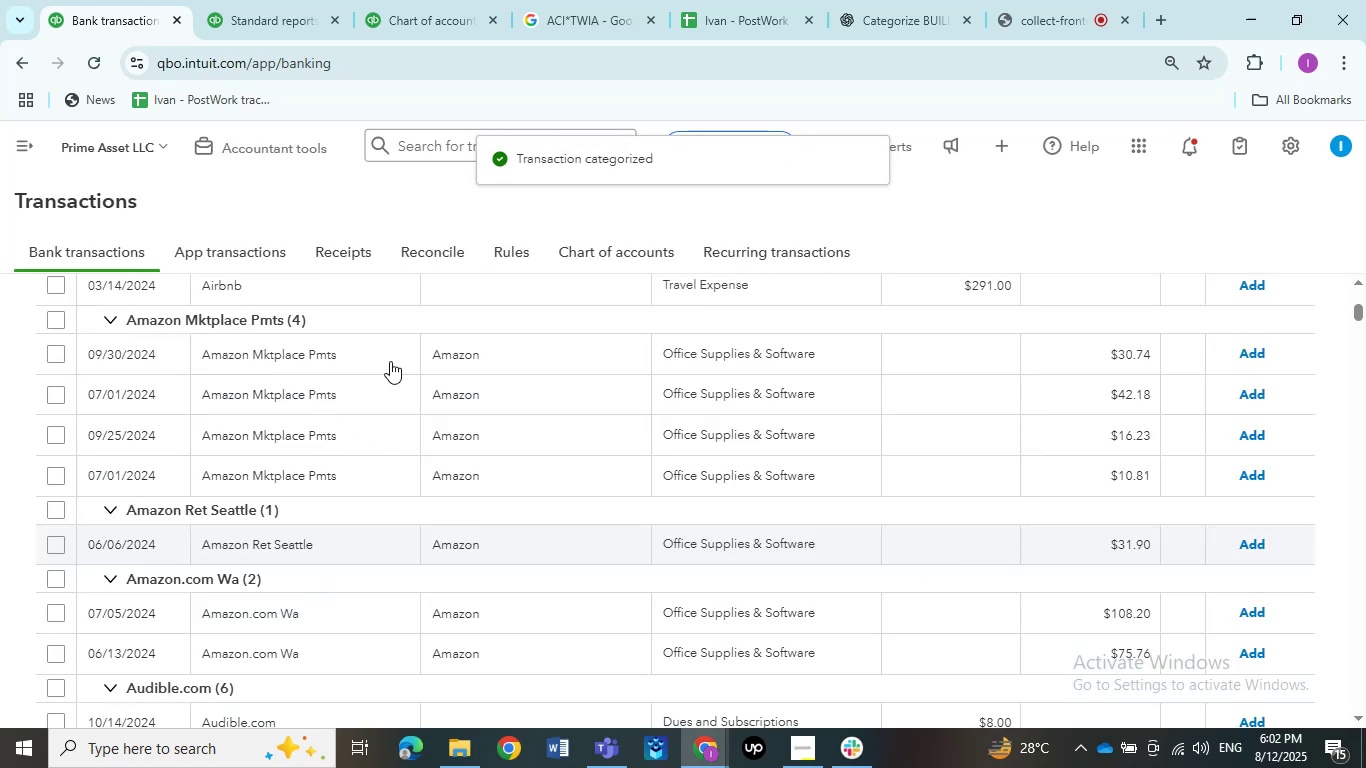 
left_click([437, 357])
 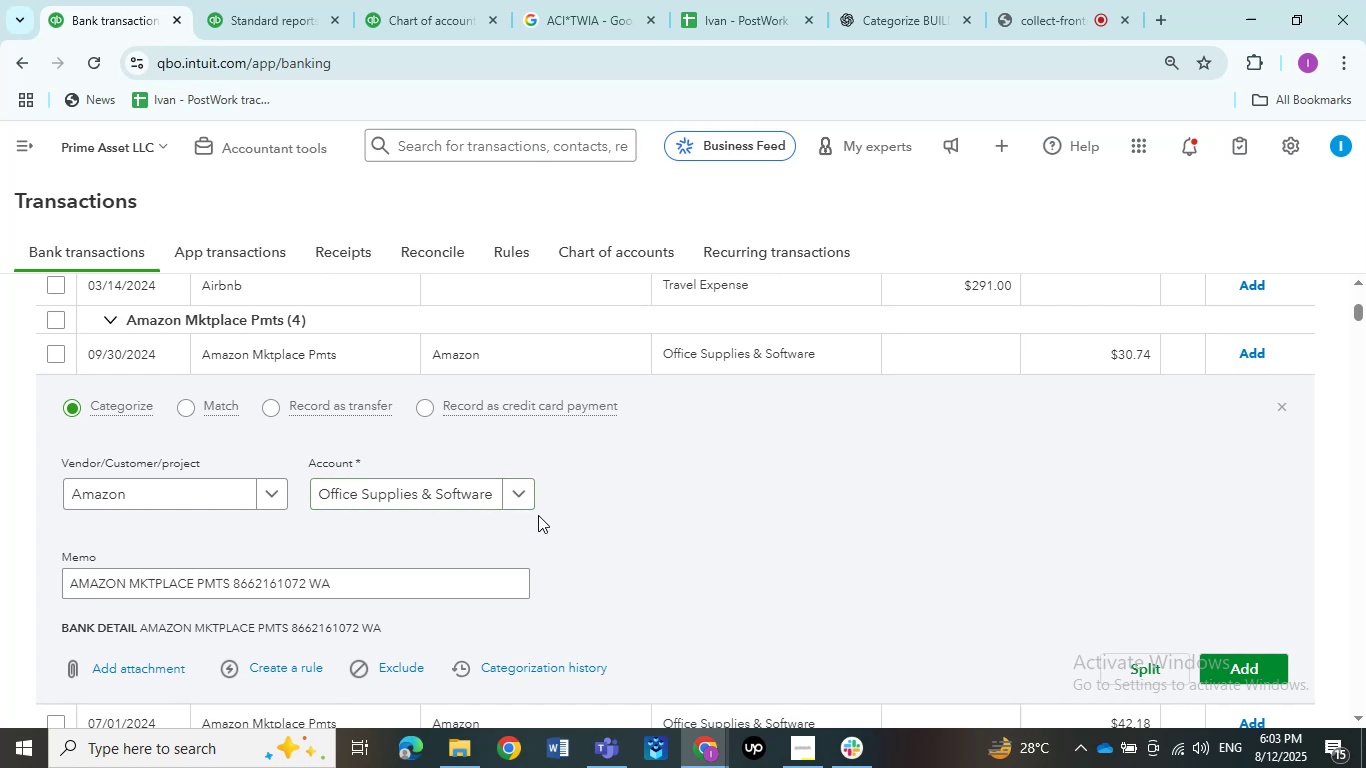 
wait(20.94)
 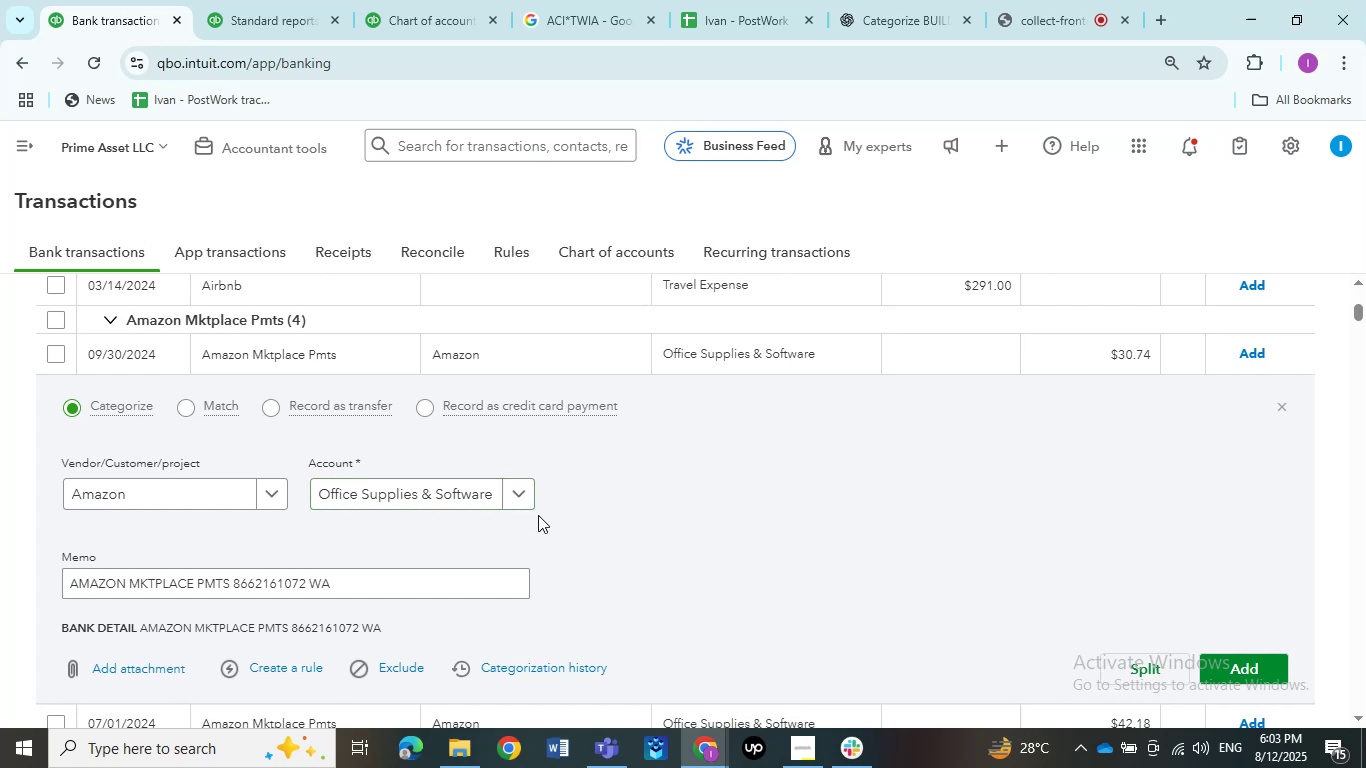 
scroll: coordinate [549, 524], scroll_direction: up, amount: 1.0
 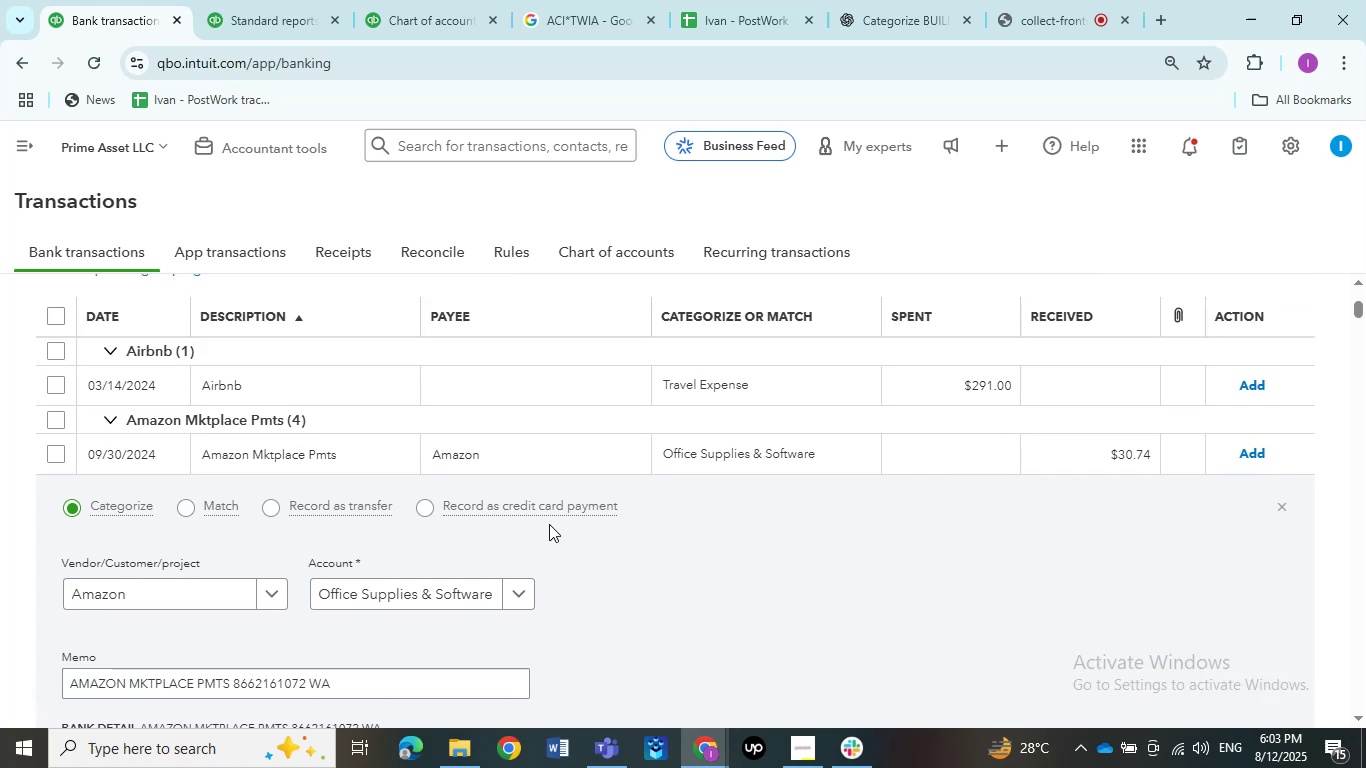 
scroll: coordinate [549, 524], scroll_direction: down, amount: 1.0
 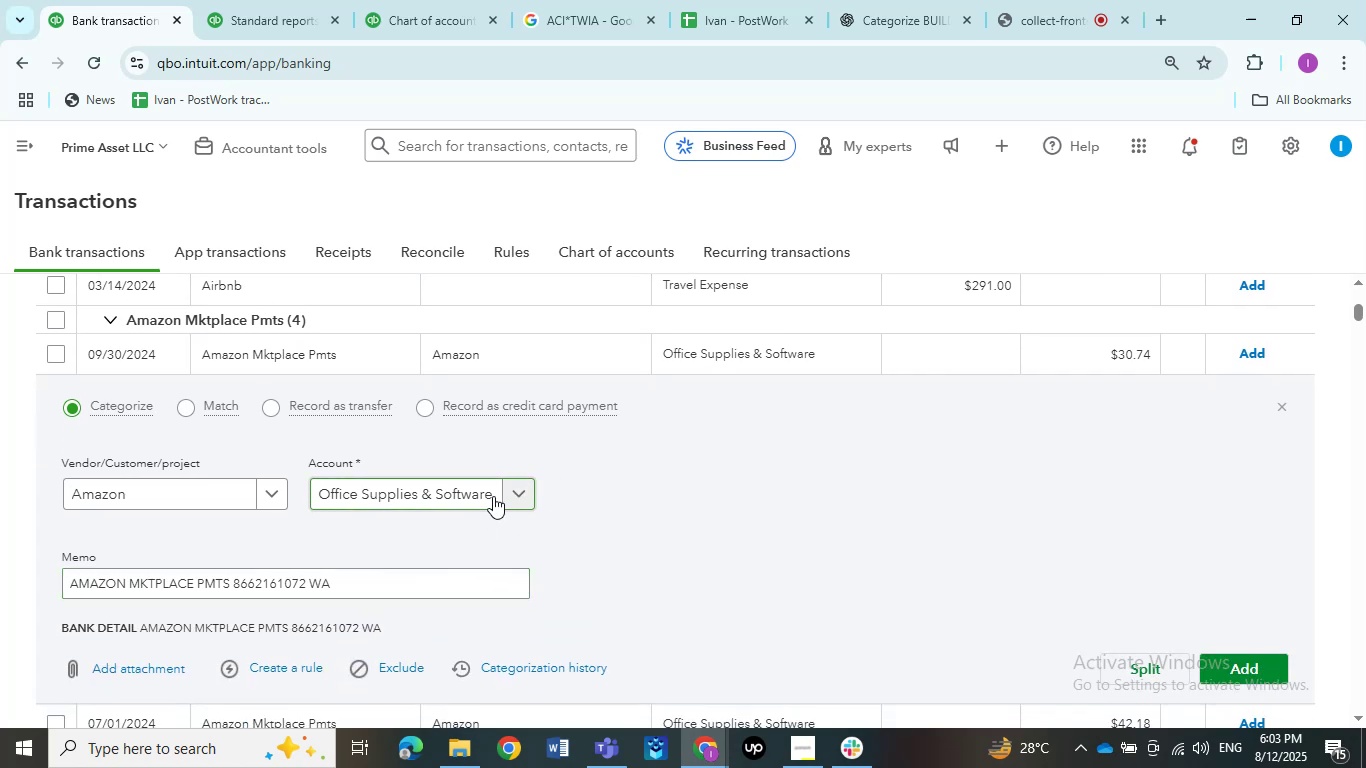 
wait(11.38)
 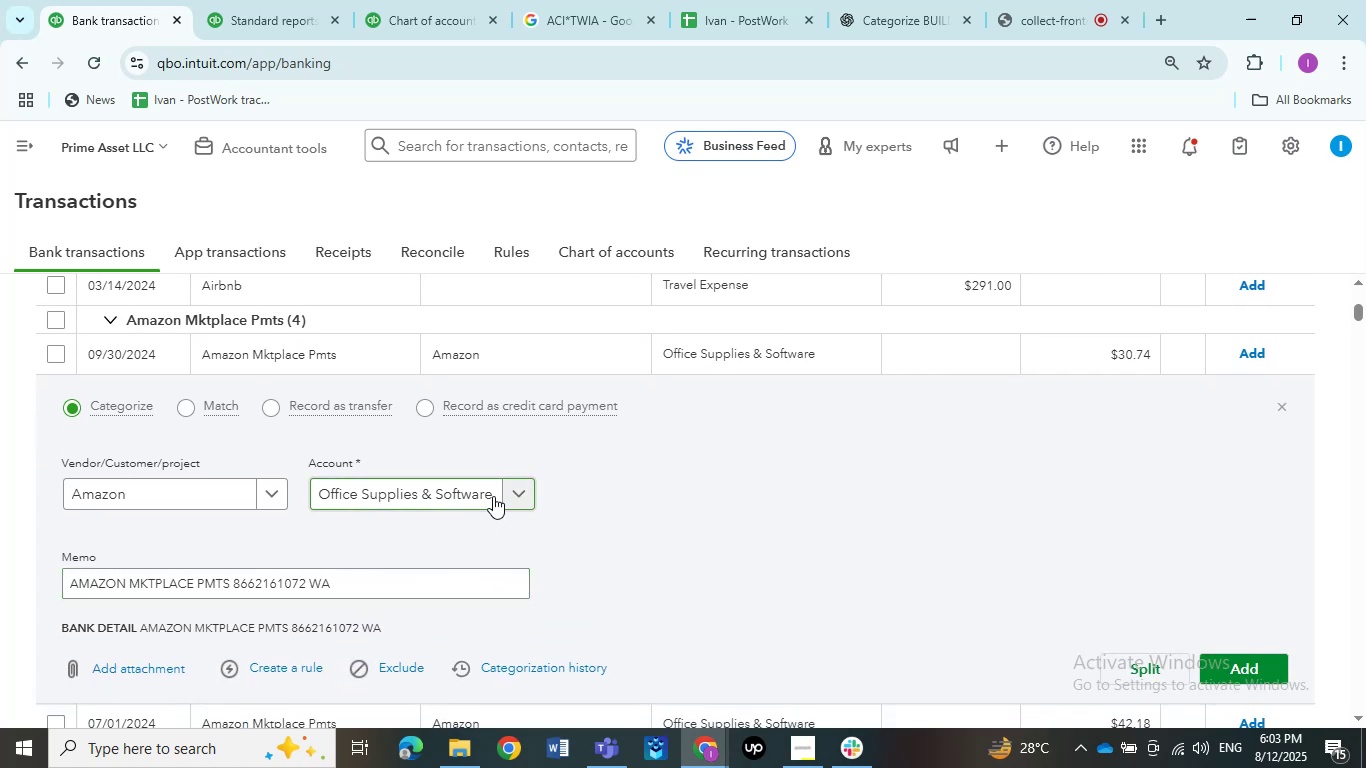 
scroll: coordinate [461, 515], scroll_direction: up, amount: 1.0
 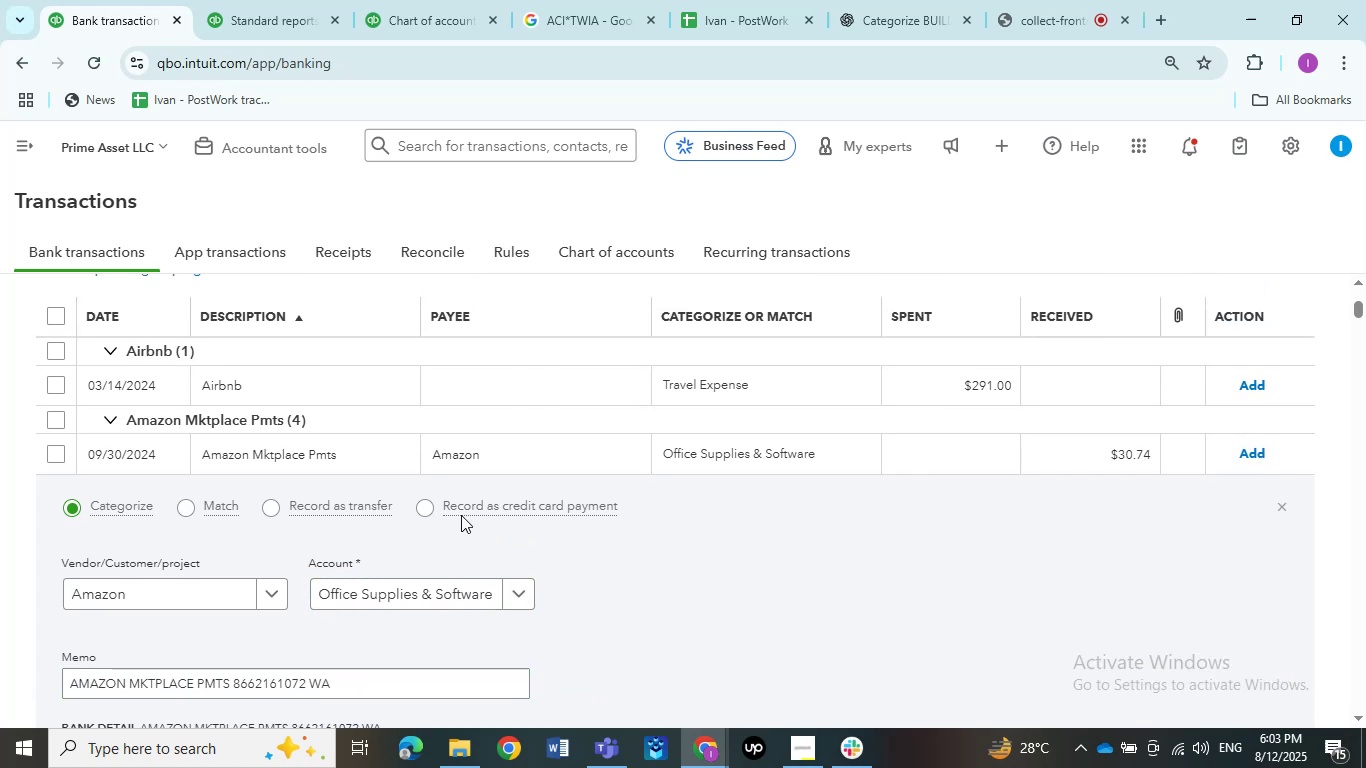 
scroll: coordinate [461, 515], scroll_direction: down, amount: 1.0
 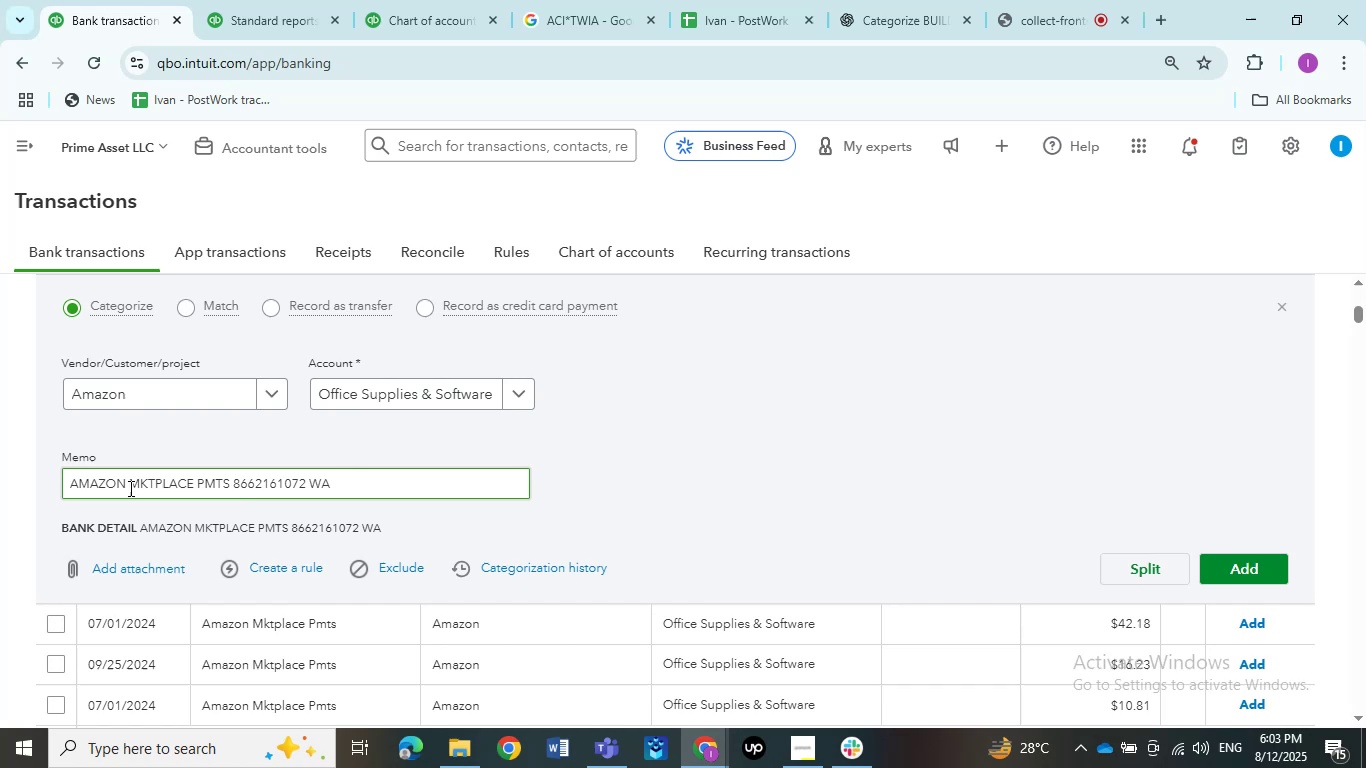 
wait(7.04)
 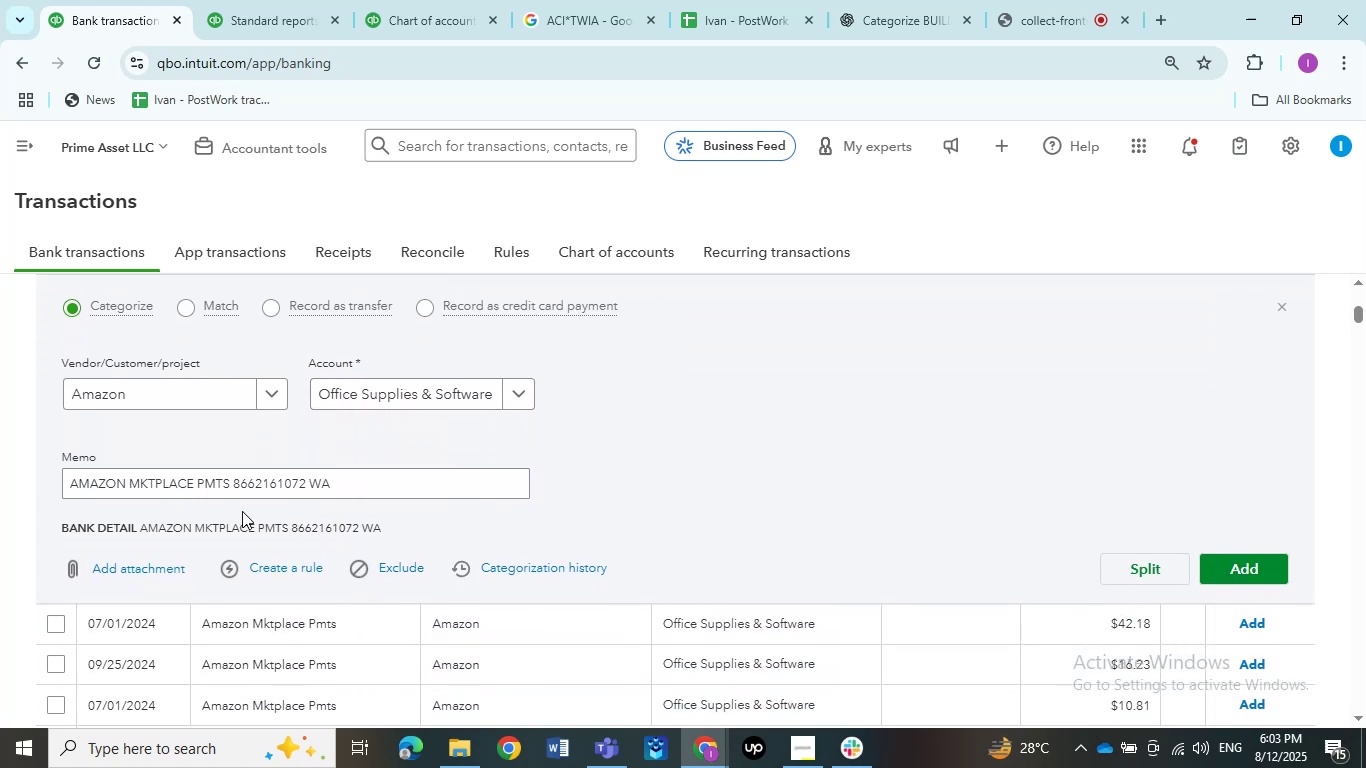 
scroll: coordinate [422, 439], scroll_direction: up, amount: 1.0
 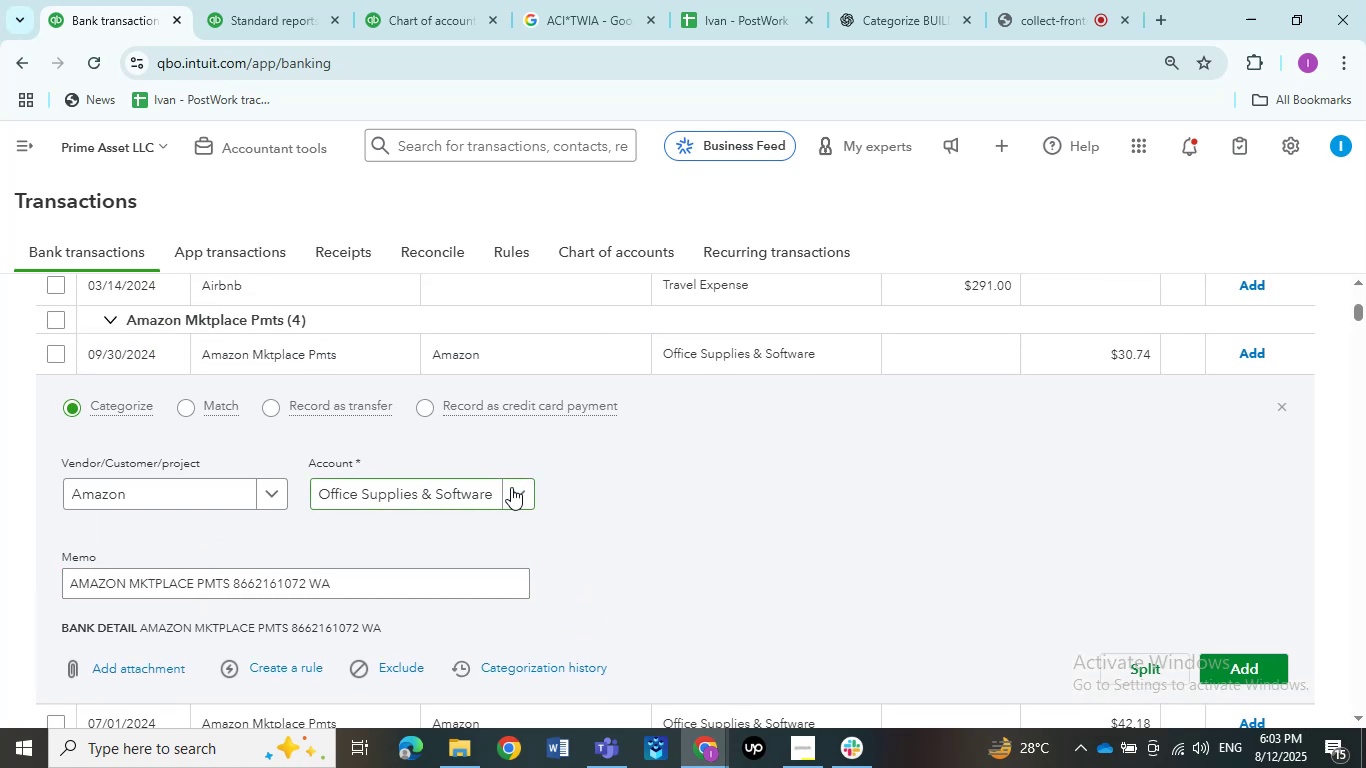 
double_click([511, 487])
 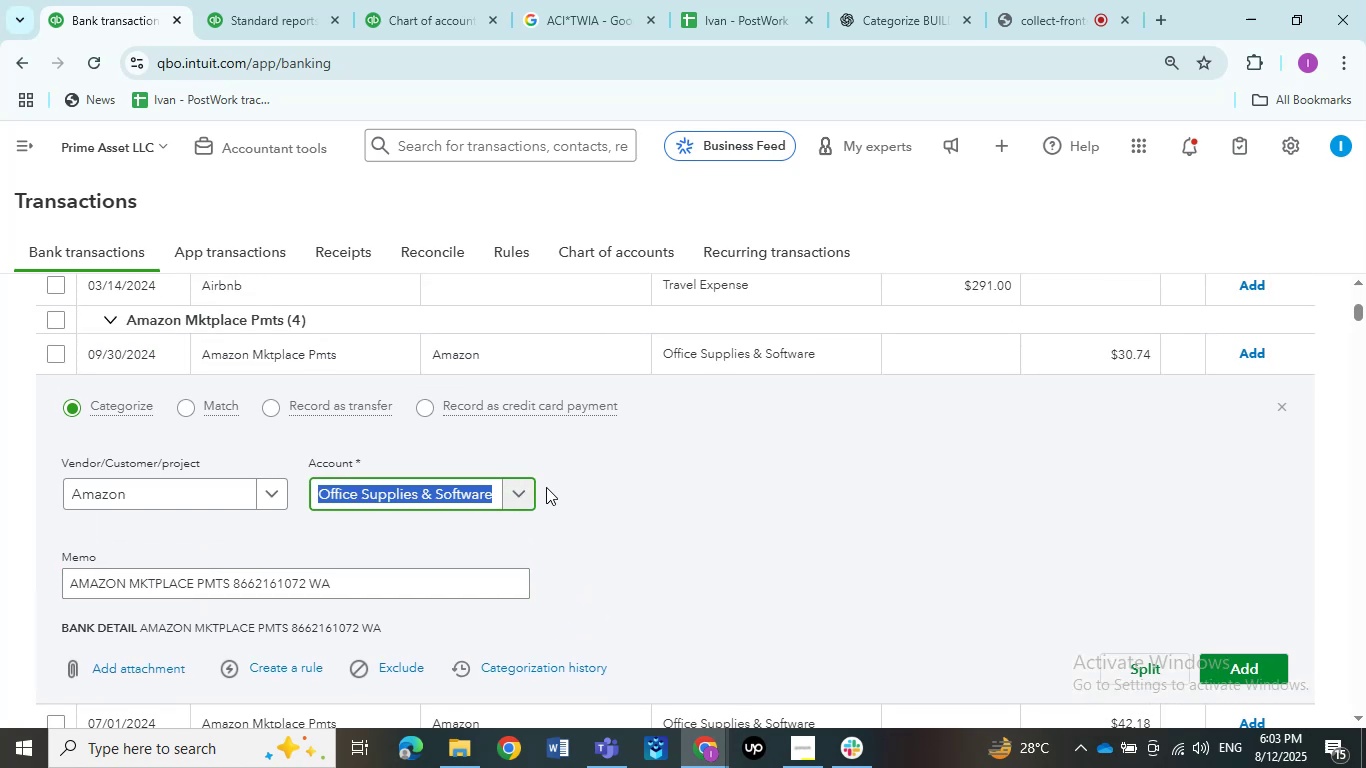 
double_click([523, 493])
 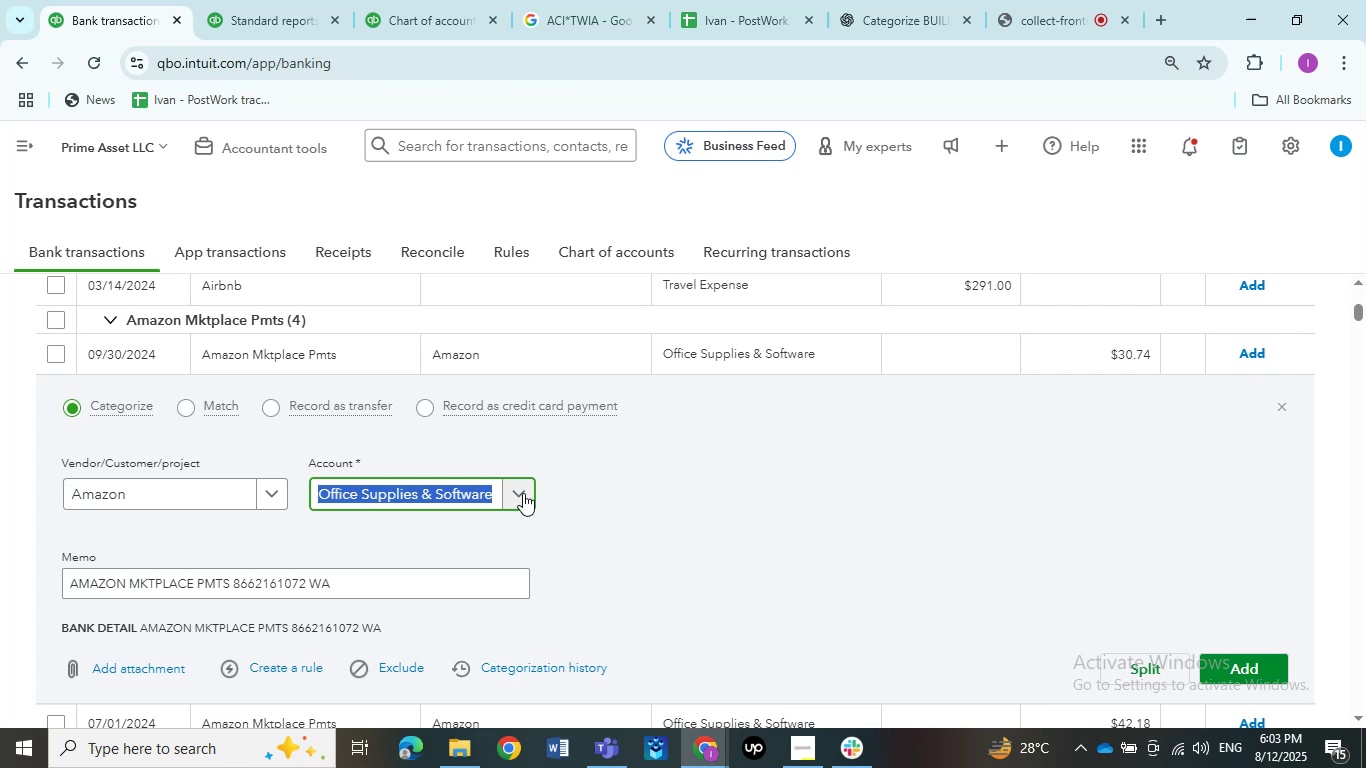 
wait(5.98)
 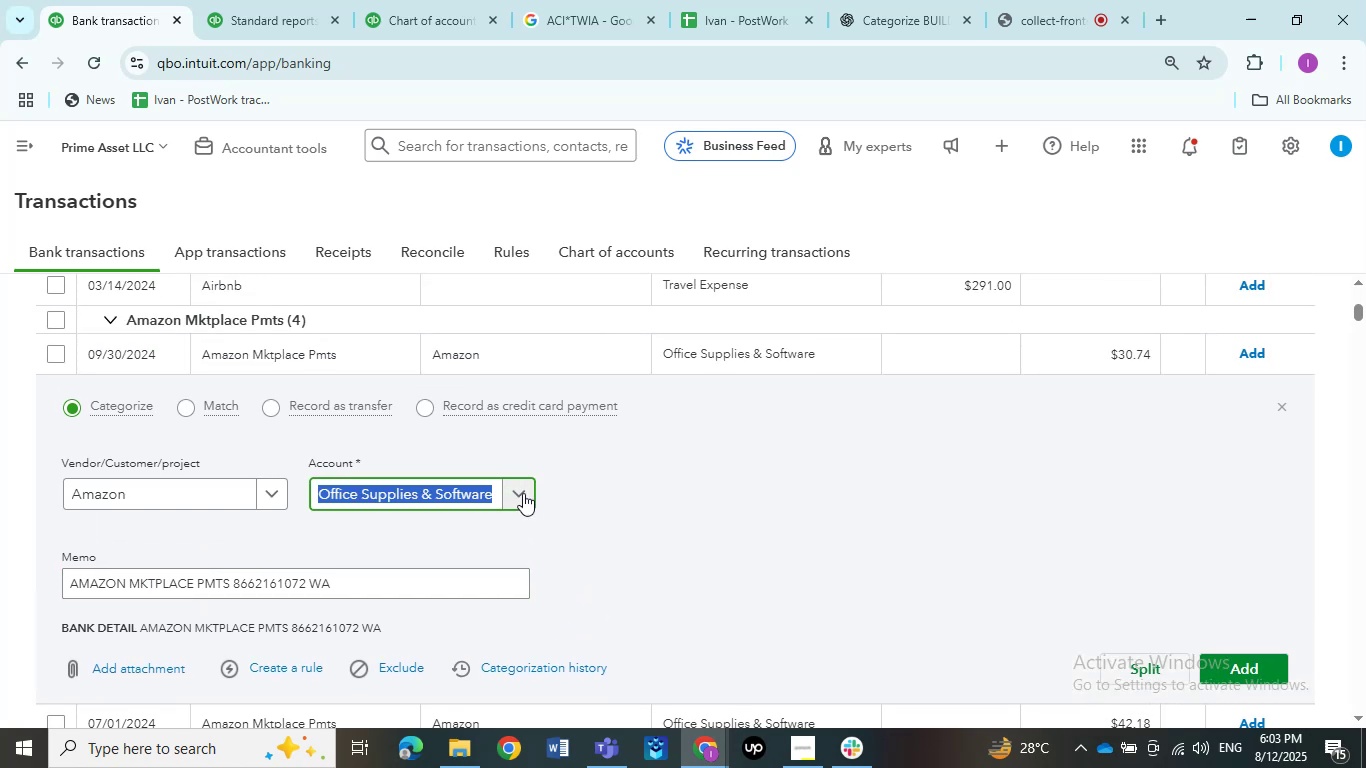 
left_click([523, 493])
 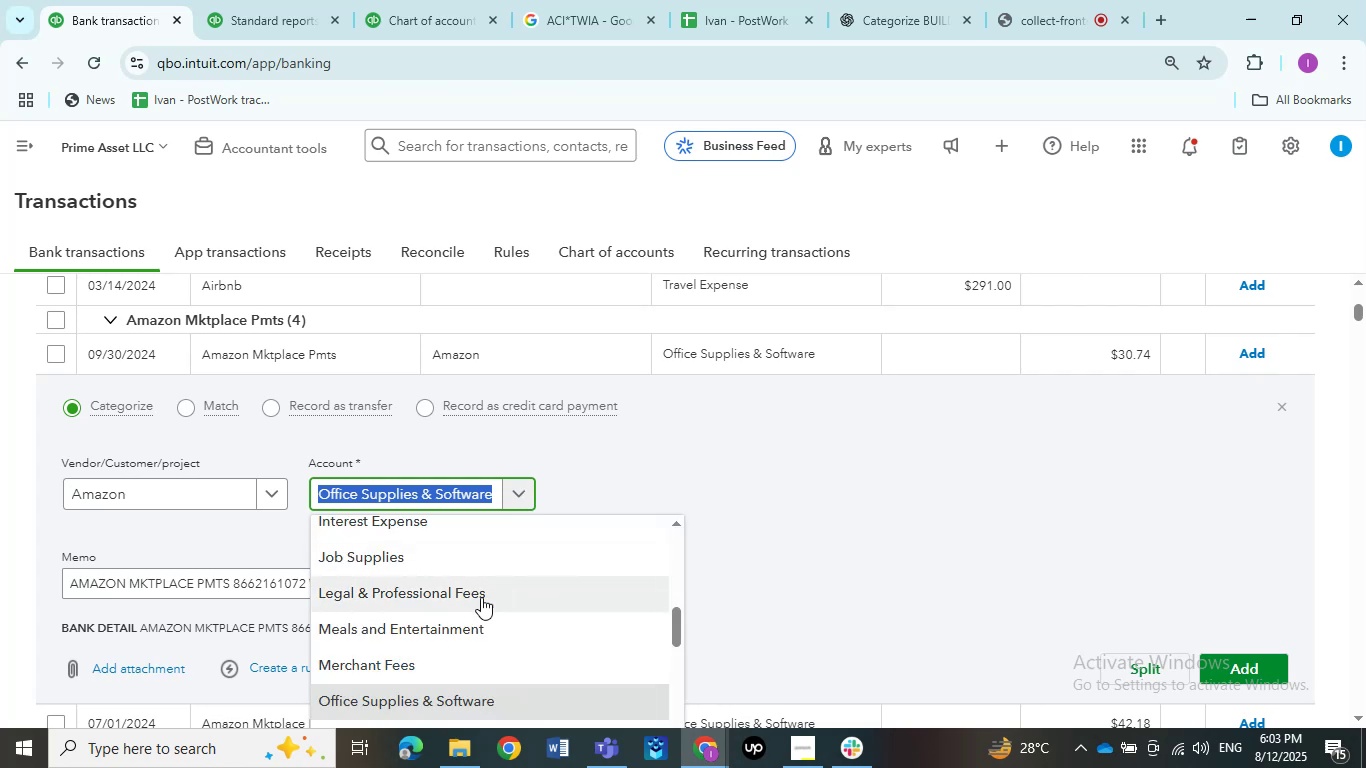 
scroll: coordinate [478, 597], scroll_direction: down, amount: 6.0
 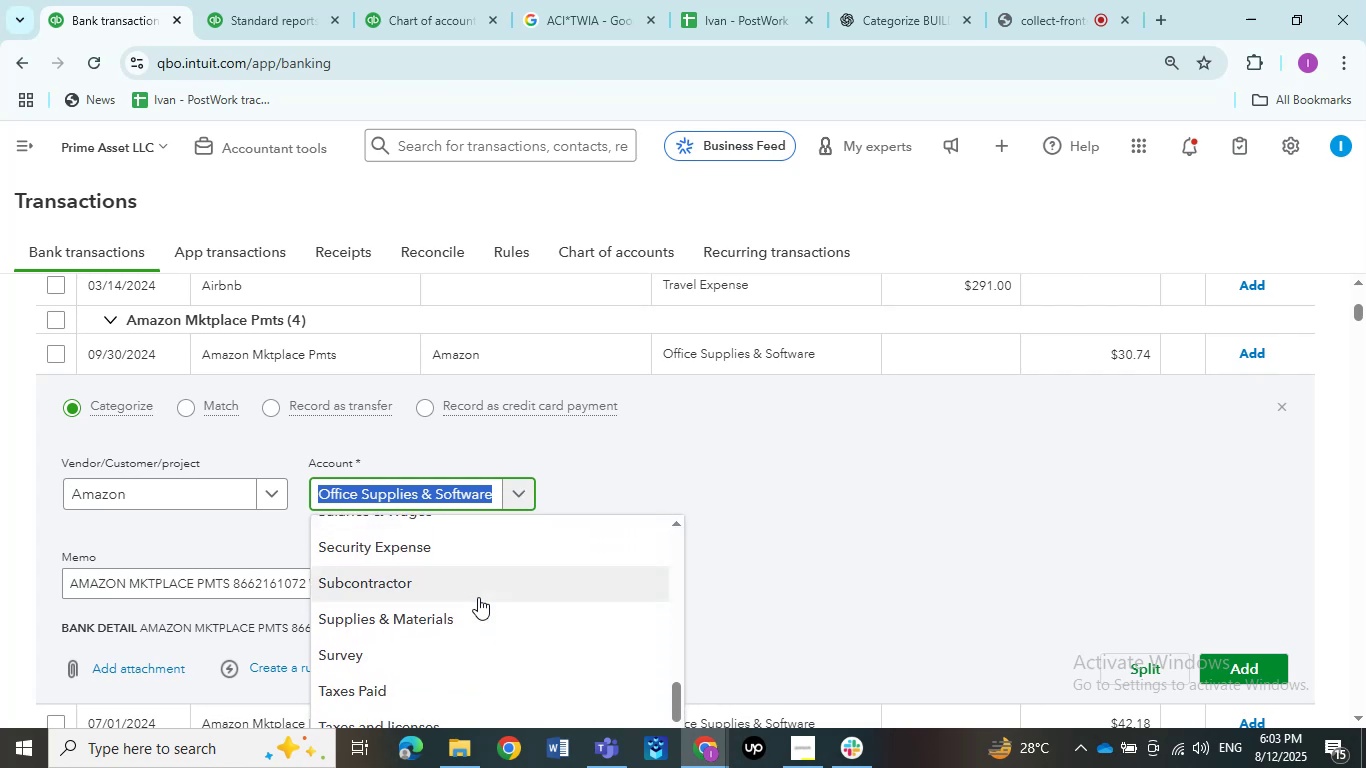 
scroll: coordinate [478, 597], scroll_direction: down, amount: 1.0
 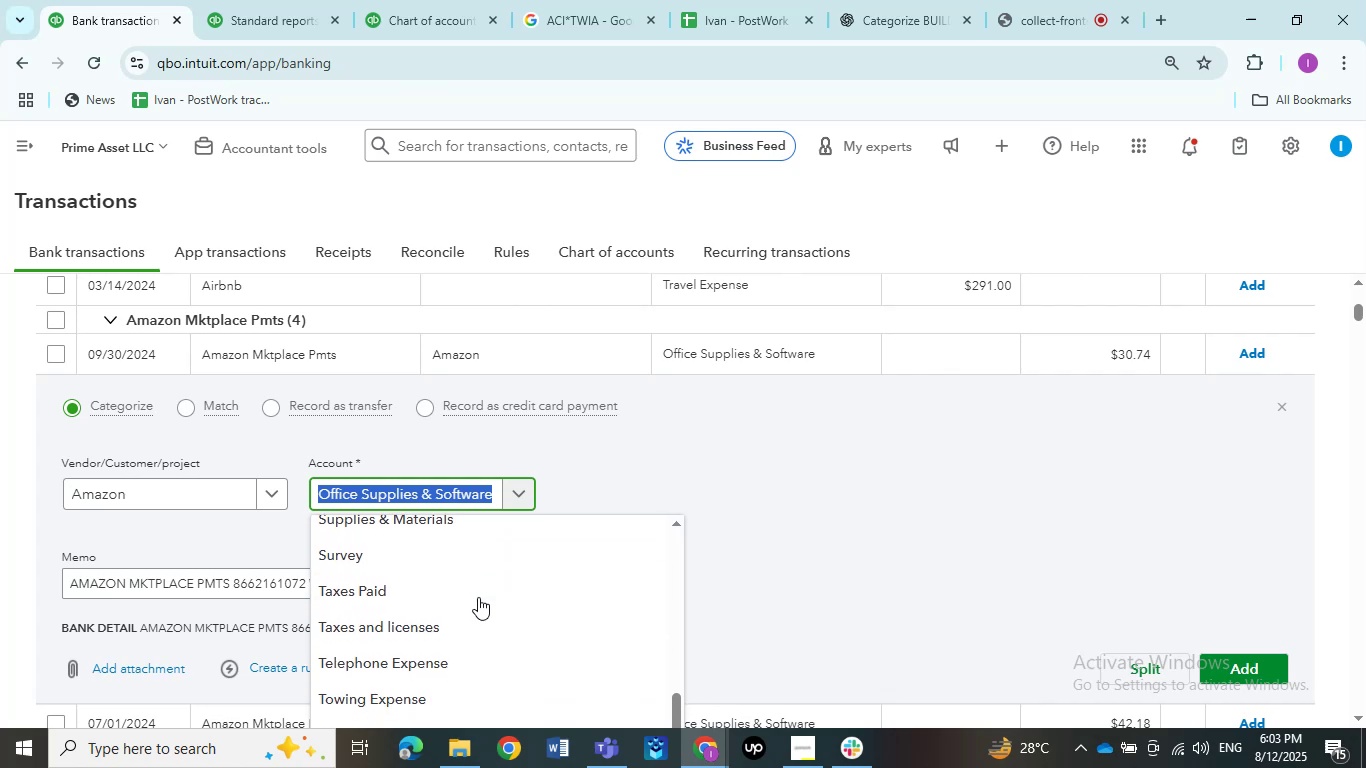 
scroll: coordinate [478, 597], scroll_direction: up, amount: 1.0
 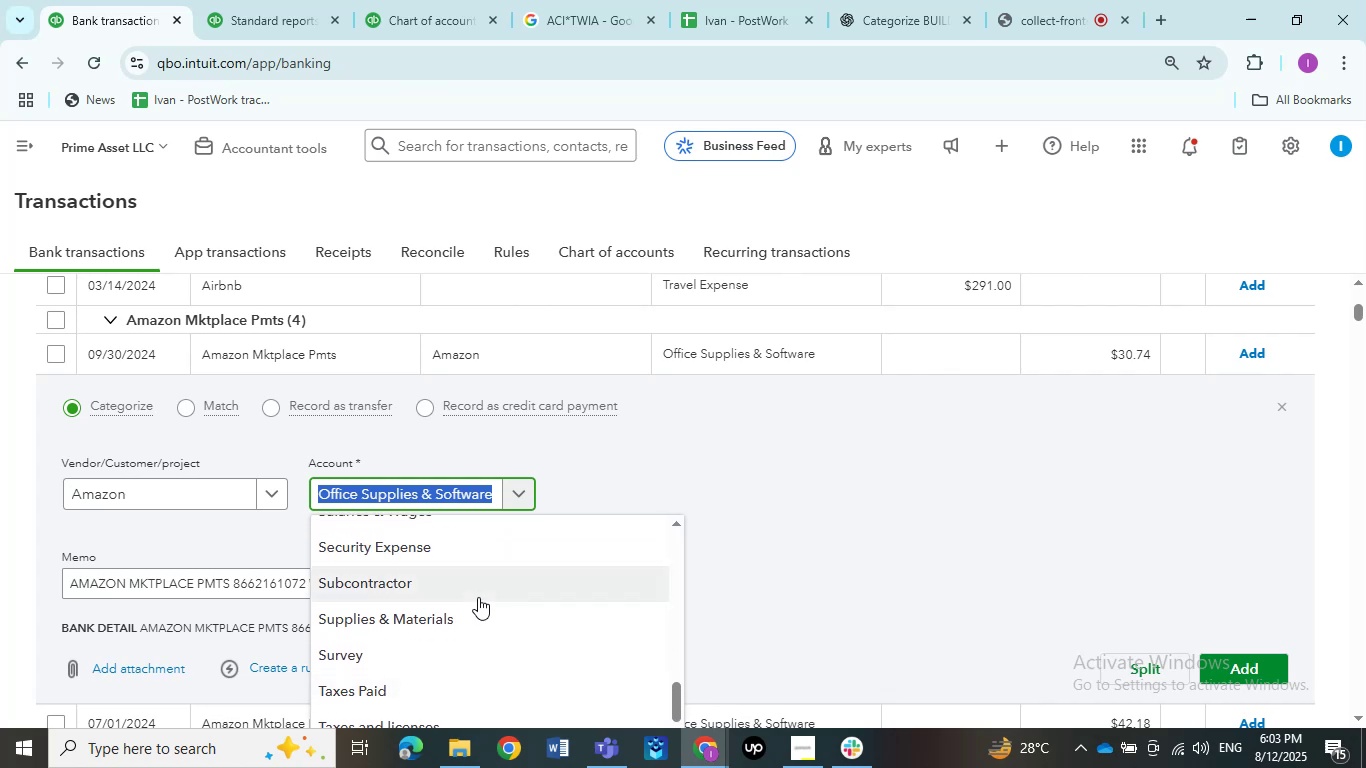 
scroll: coordinate [478, 597], scroll_direction: down, amount: 3.0
 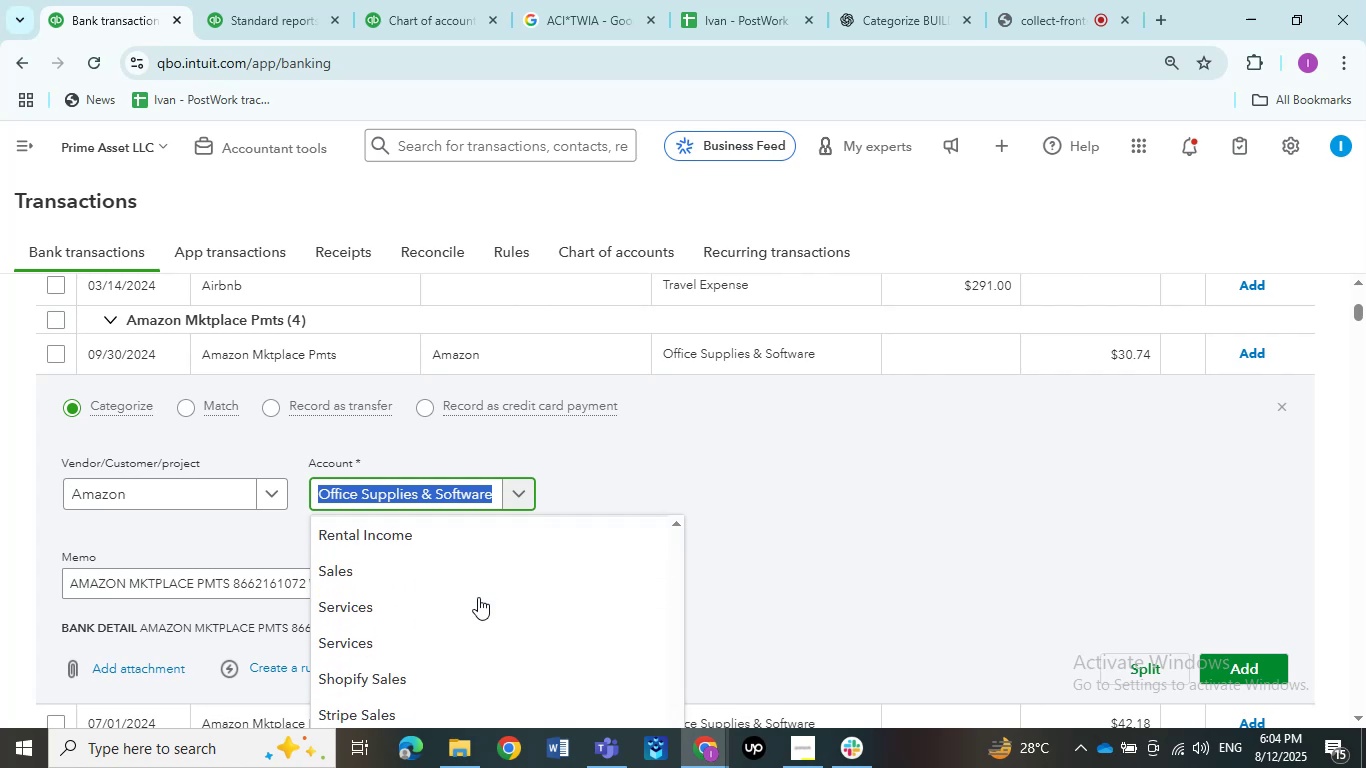 
scroll: coordinate [478, 597], scroll_direction: up, amount: 10.0
 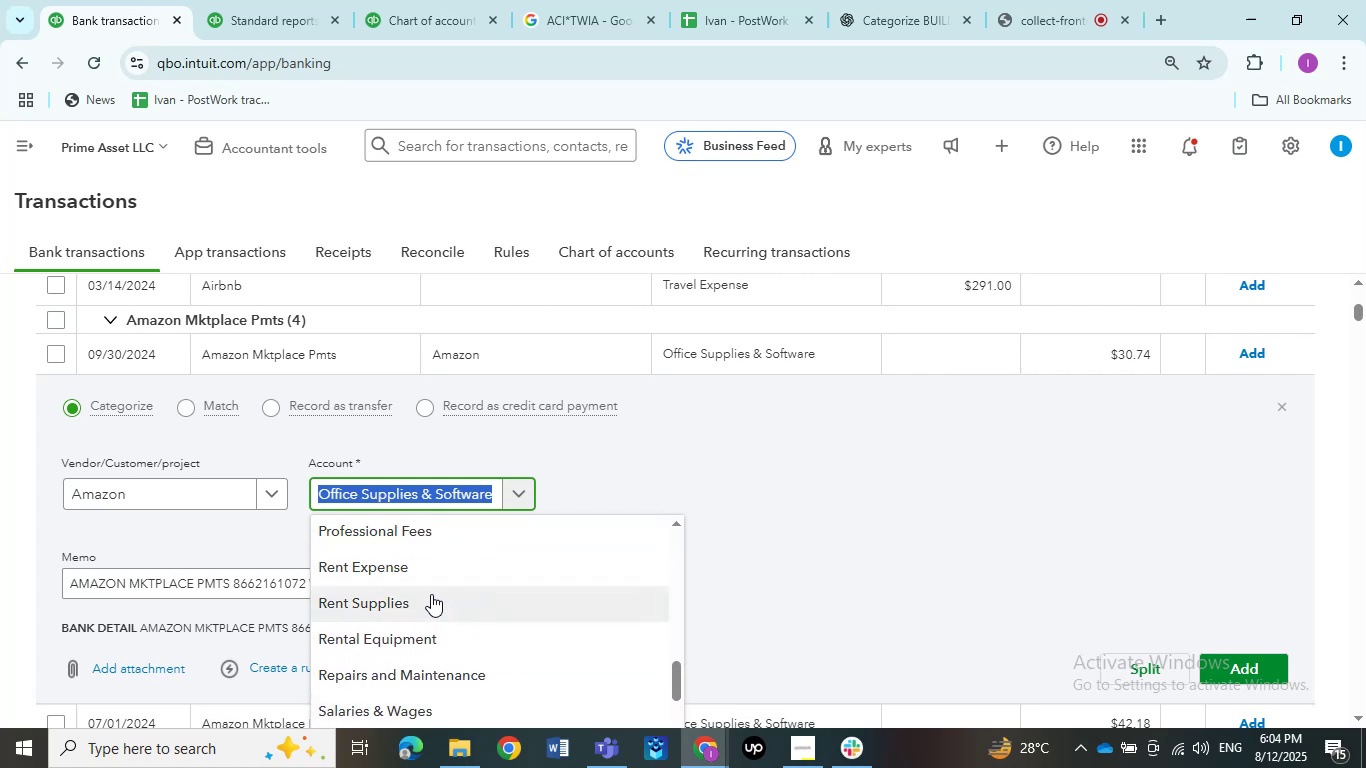 
left_click([417, 567])
 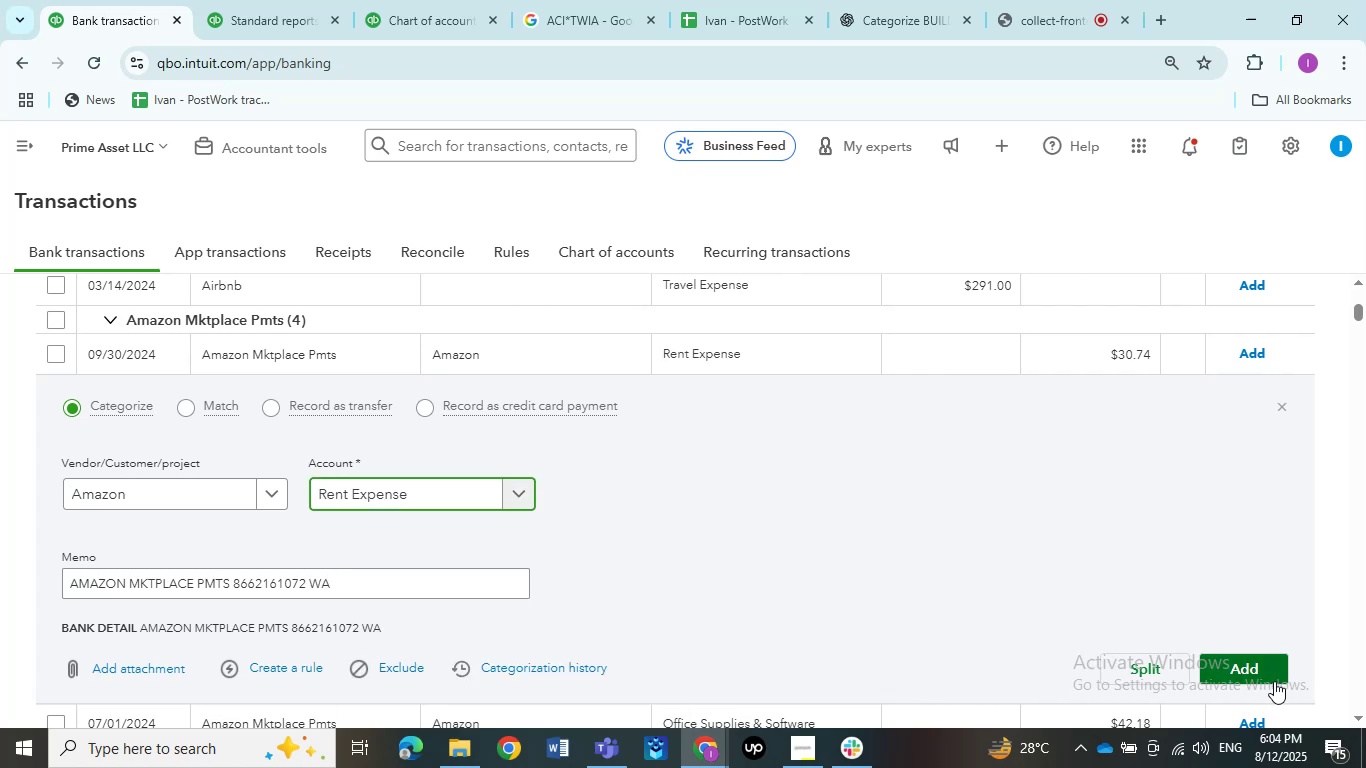 
wait(5.1)
 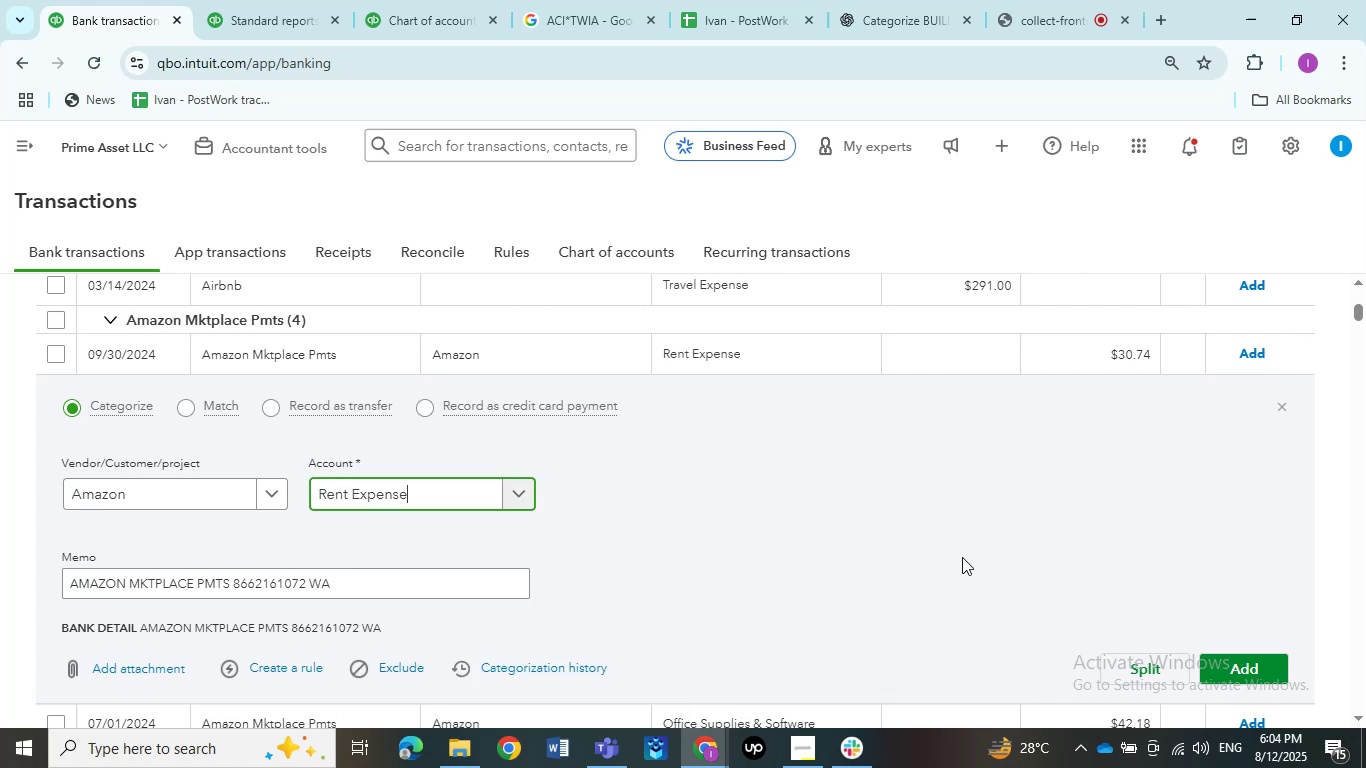 
left_click([1244, 666])
 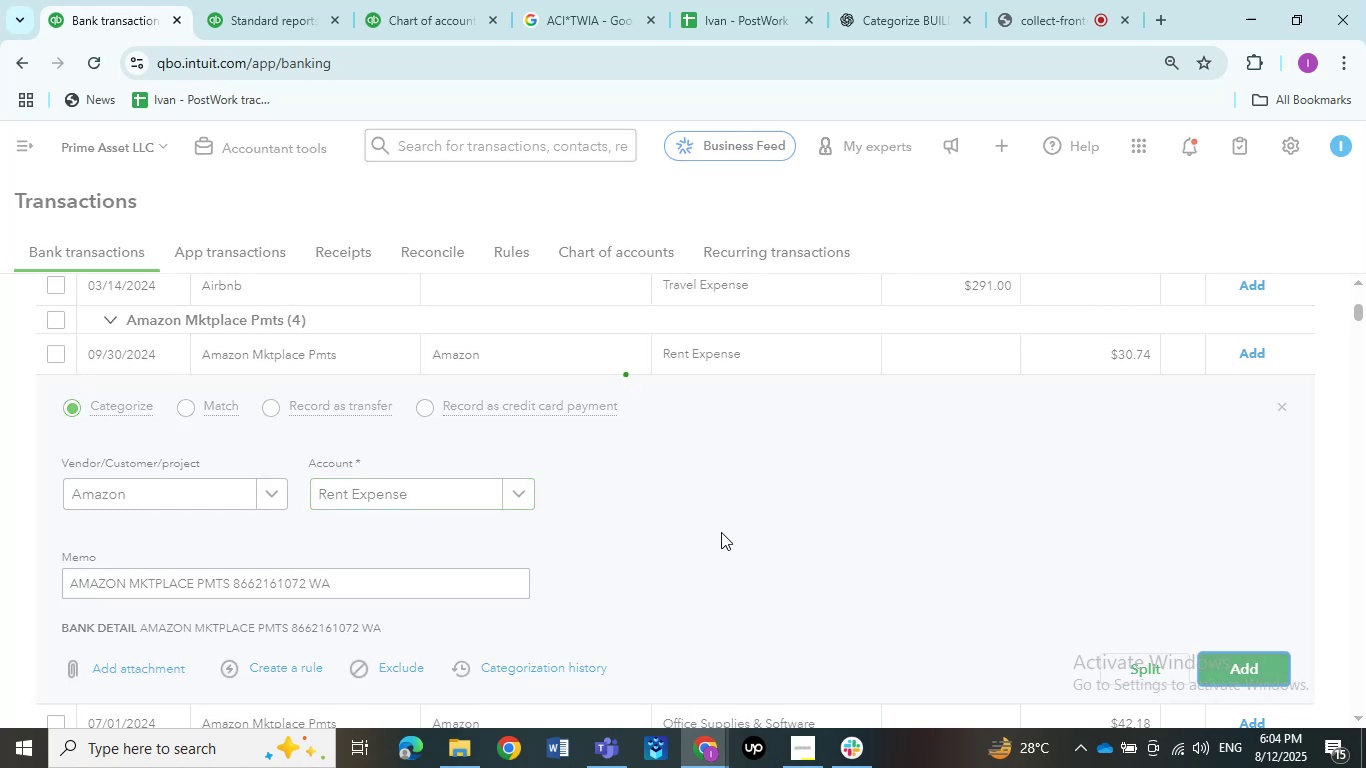 
wait(8.02)
 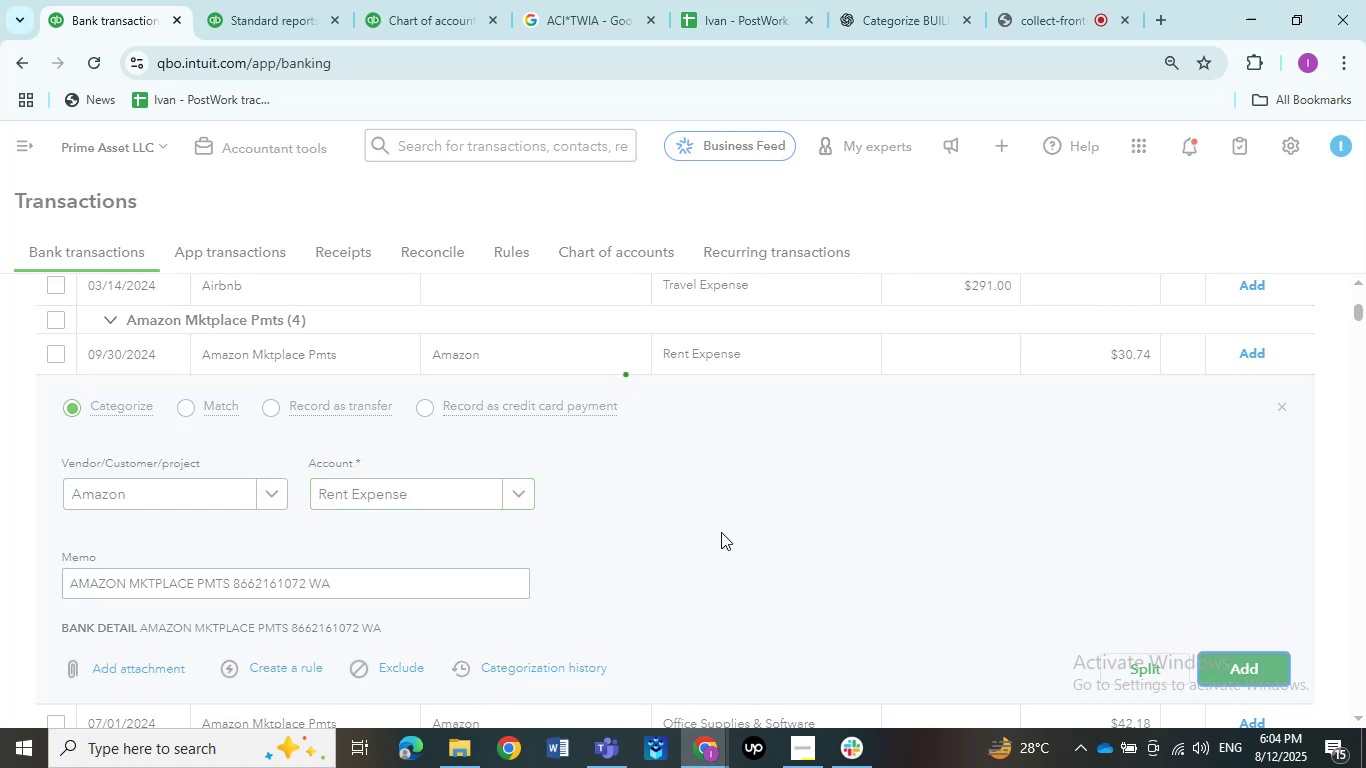 
scroll: coordinate [326, 497], scroll_direction: up, amount: 2.0
 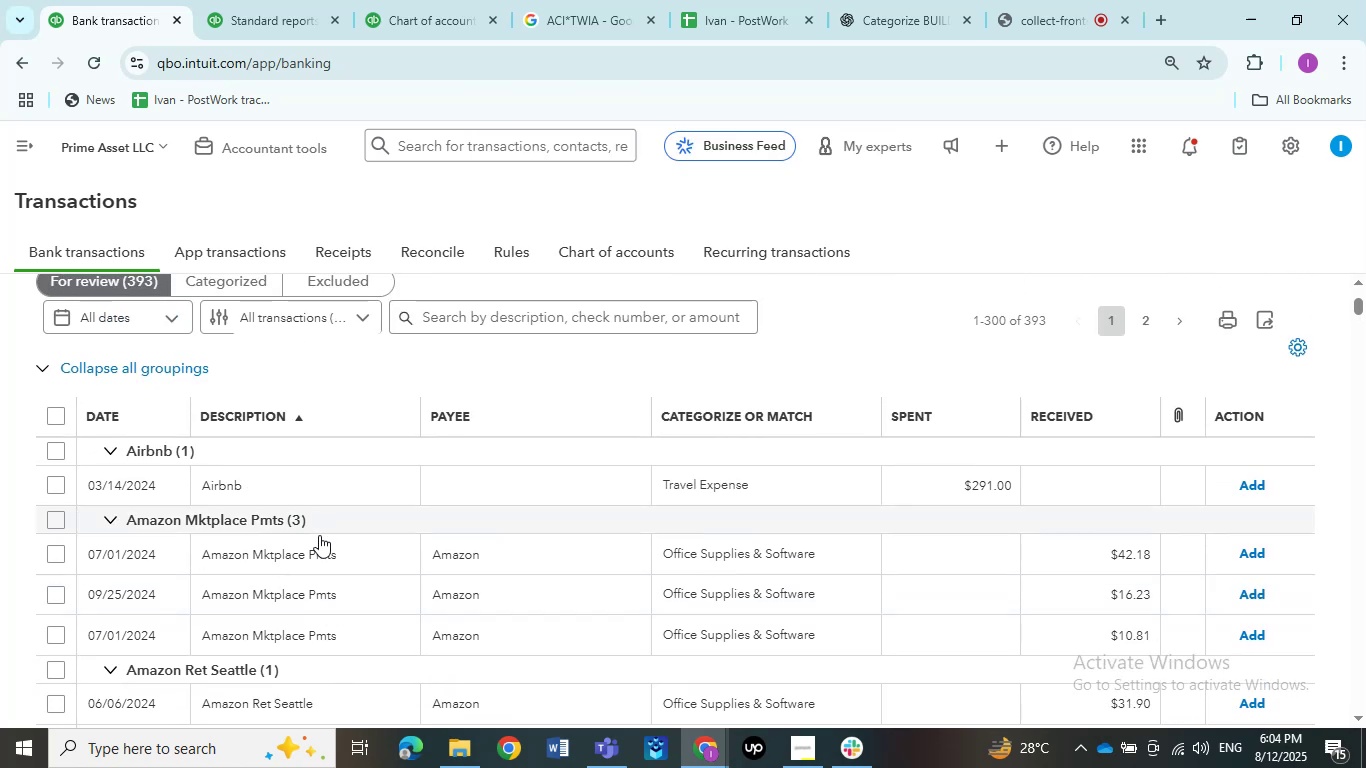 
scroll: coordinate [325, 545], scroll_direction: down, amount: 1.0
 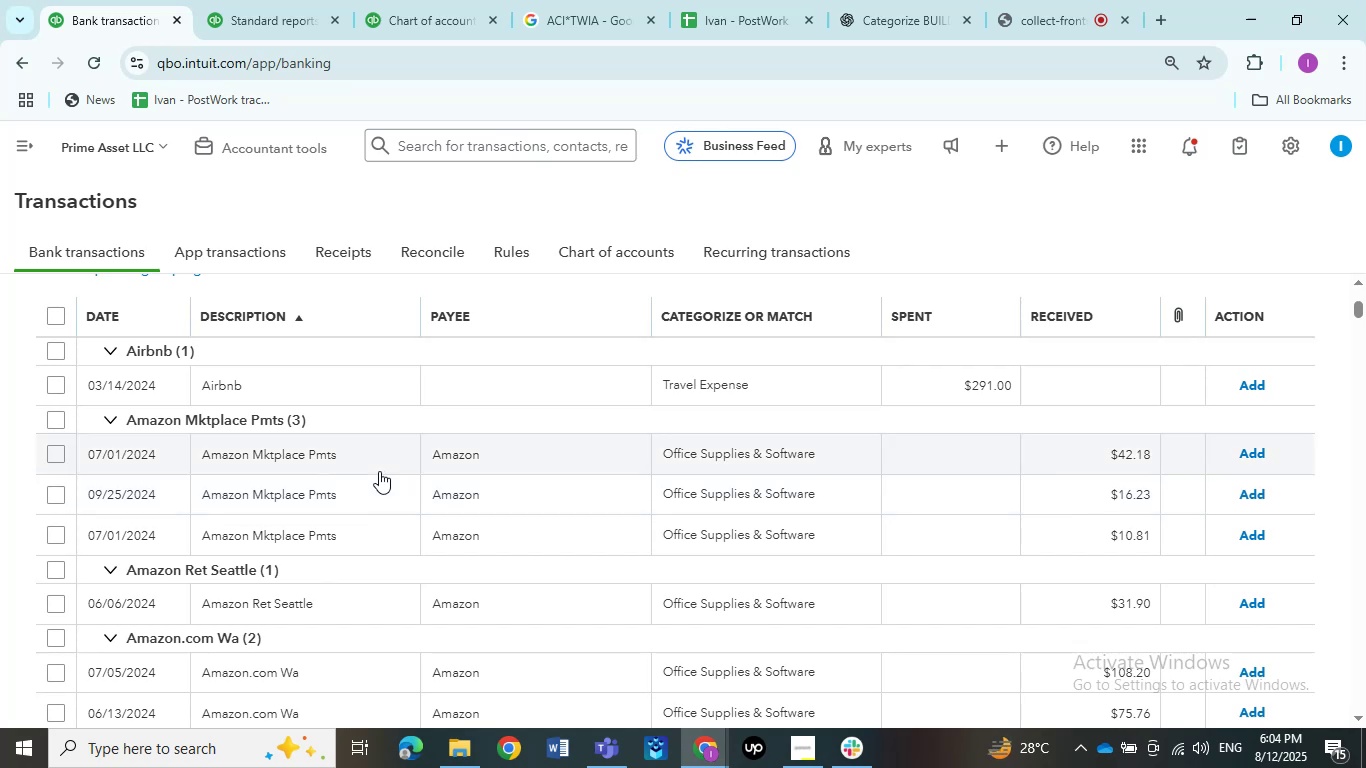 
wait(10.58)
 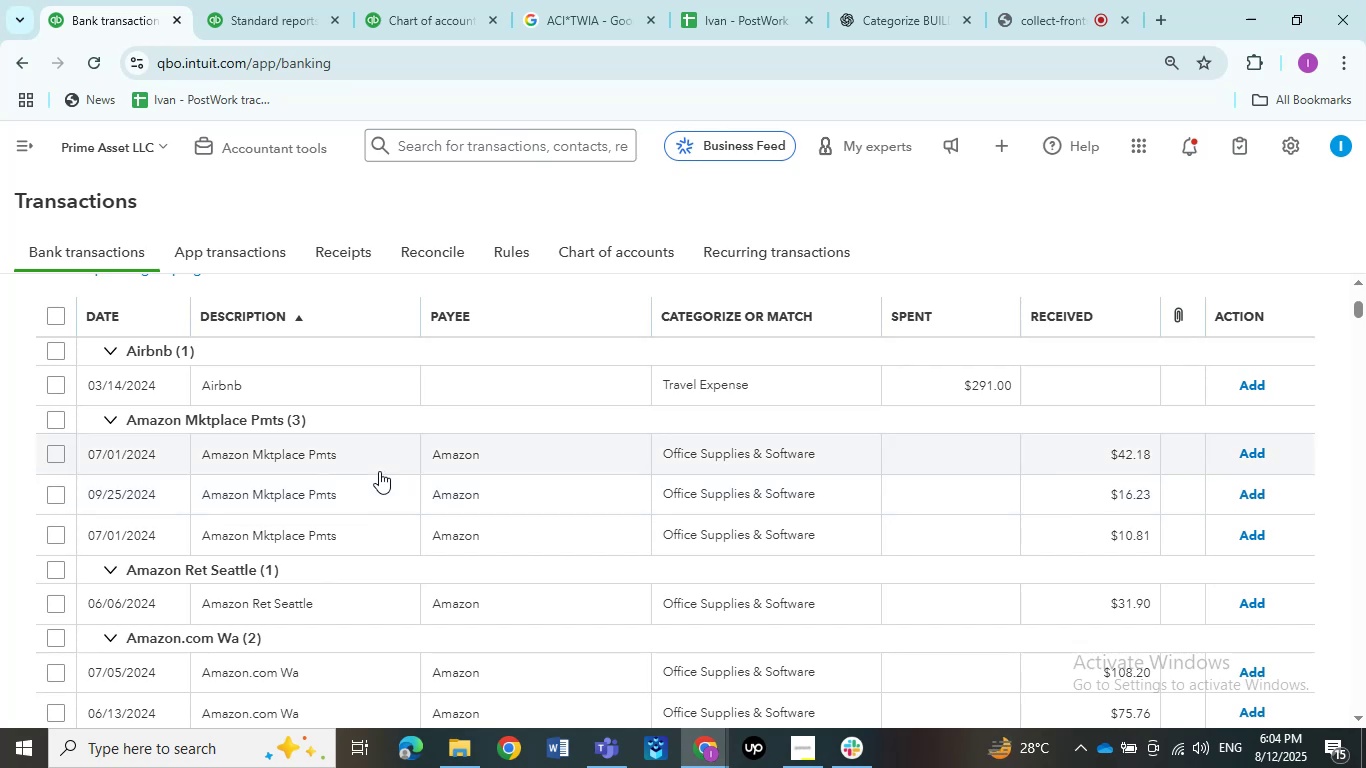 
left_click([308, 457])
 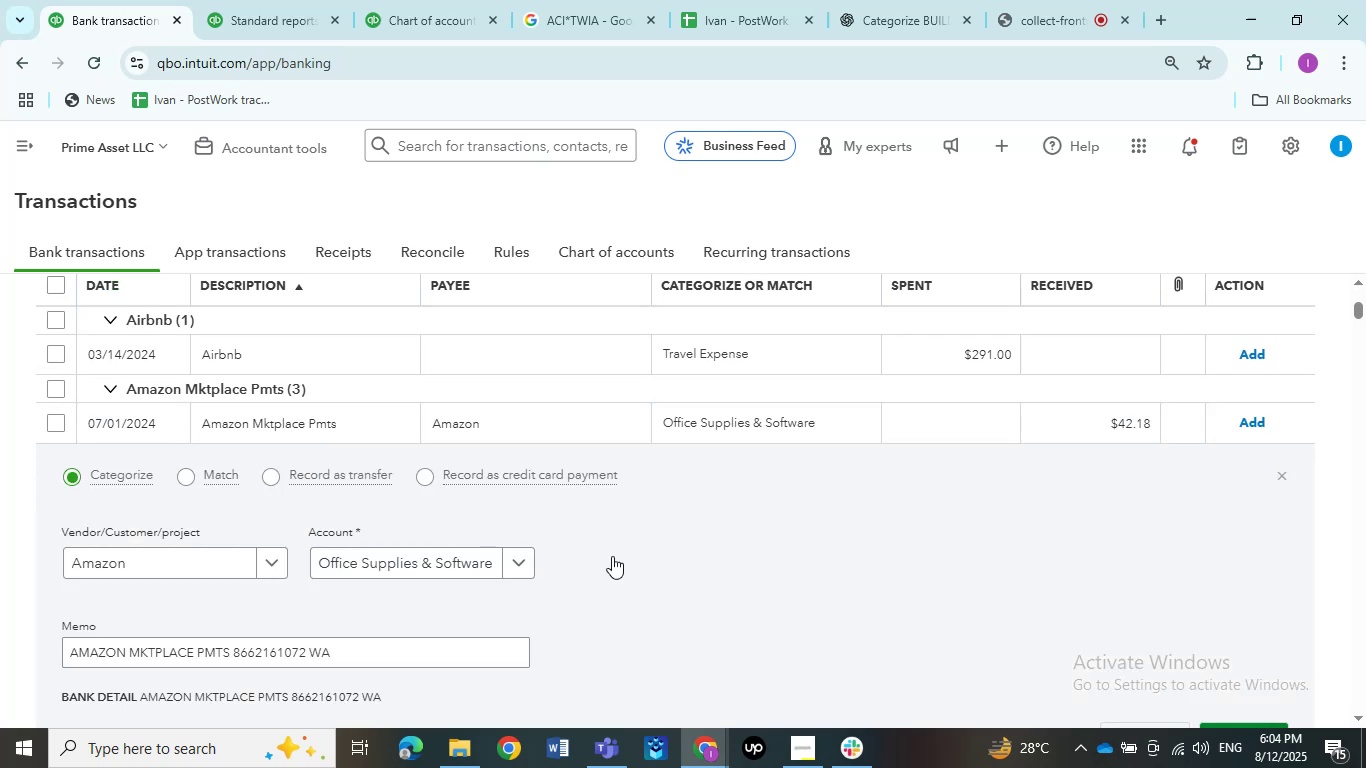 
scroll: coordinate [671, 534], scroll_direction: down, amount: 3.0
 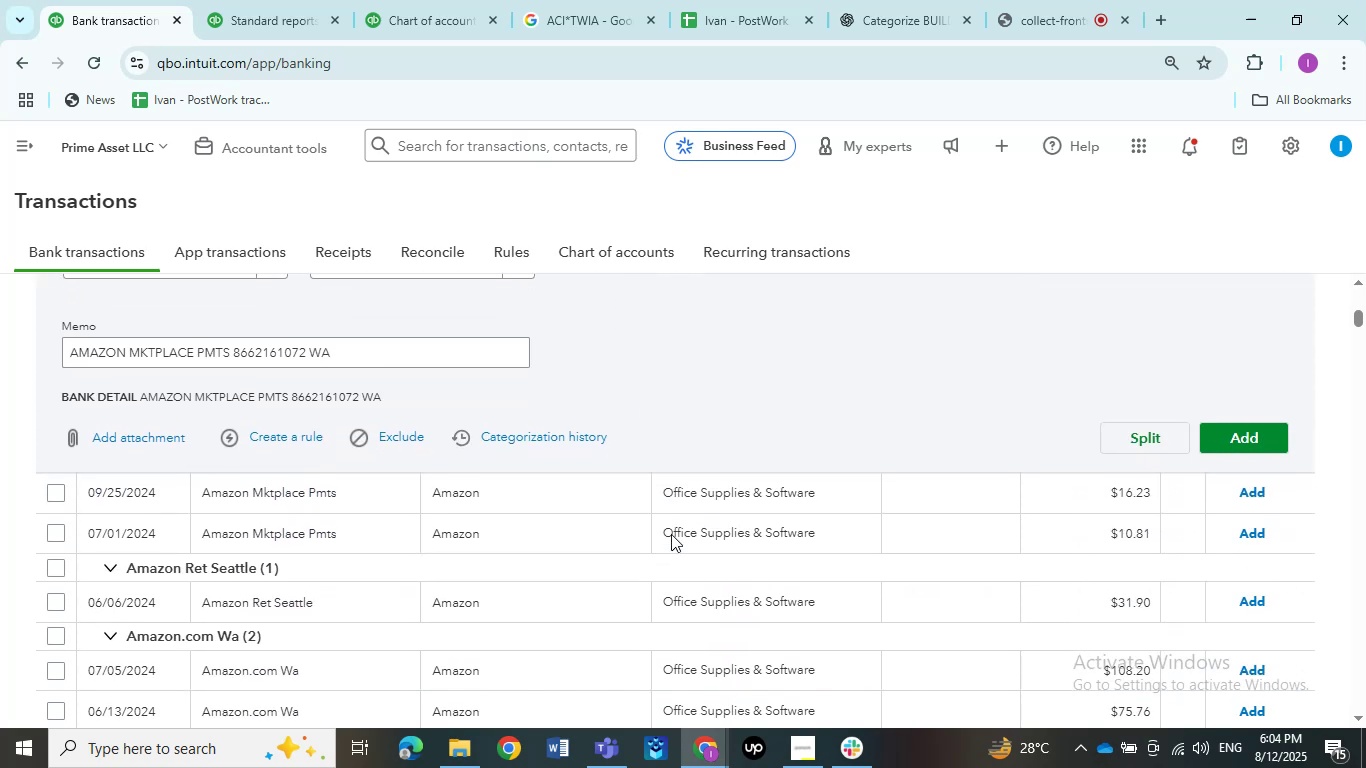 
scroll: coordinate [671, 534], scroll_direction: up, amount: 1.0
 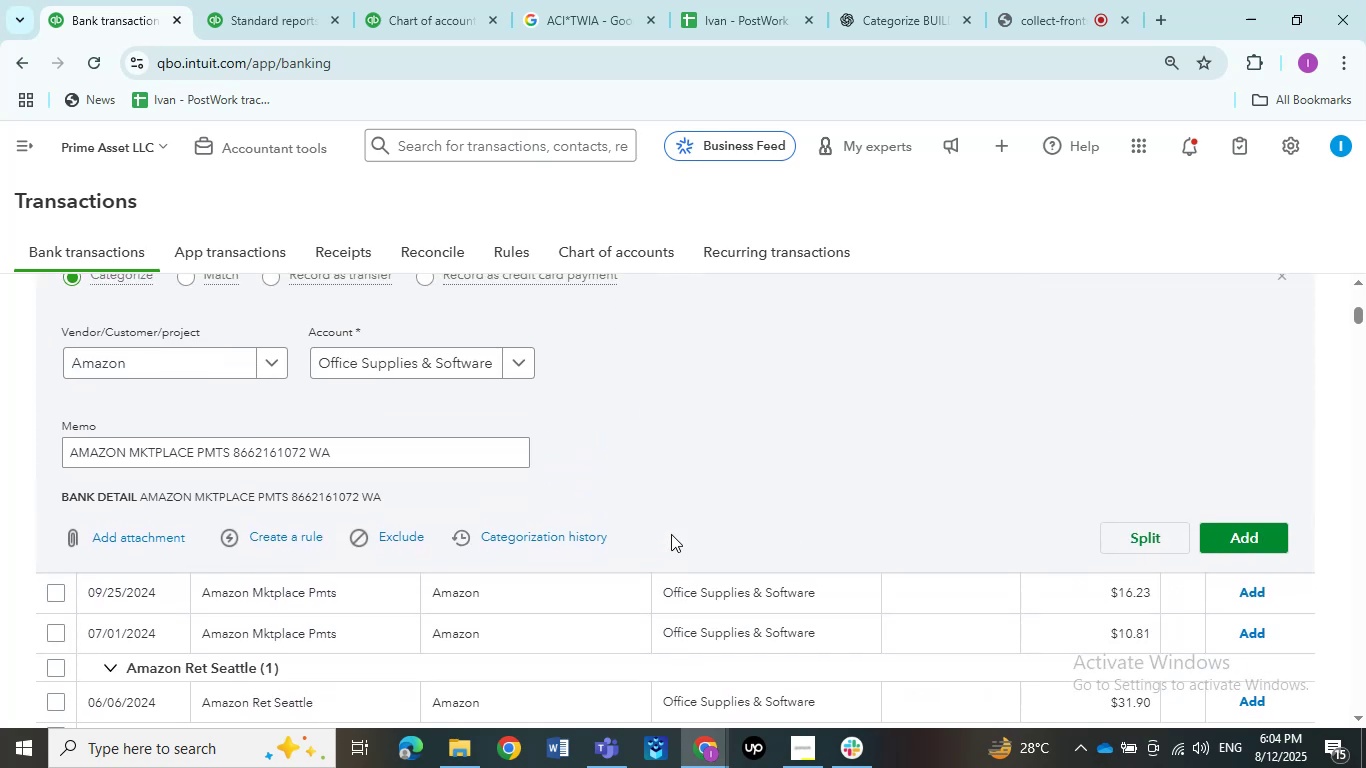 
scroll: coordinate [671, 534], scroll_direction: none, amount: 0.0
 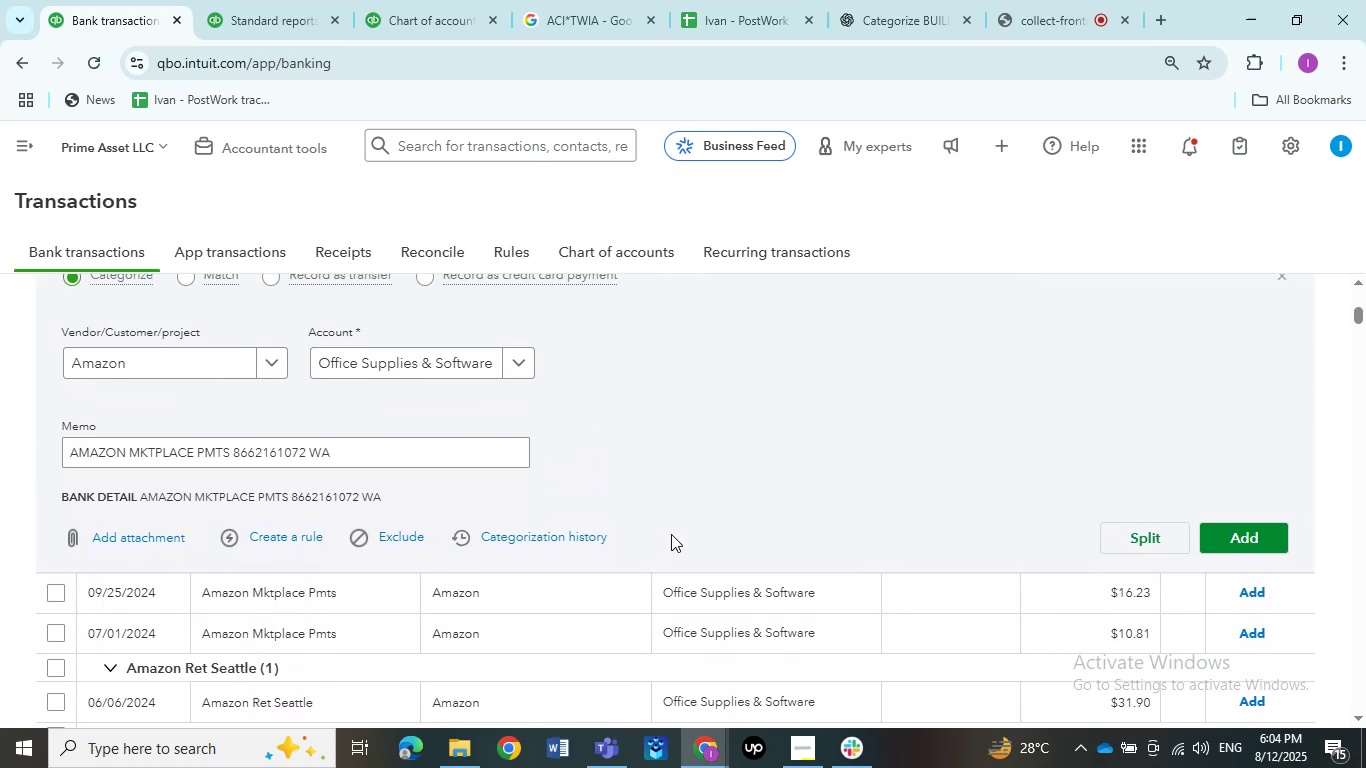 
scroll: coordinate [671, 534], scroll_direction: up, amount: 1.0
 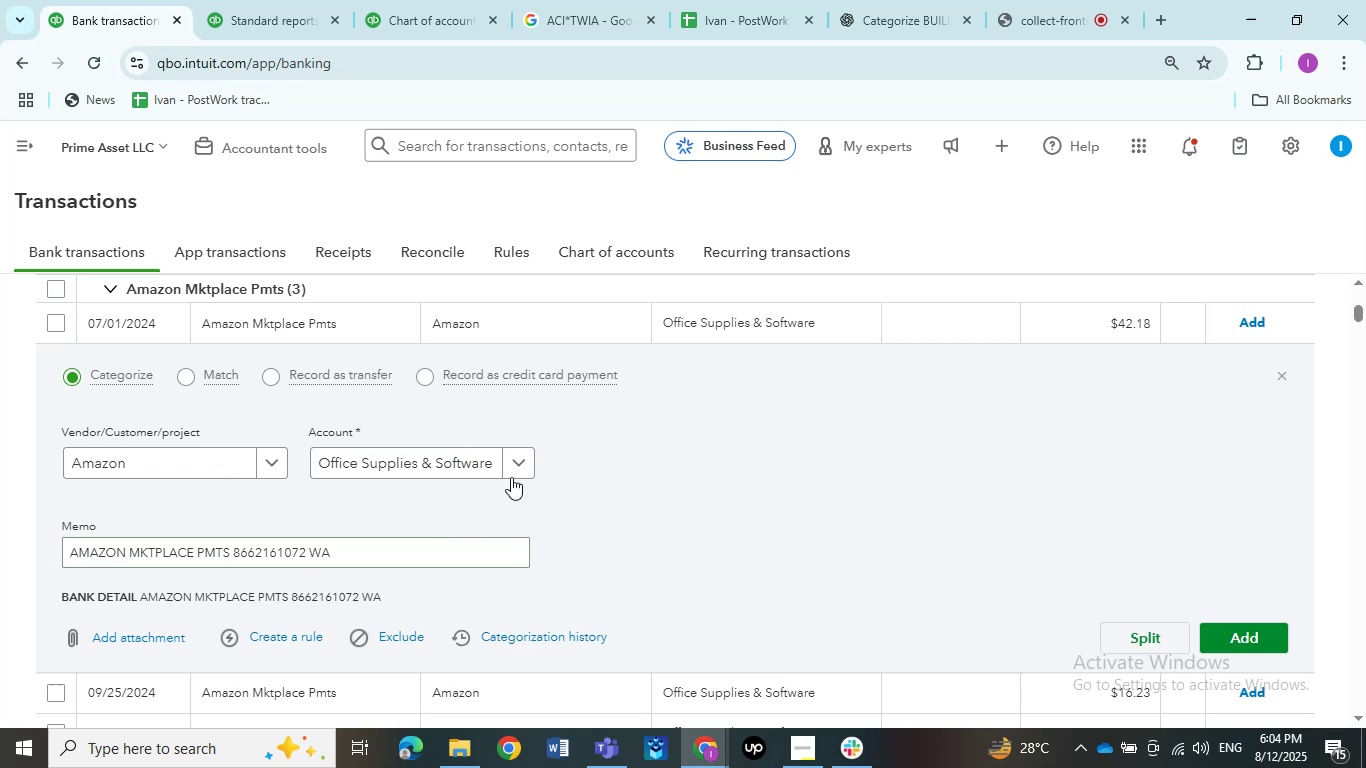 
wait(5.61)
 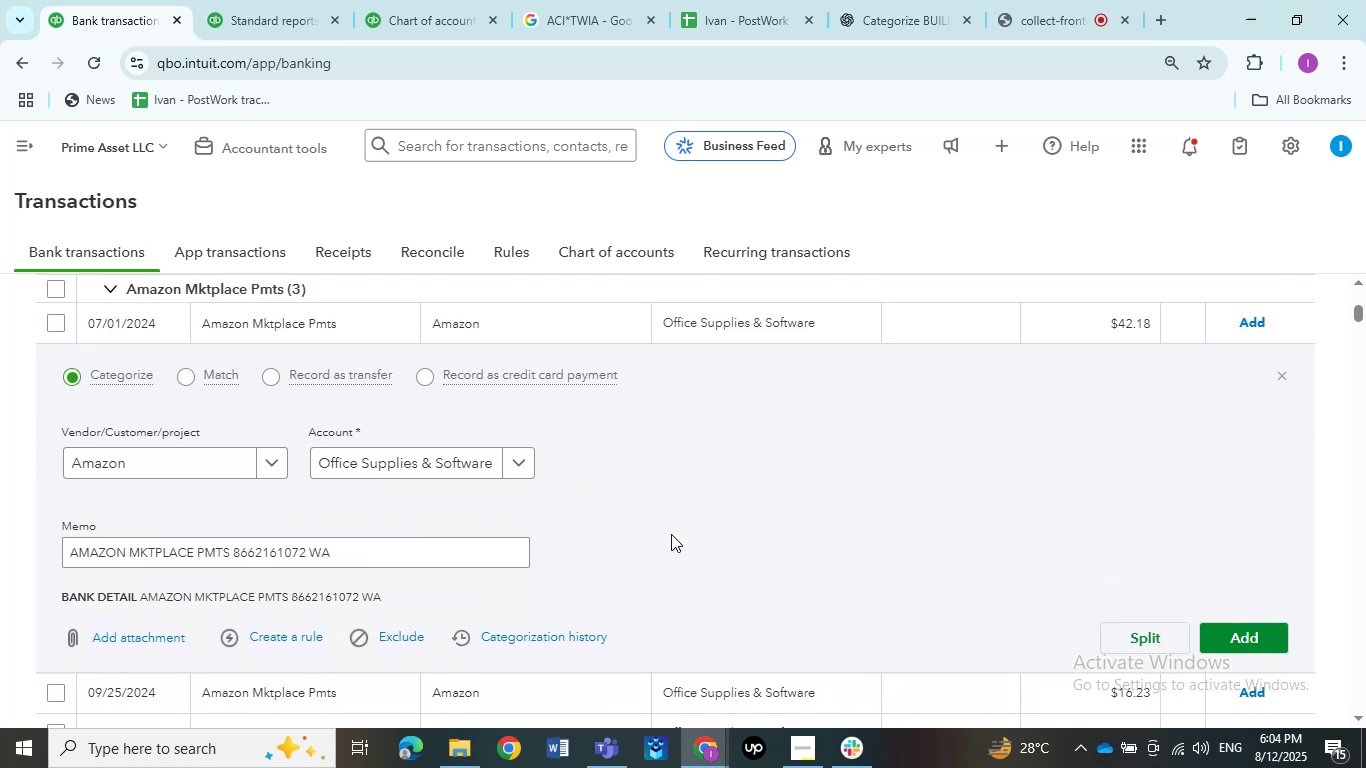 
left_click([526, 465])
 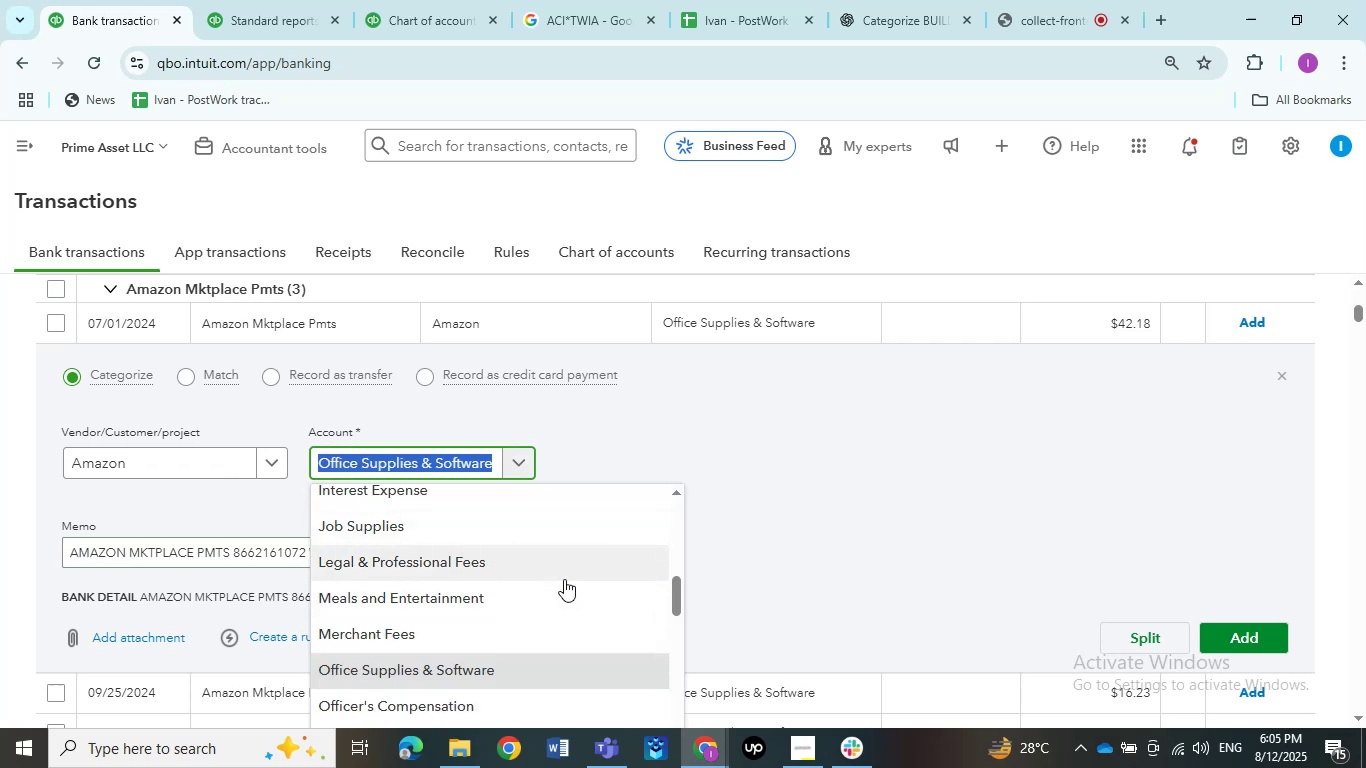 
wait(9.54)
 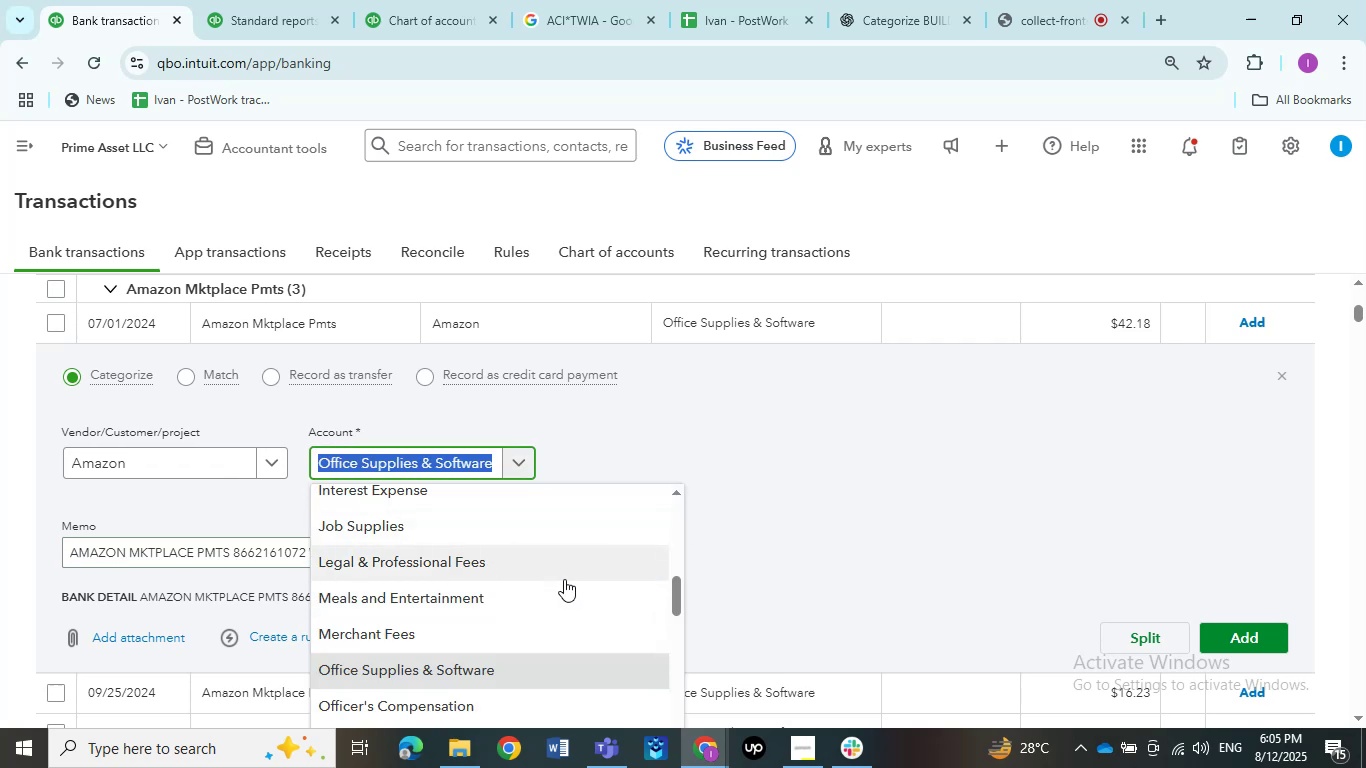 
scroll: coordinate [530, 606], scroll_direction: down, amount: 2.0
 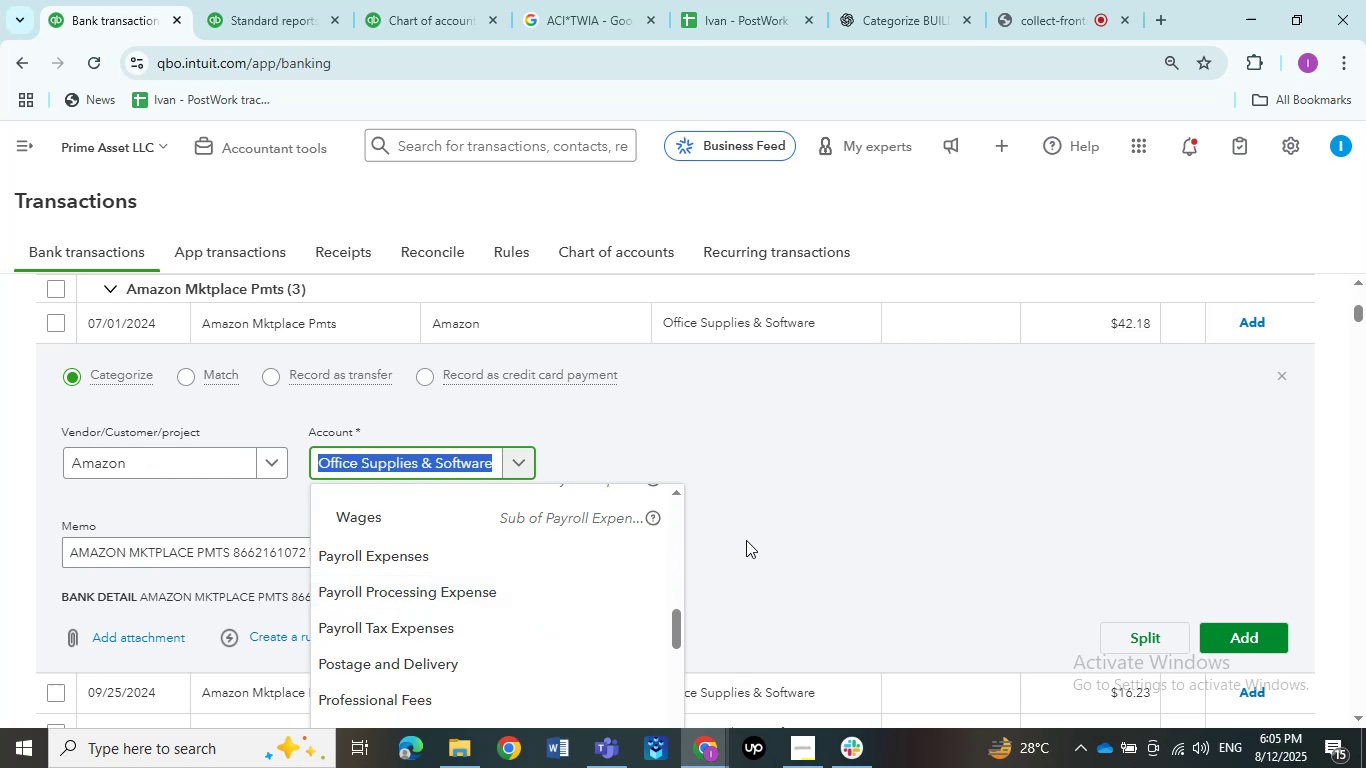 
wait(27.35)
 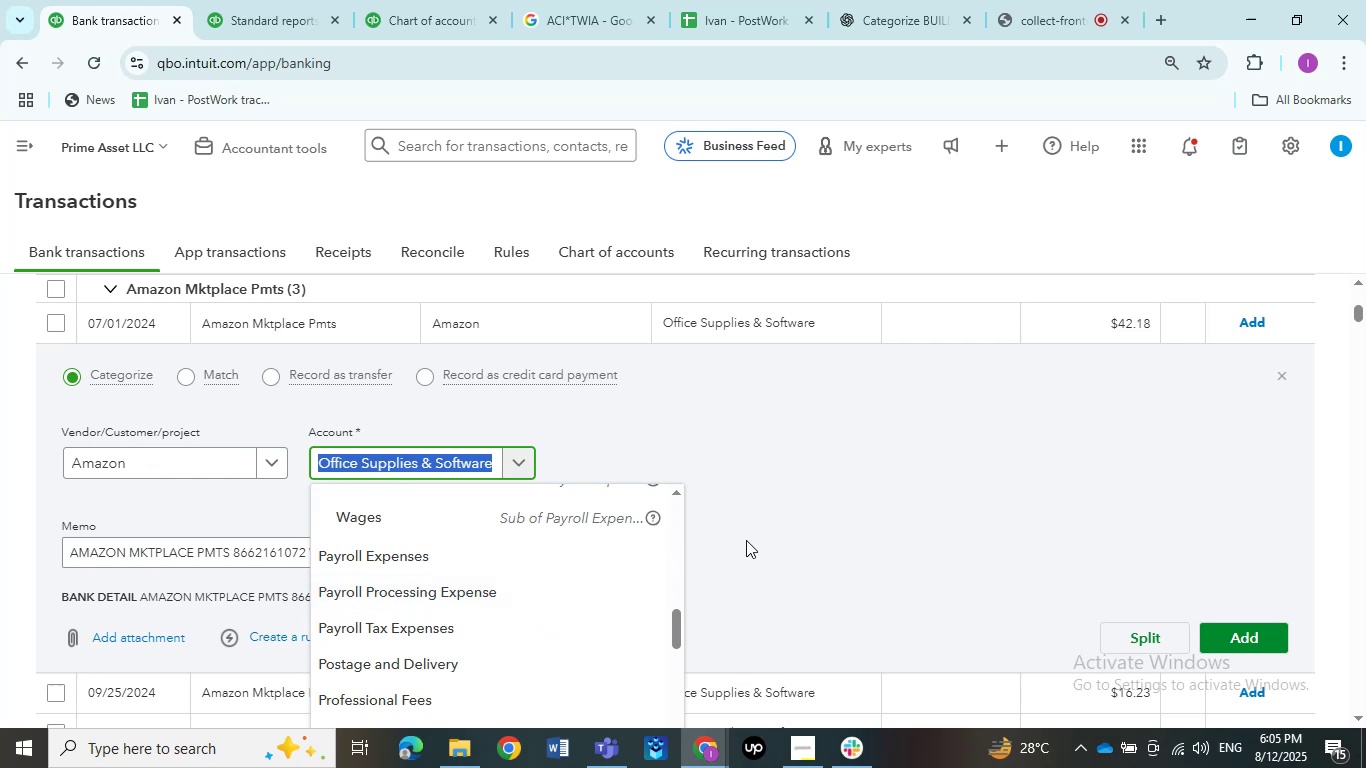 
scroll: coordinate [527, 615], scroll_direction: down, amount: 1.0
 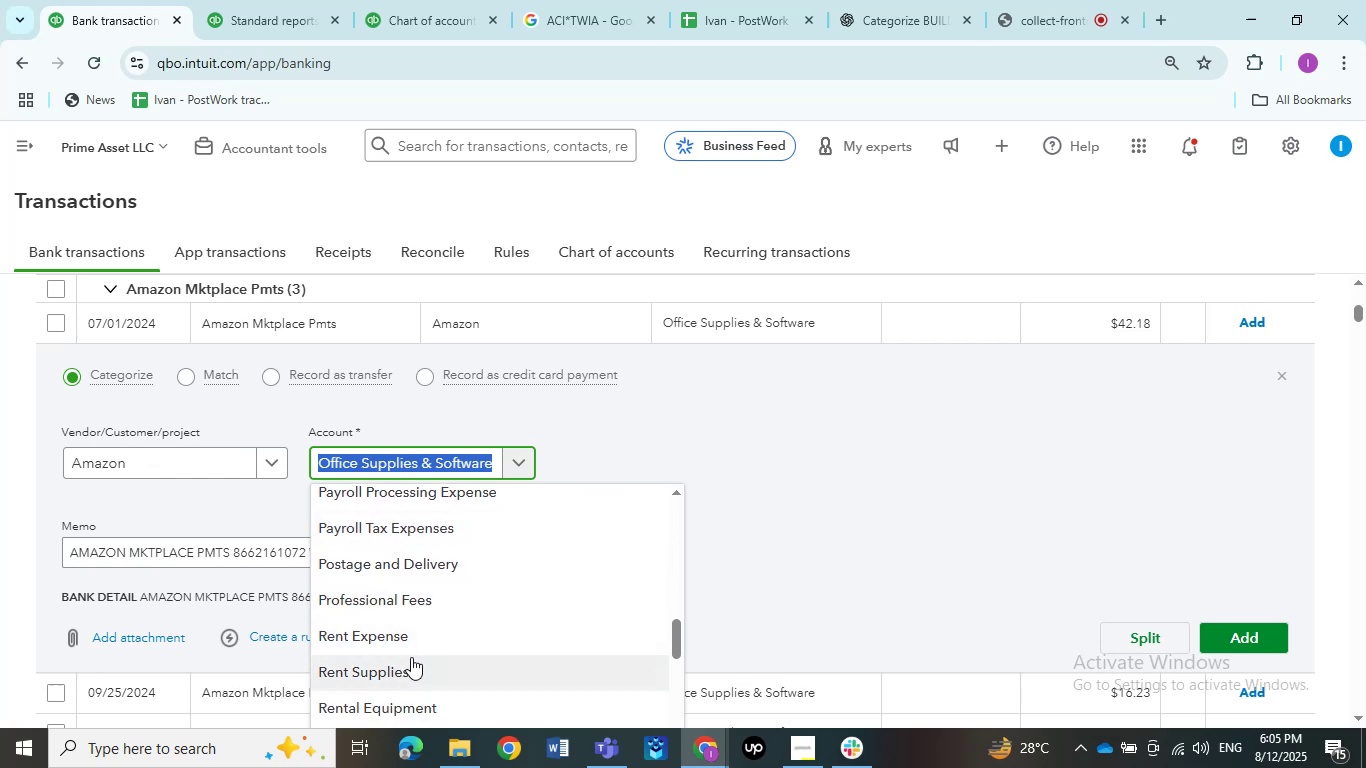 
left_click([410, 642])
 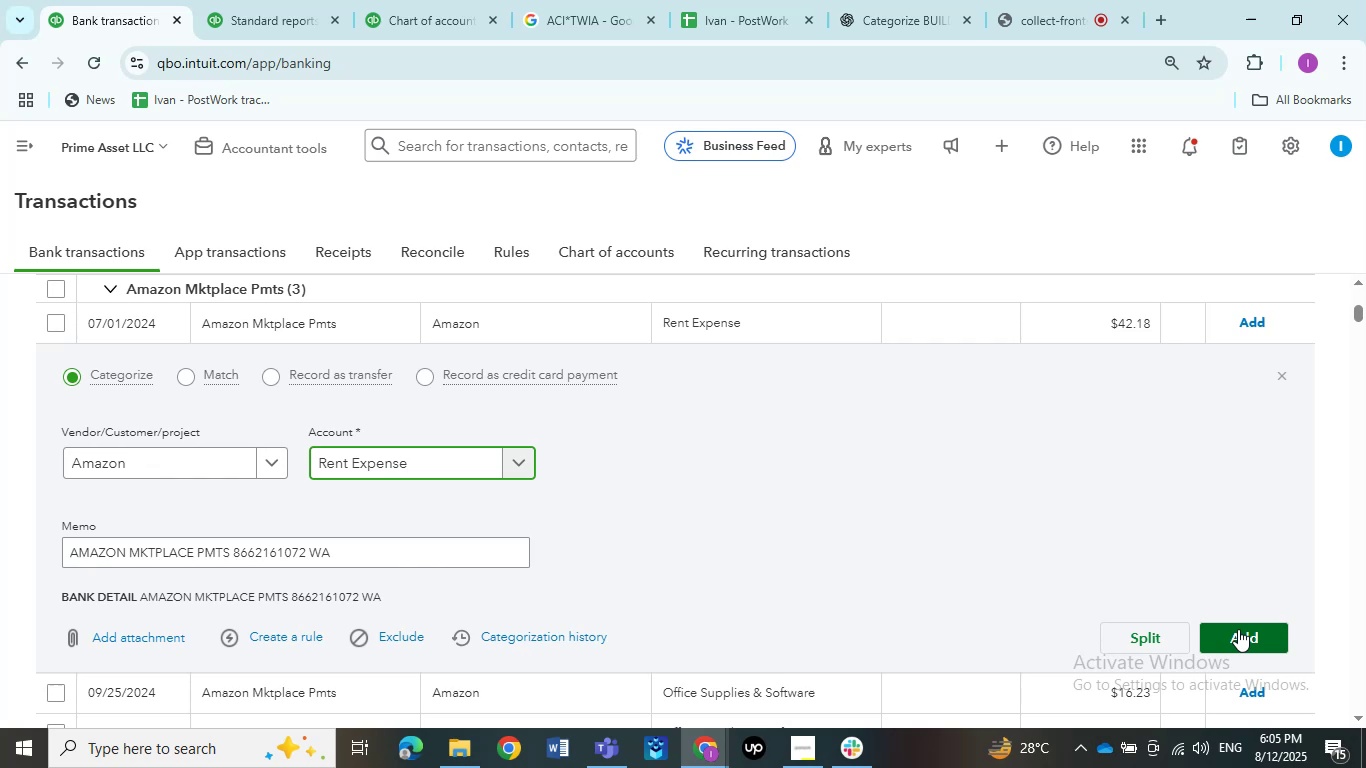 
wait(25.82)
 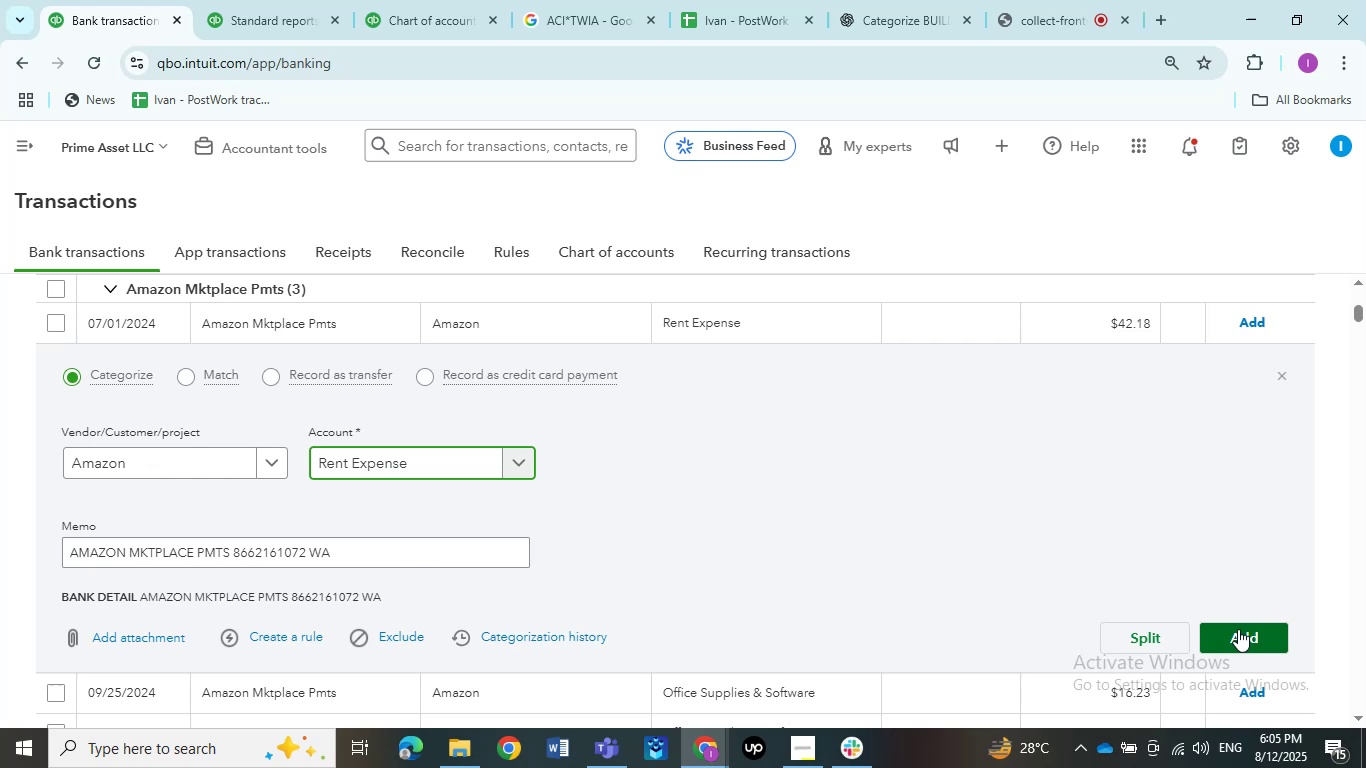 
double_click([1240, 631])
 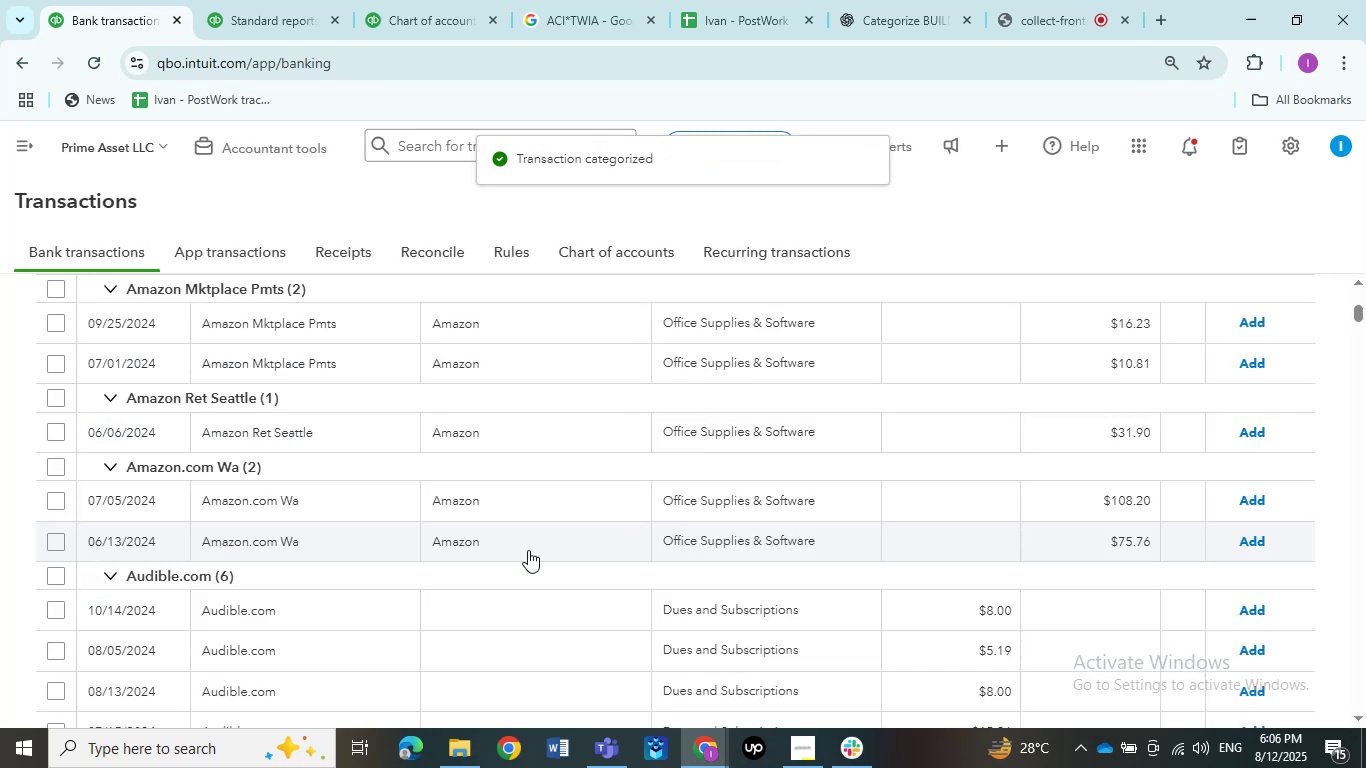 
wait(7.98)
 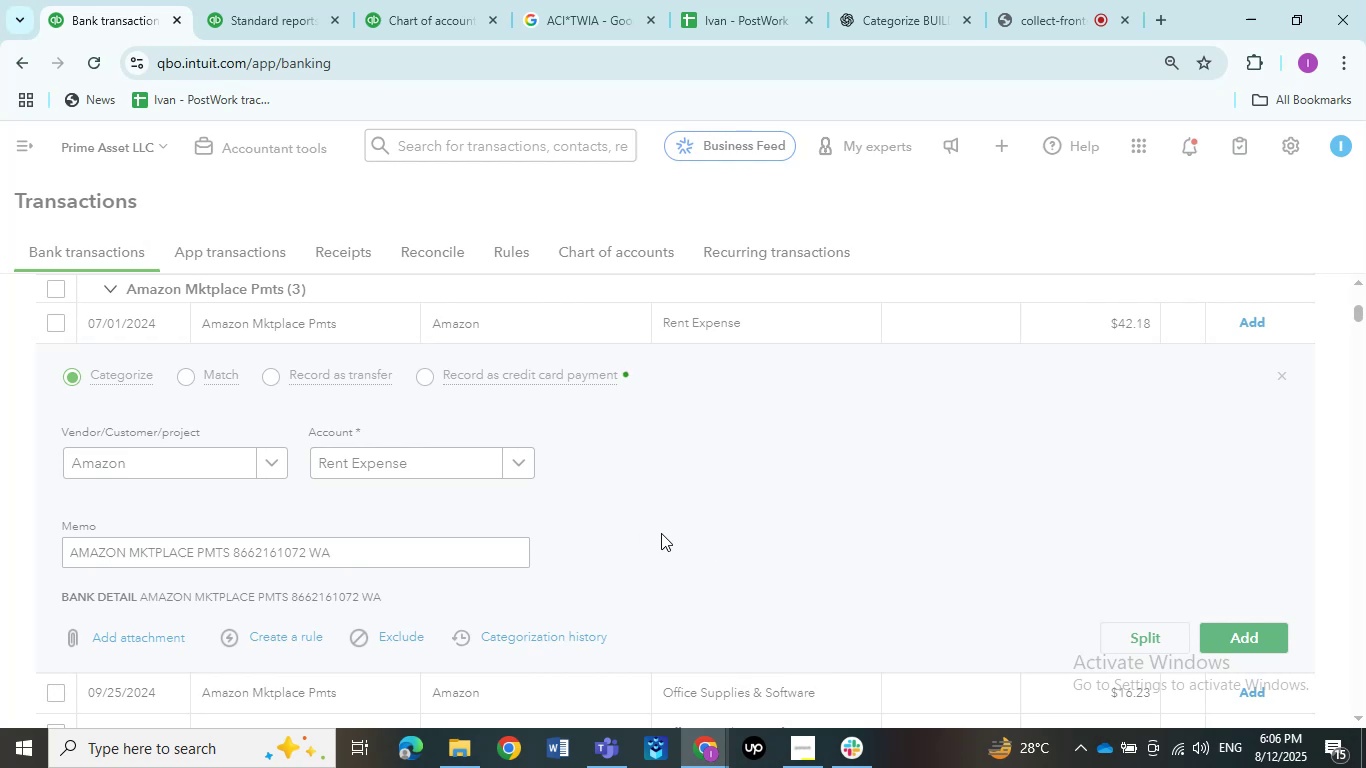 
scroll: coordinate [293, 470], scroll_direction: up, amount: 1.0
 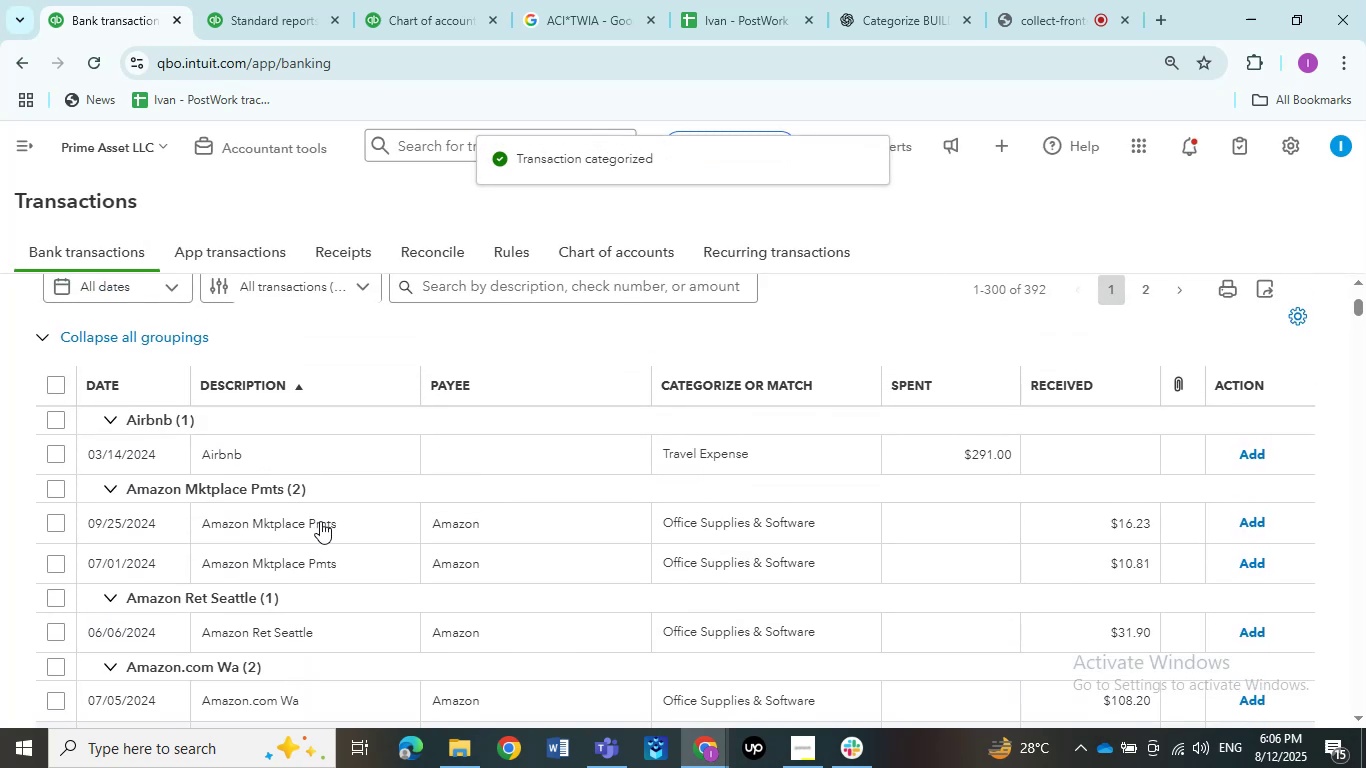 
left_click([320, 521])
 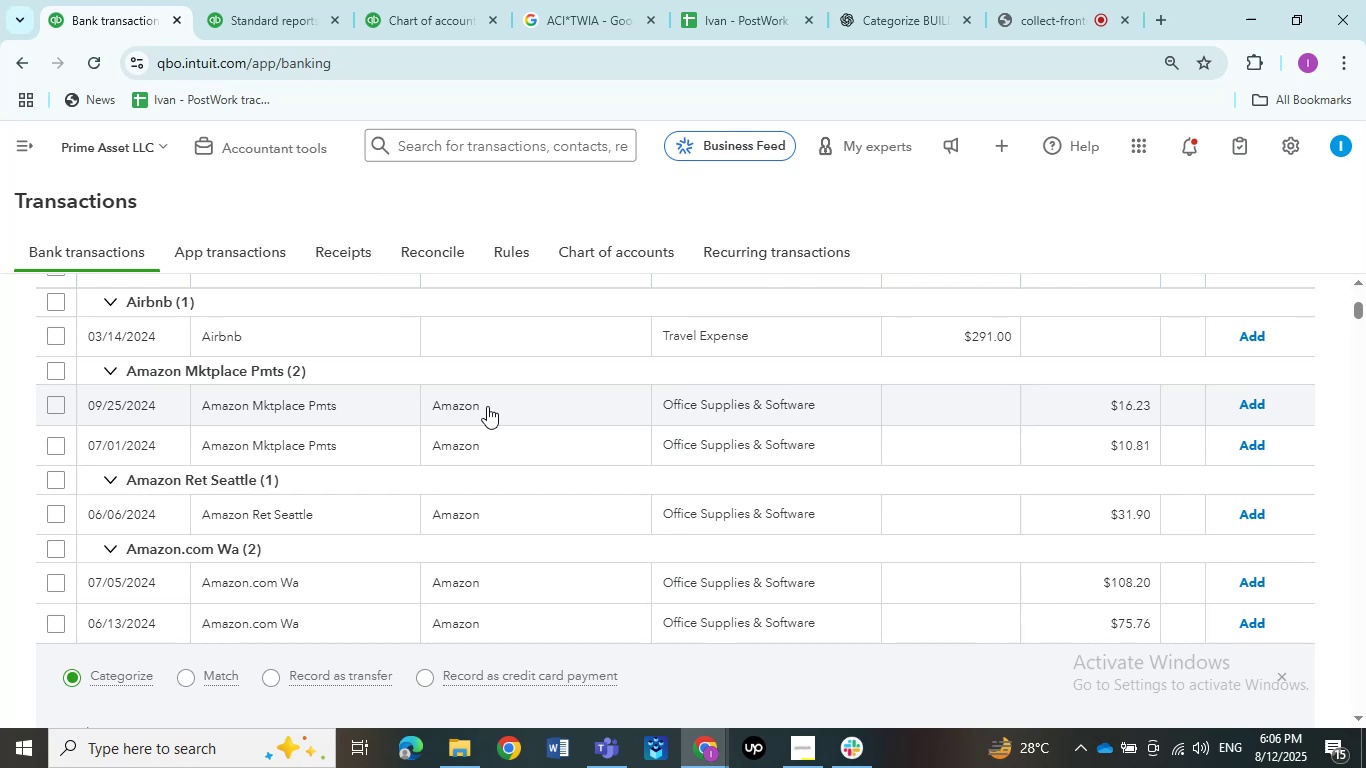 
wait(16.55)
 